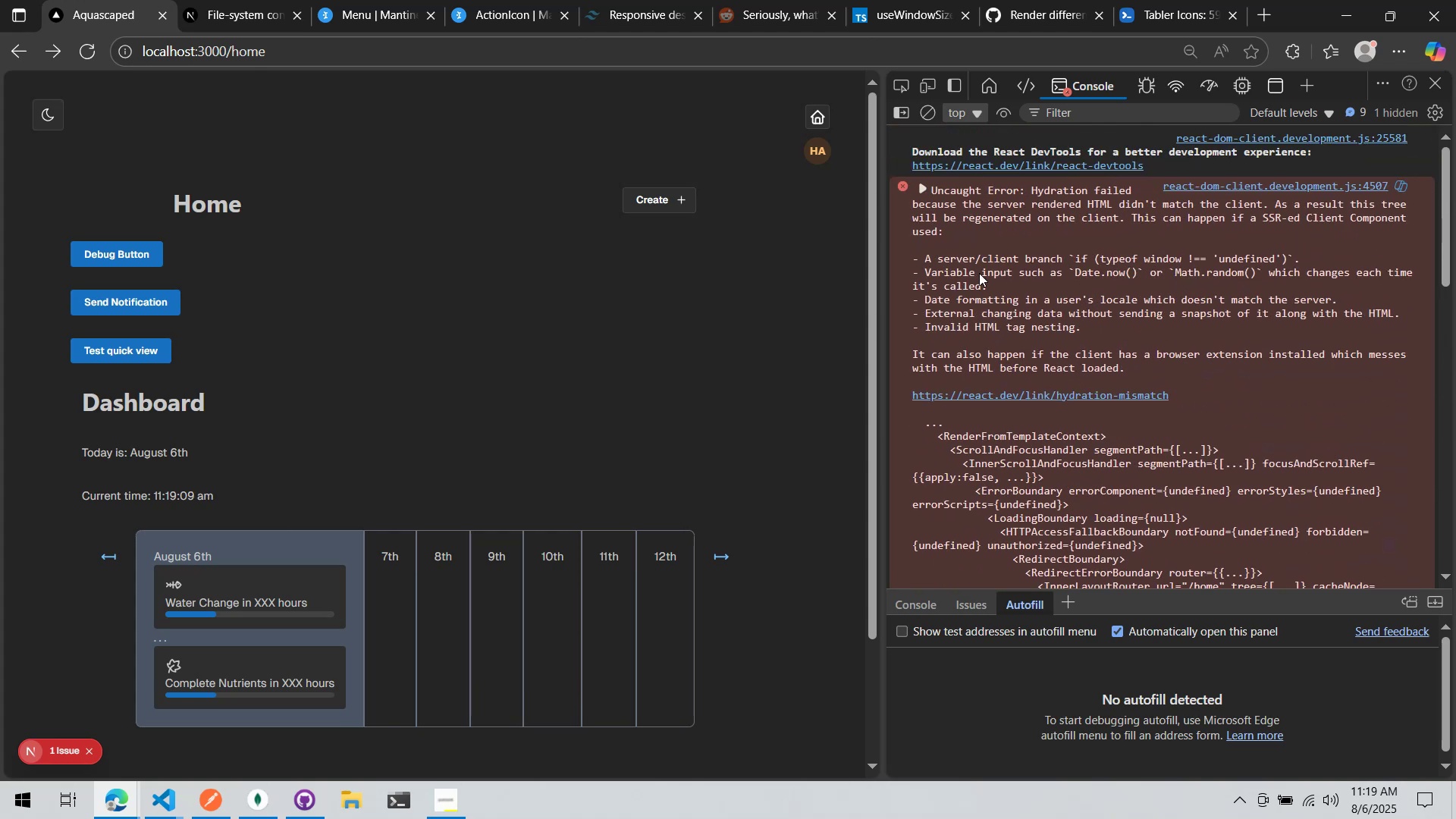 
scroll: coordinate [956, 248], scroll_direction: down, amount: 4.0
 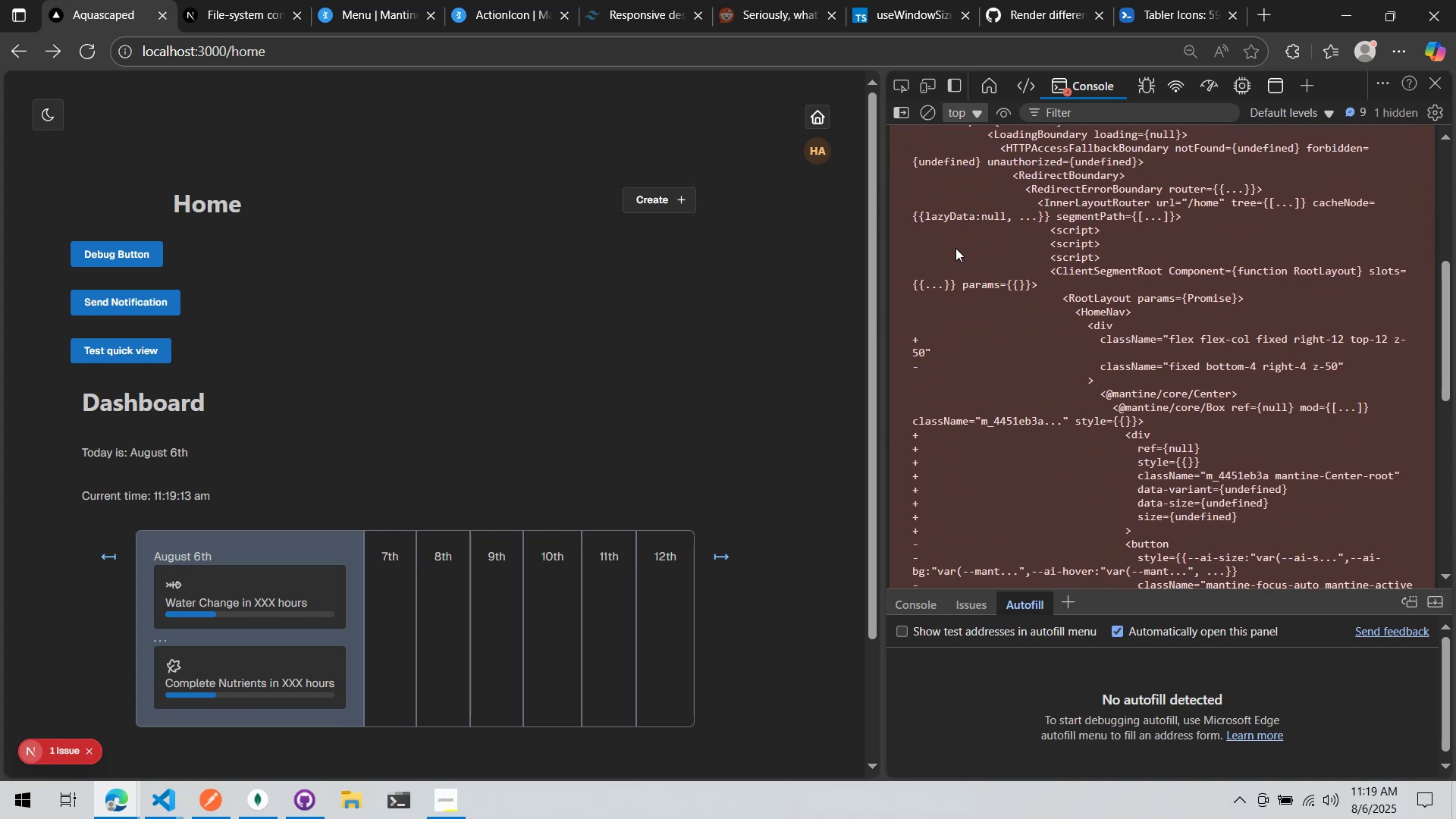 
key(Alt+AltLeft)
 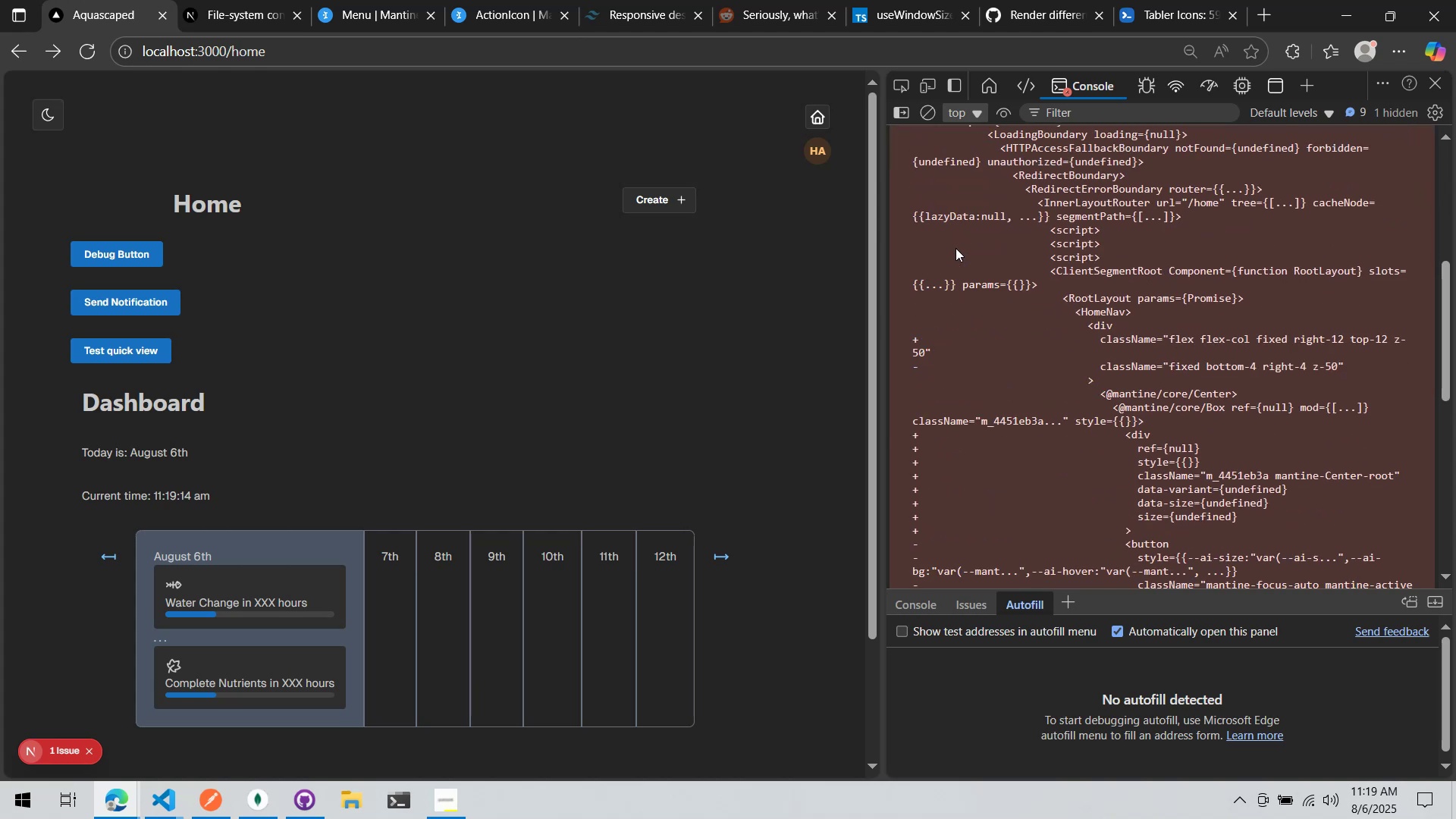 
key(Alt+Tab)
 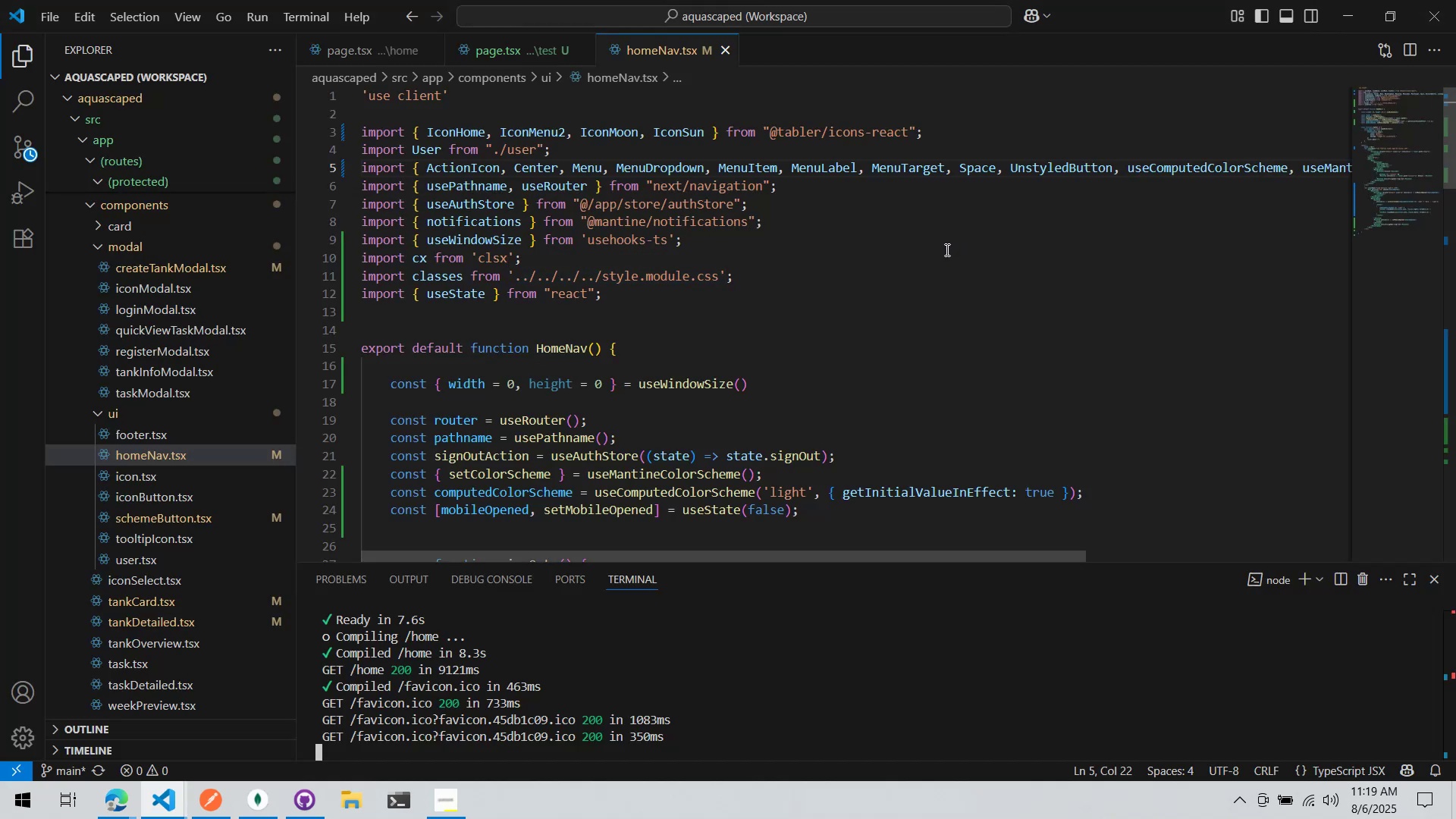 
scroll: coordinate [892, 295], scroll_direction: down, amount: 23.0
 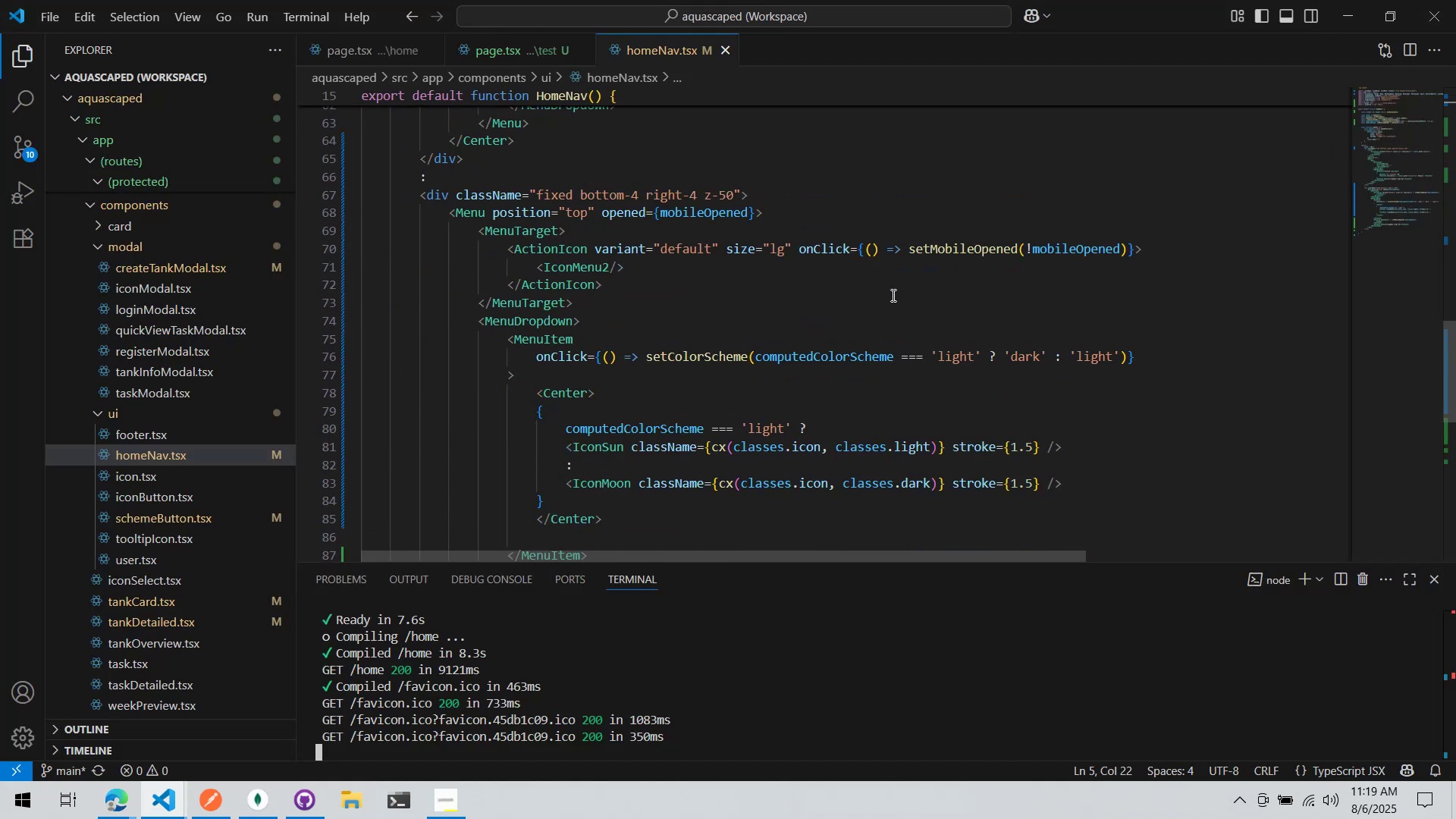 
key(Alt+AltLeft)
 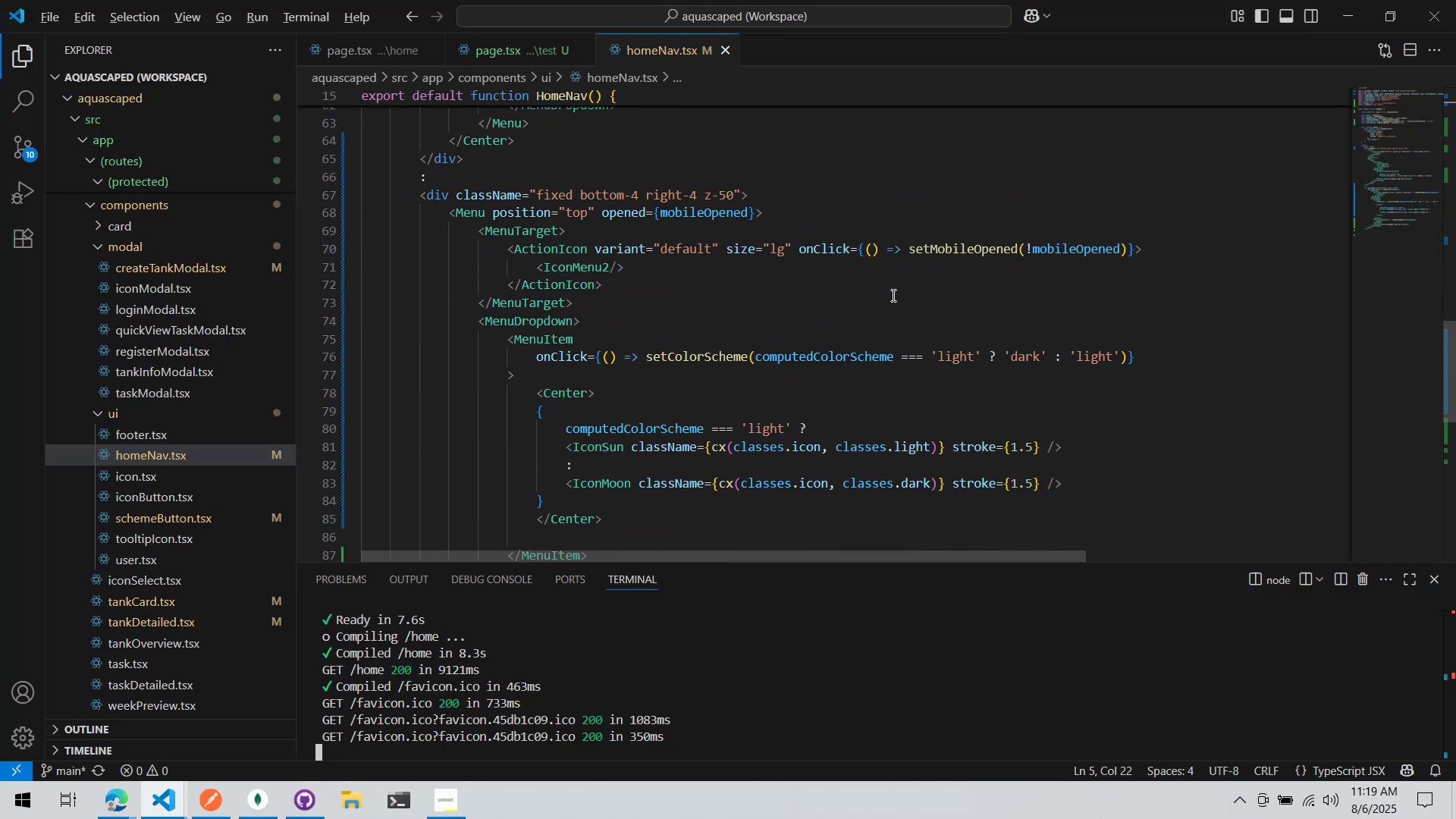 
key(Alt+Tab)
 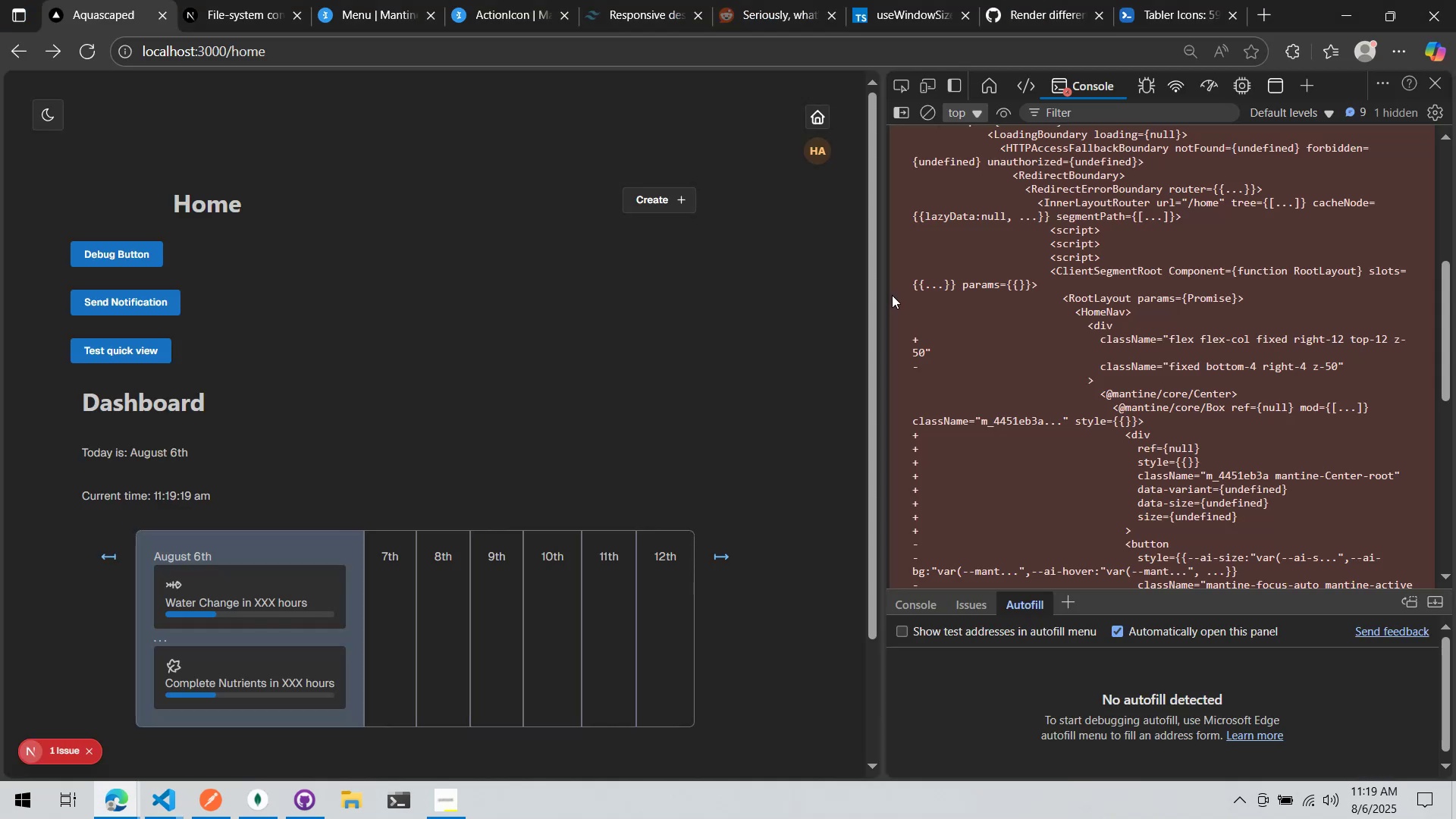 
scroll: coordinate [955, 290], scroll_direction: up, amount: 3.0
 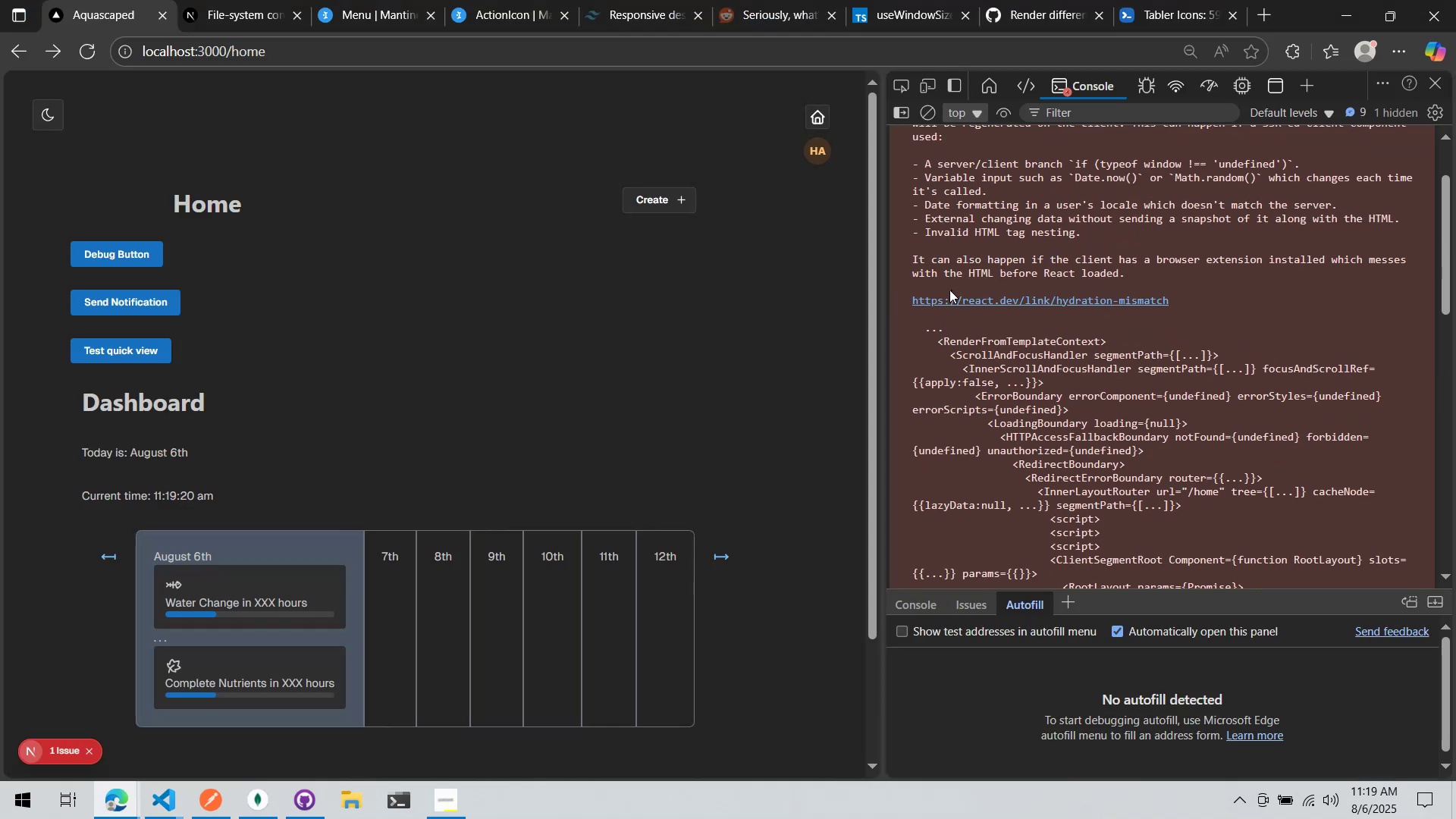 
key(Alt+AltLeft)
 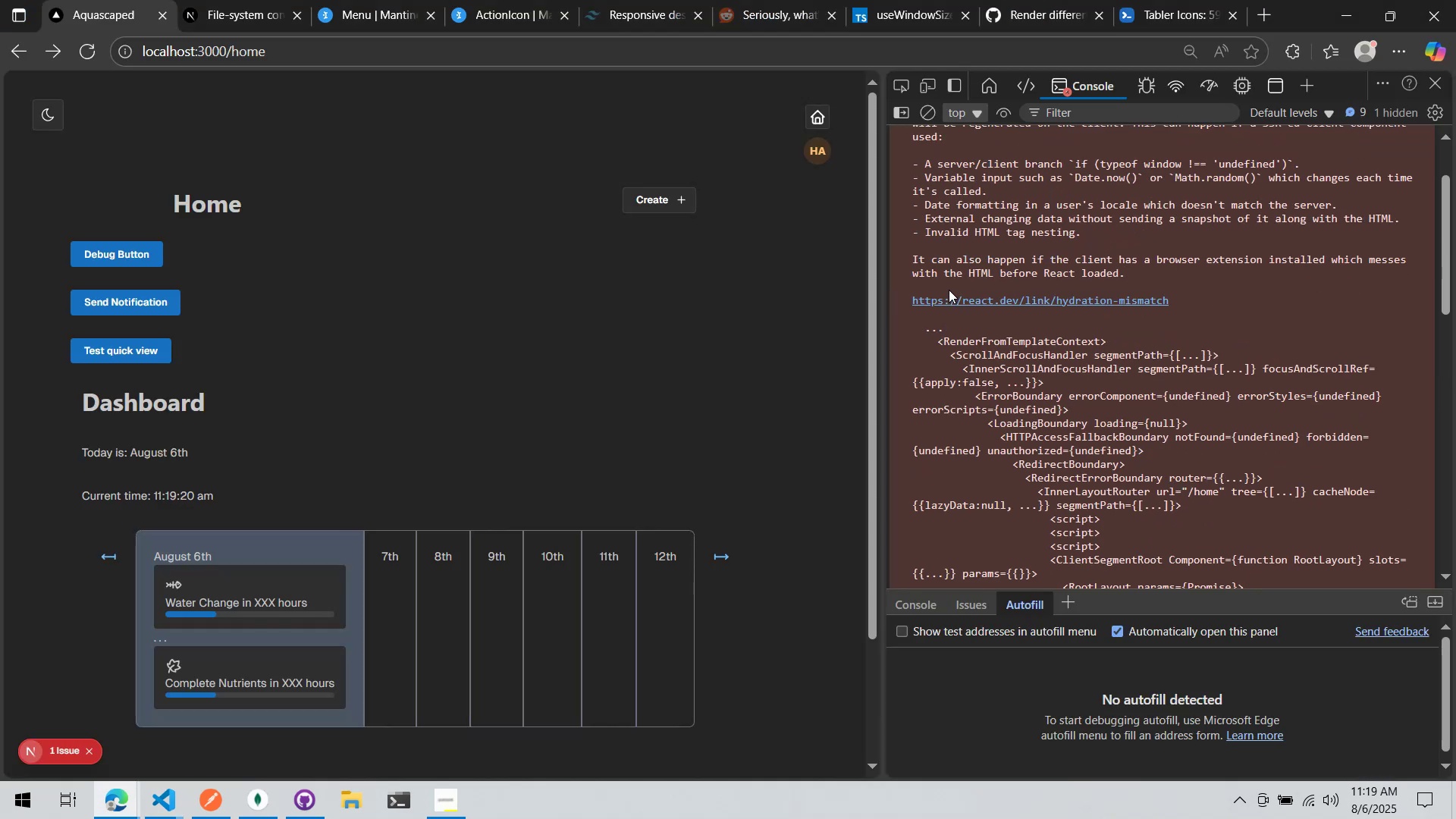 
key(Alt+Tab)
 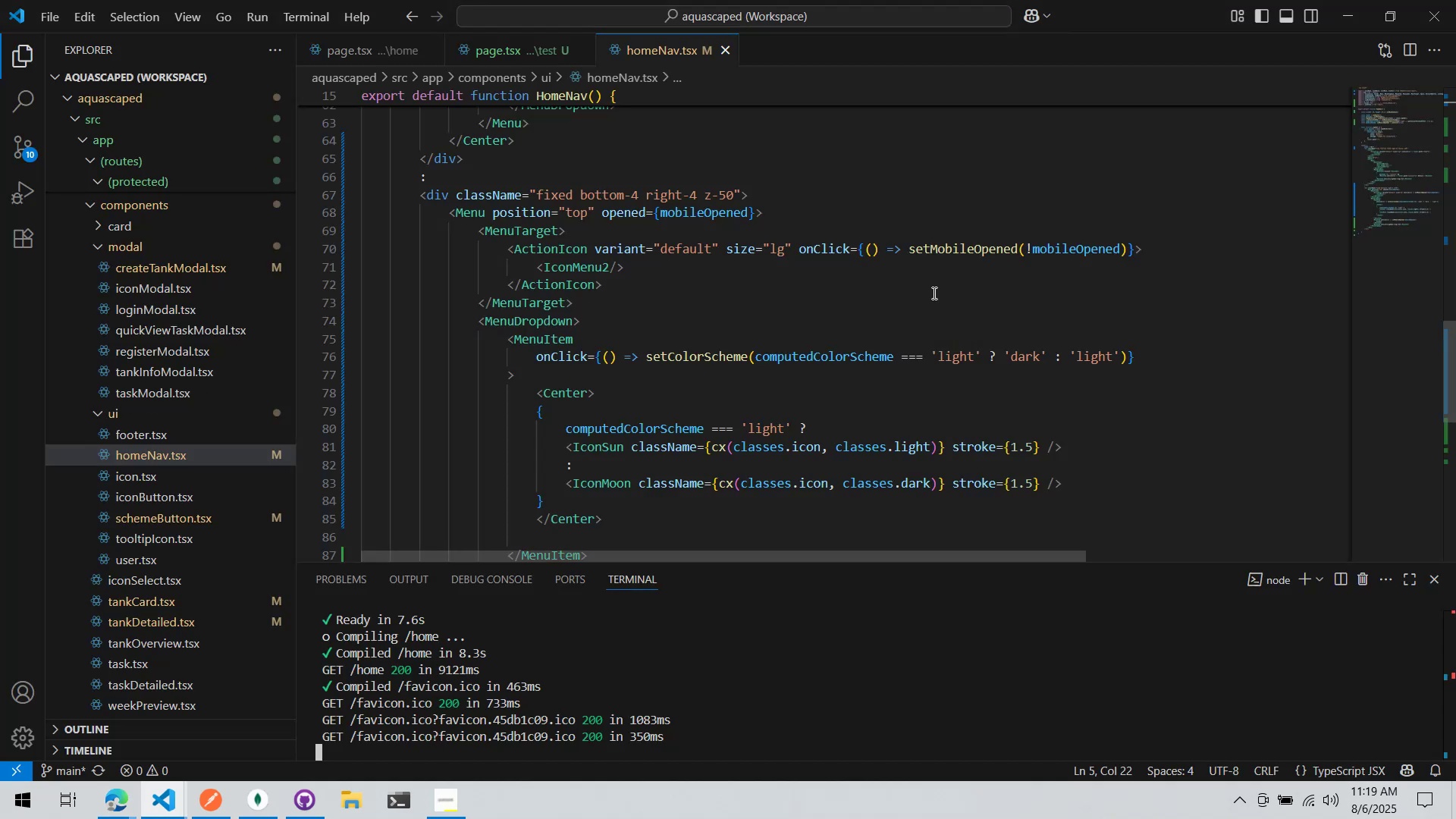 
key(Alt+AltLeft)
 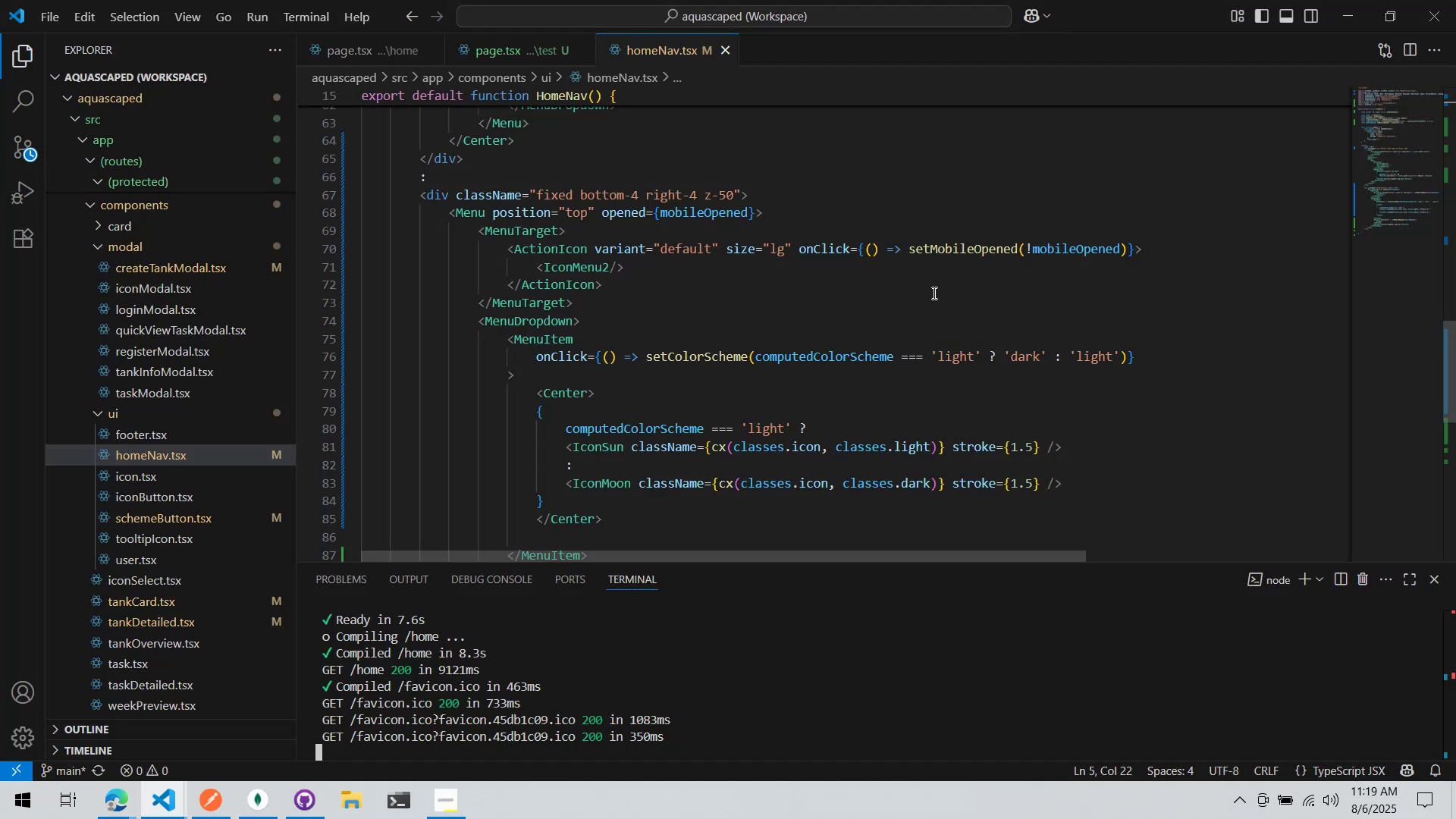 
key(Alt+Tab)
 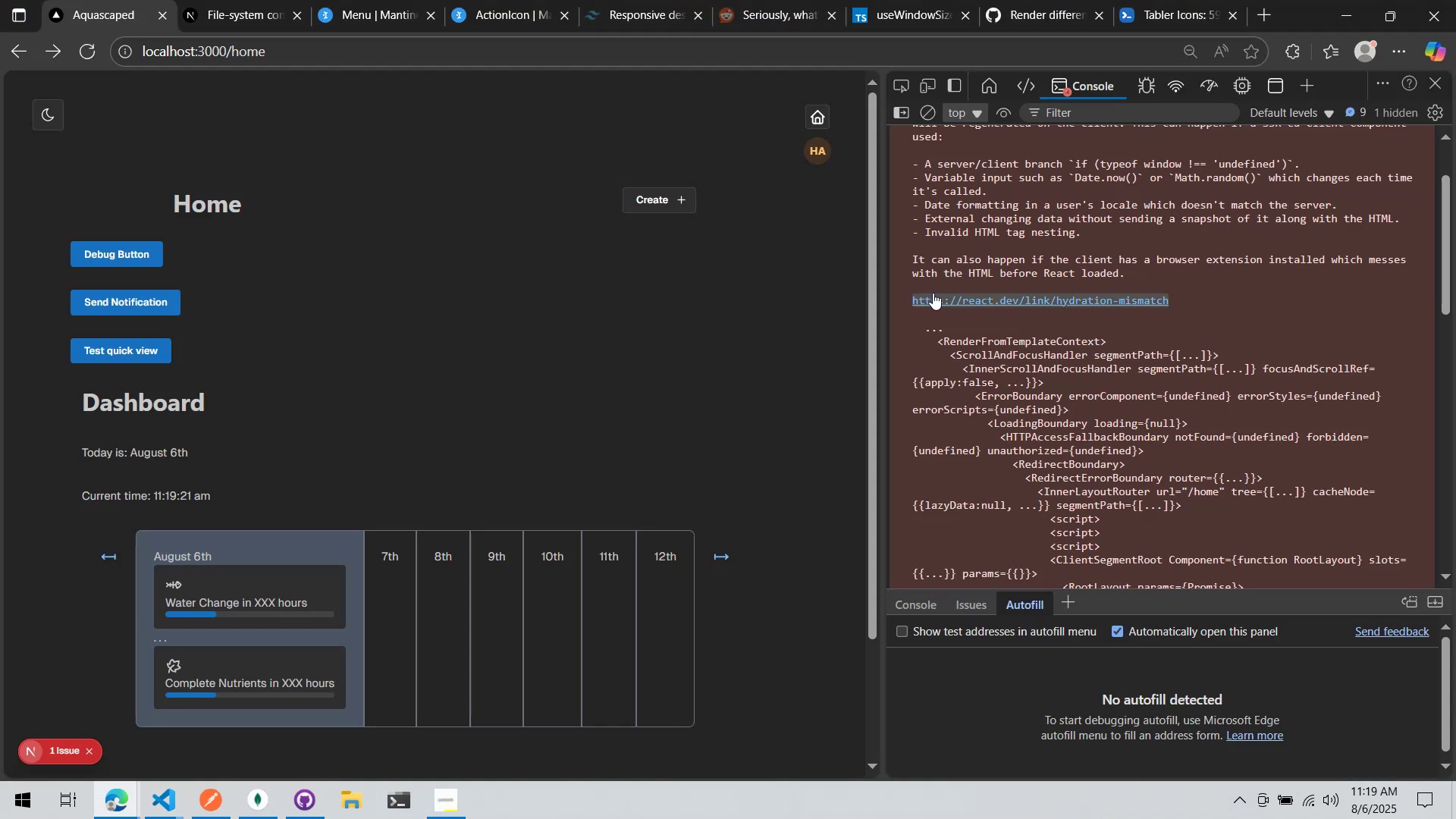 
scroll: coordinate [933, 293], scroll_direction: up, amount: 1.0
 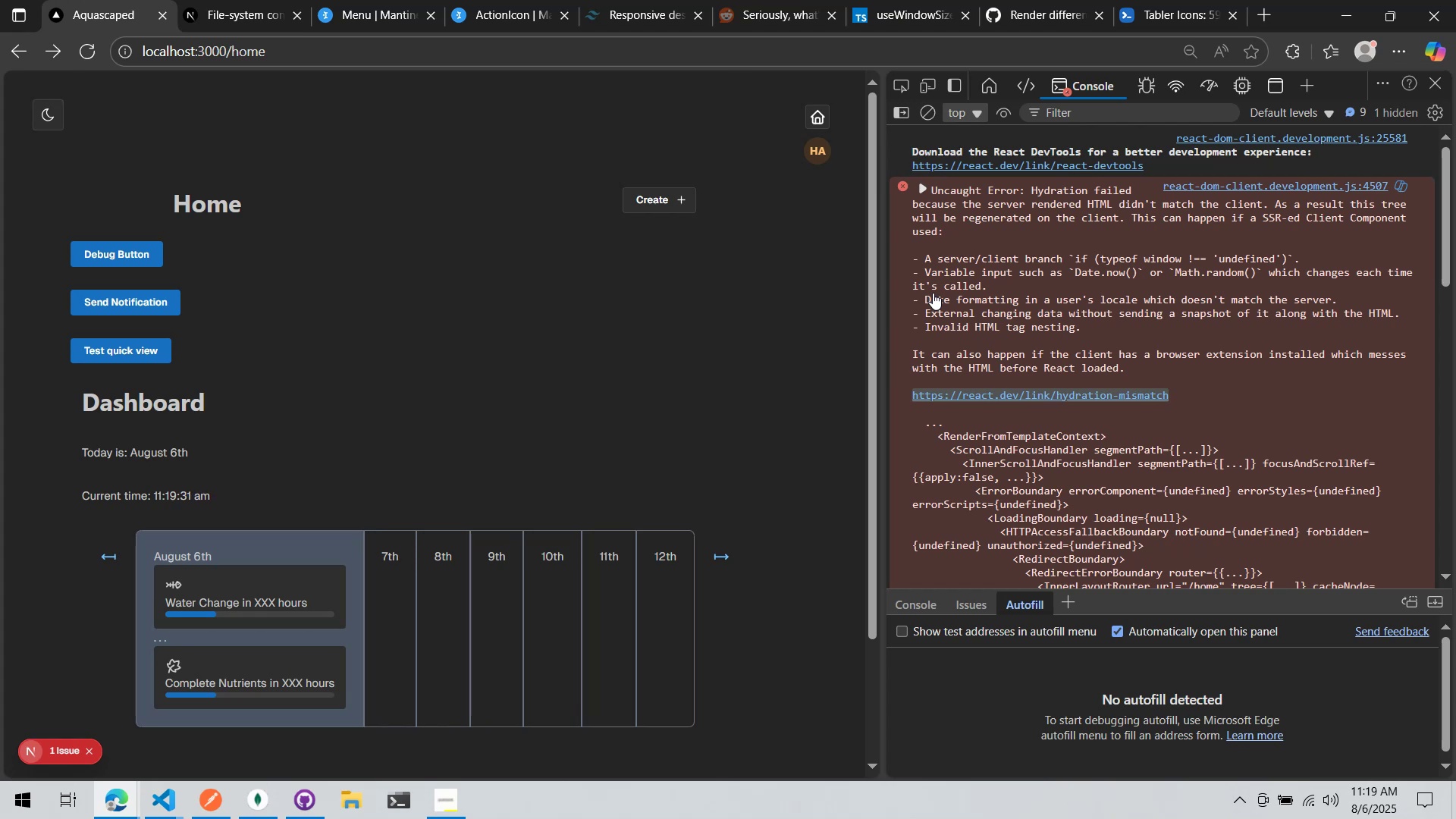 
wait(14.04)
 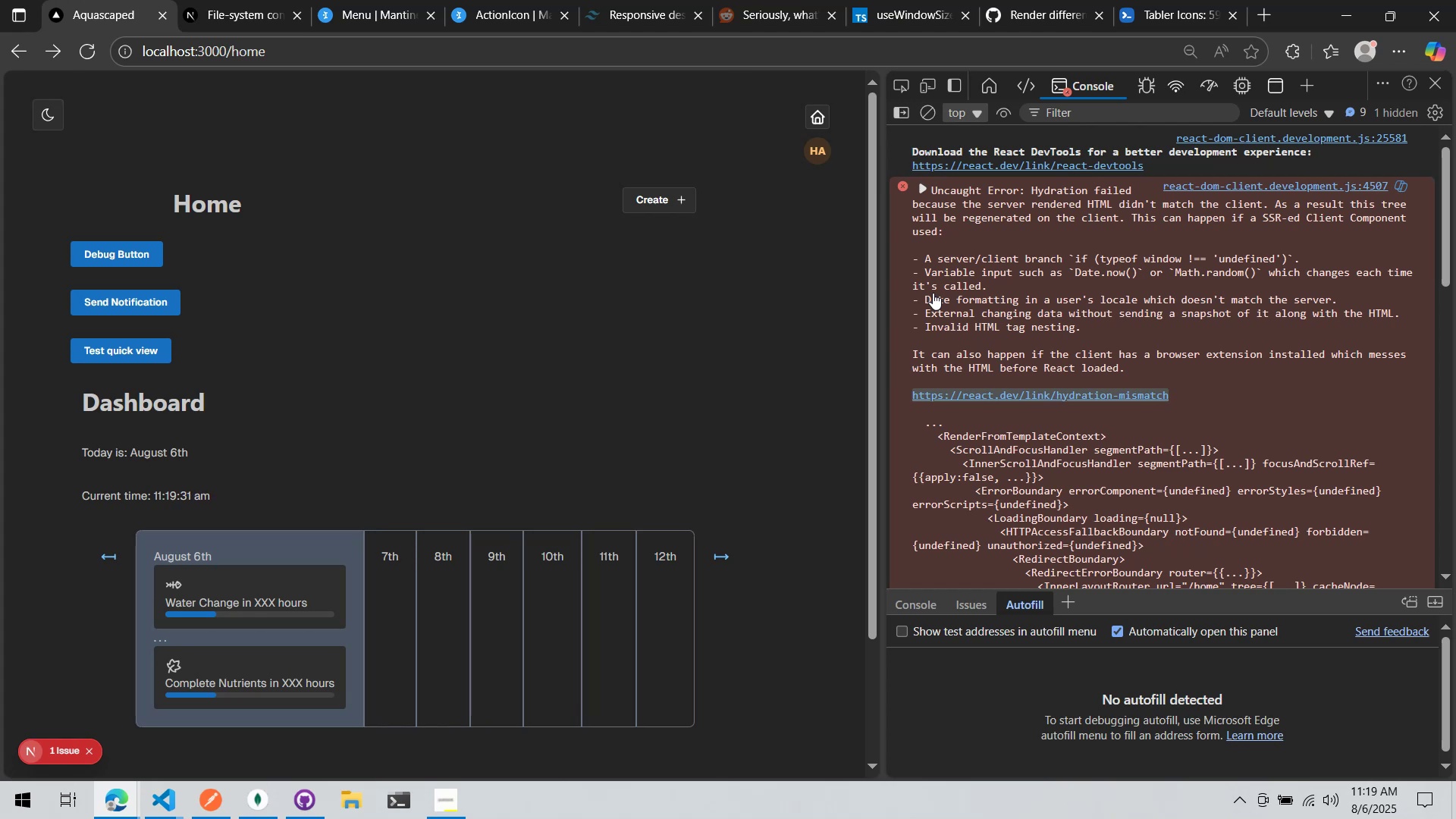 
scroll: coordinate [933, 293], scroll_direction: down, amount: 10.0
 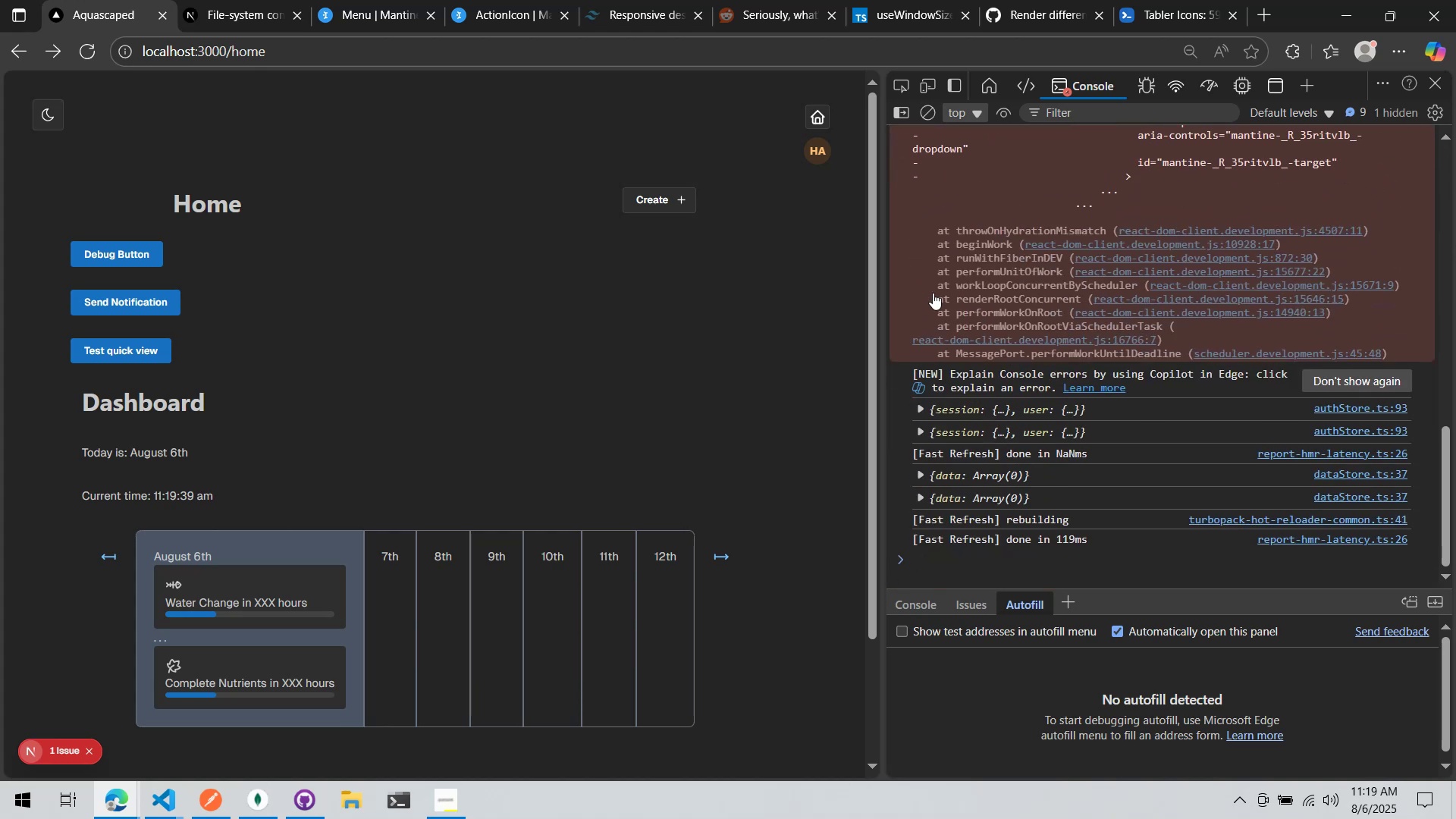 
key(Alt+AltLeft)
 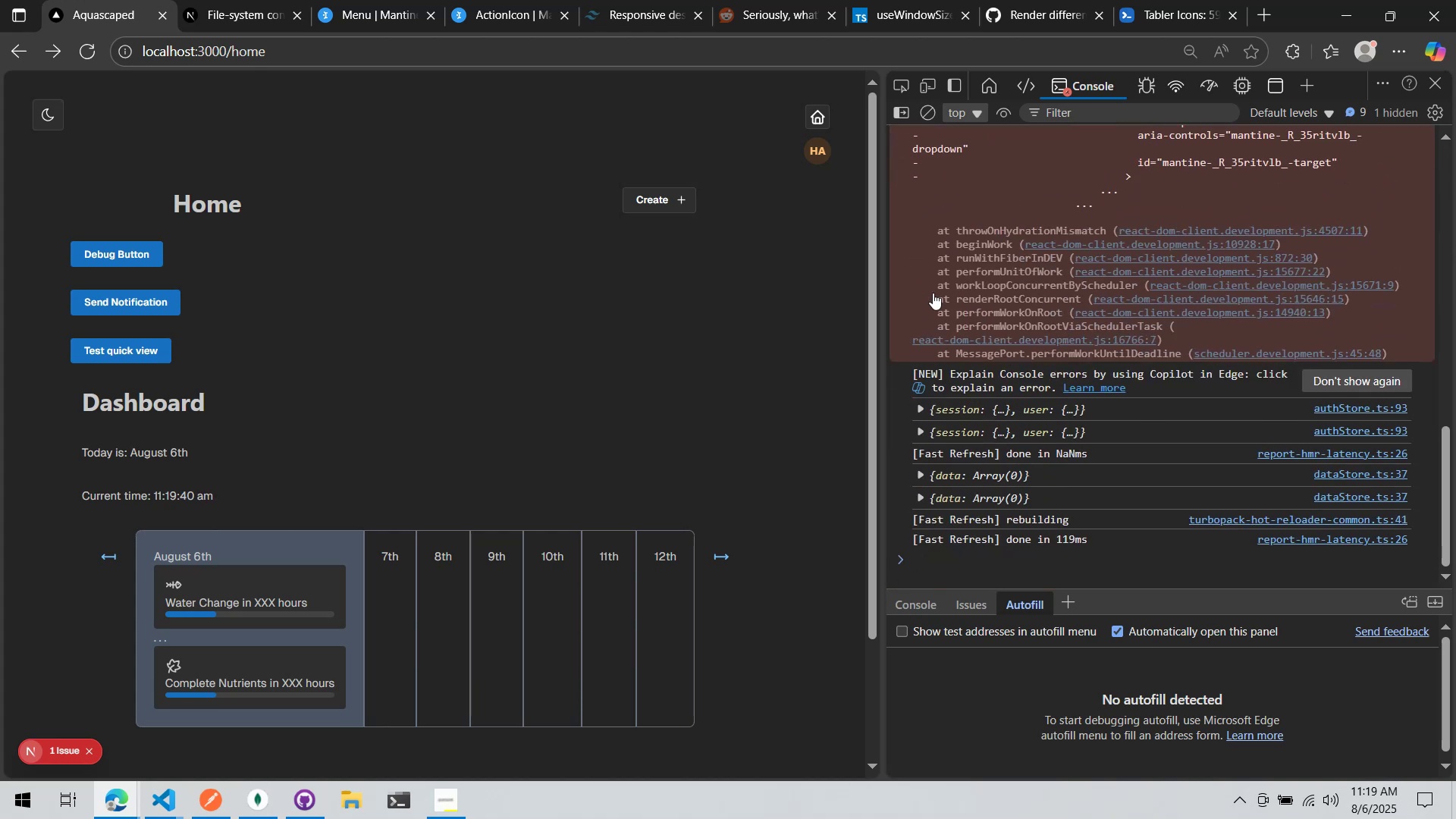 
key(Alt+Tab)
 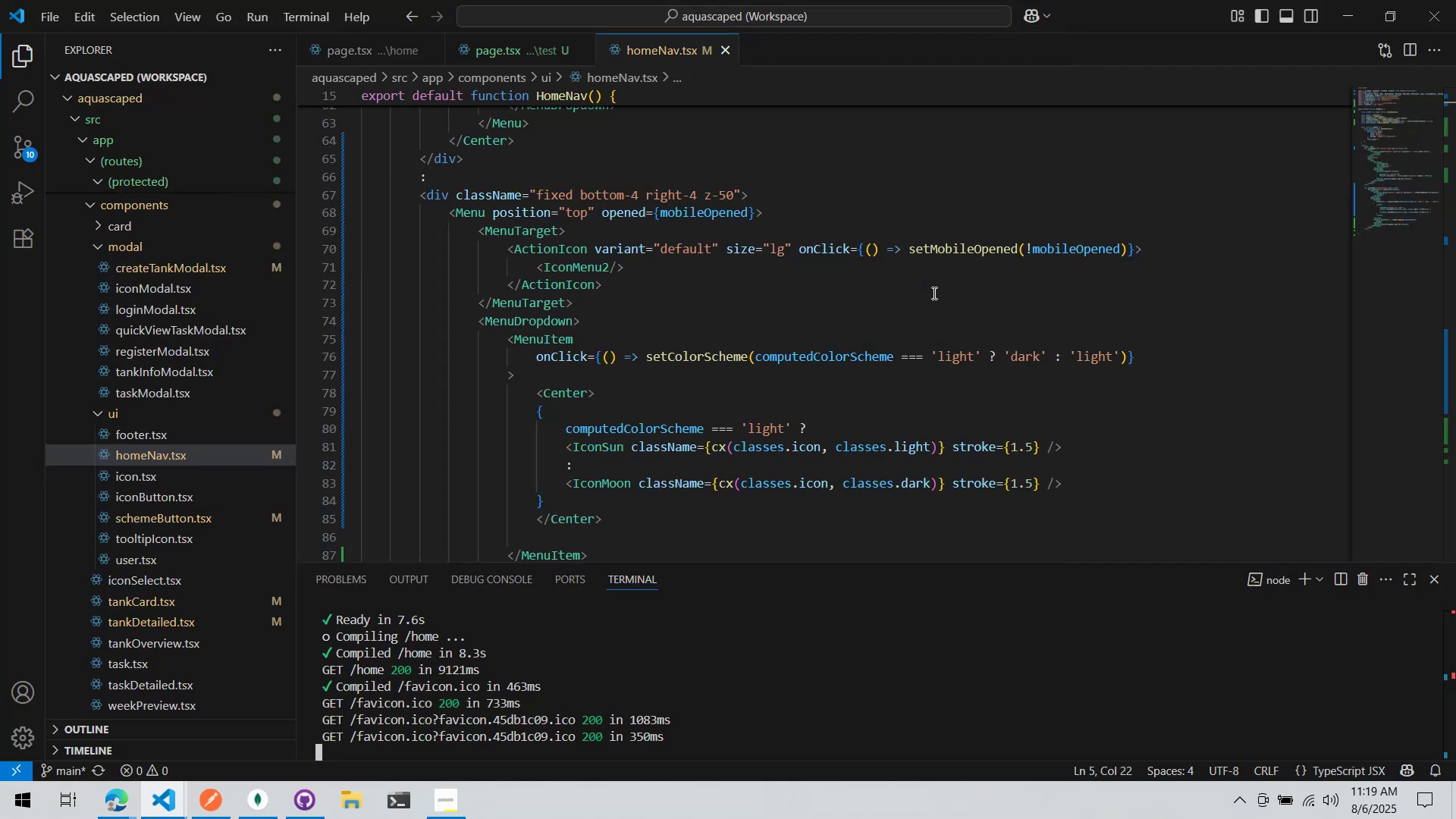 
scroll: coordinate [933, 293], scroll_direction: down, amount: 4.0
 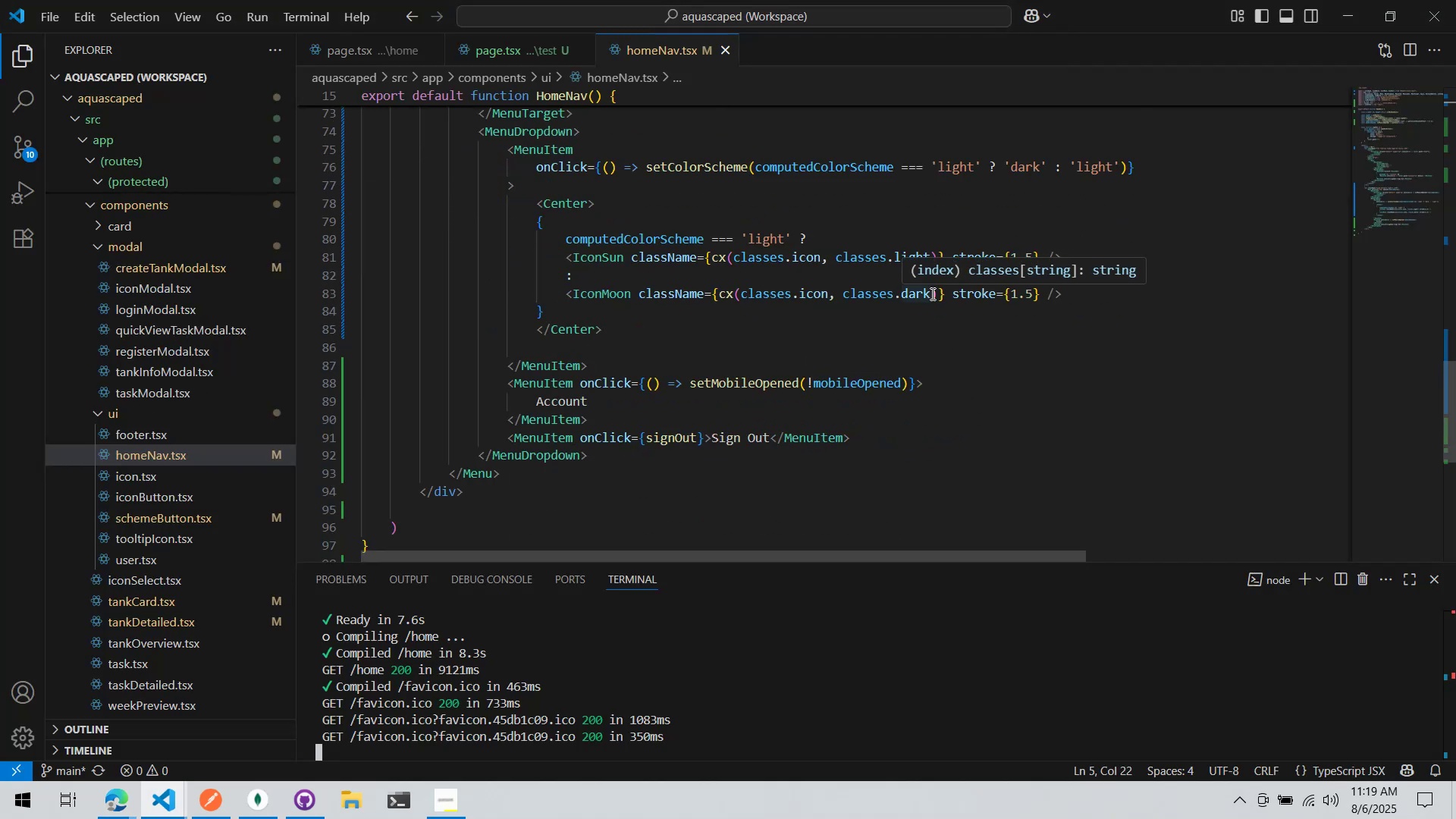 
scroll: coordinate [840, 362], scroll_direction: up, amount: 16.0
 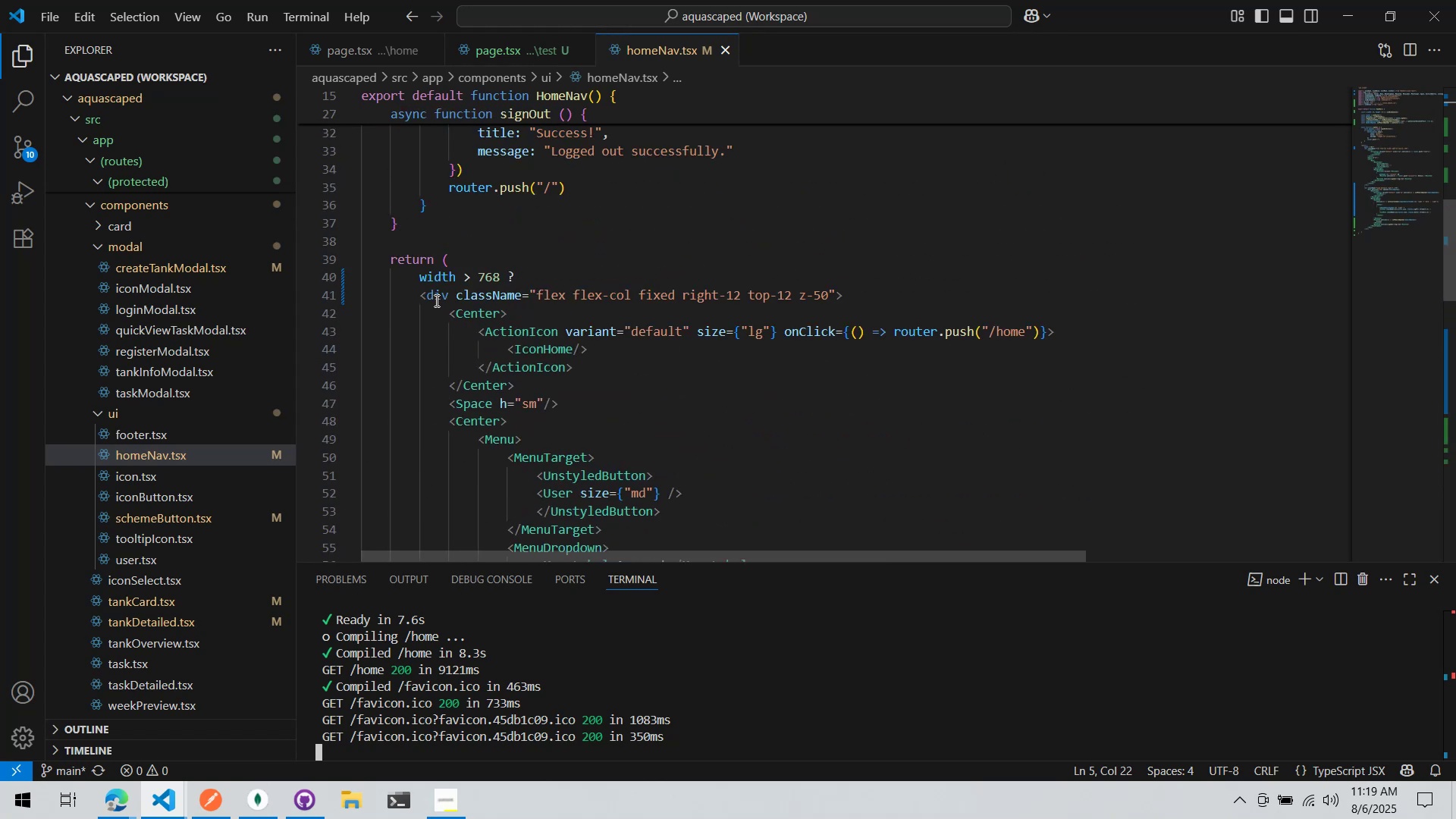 
key(Alt+AltLeft)
 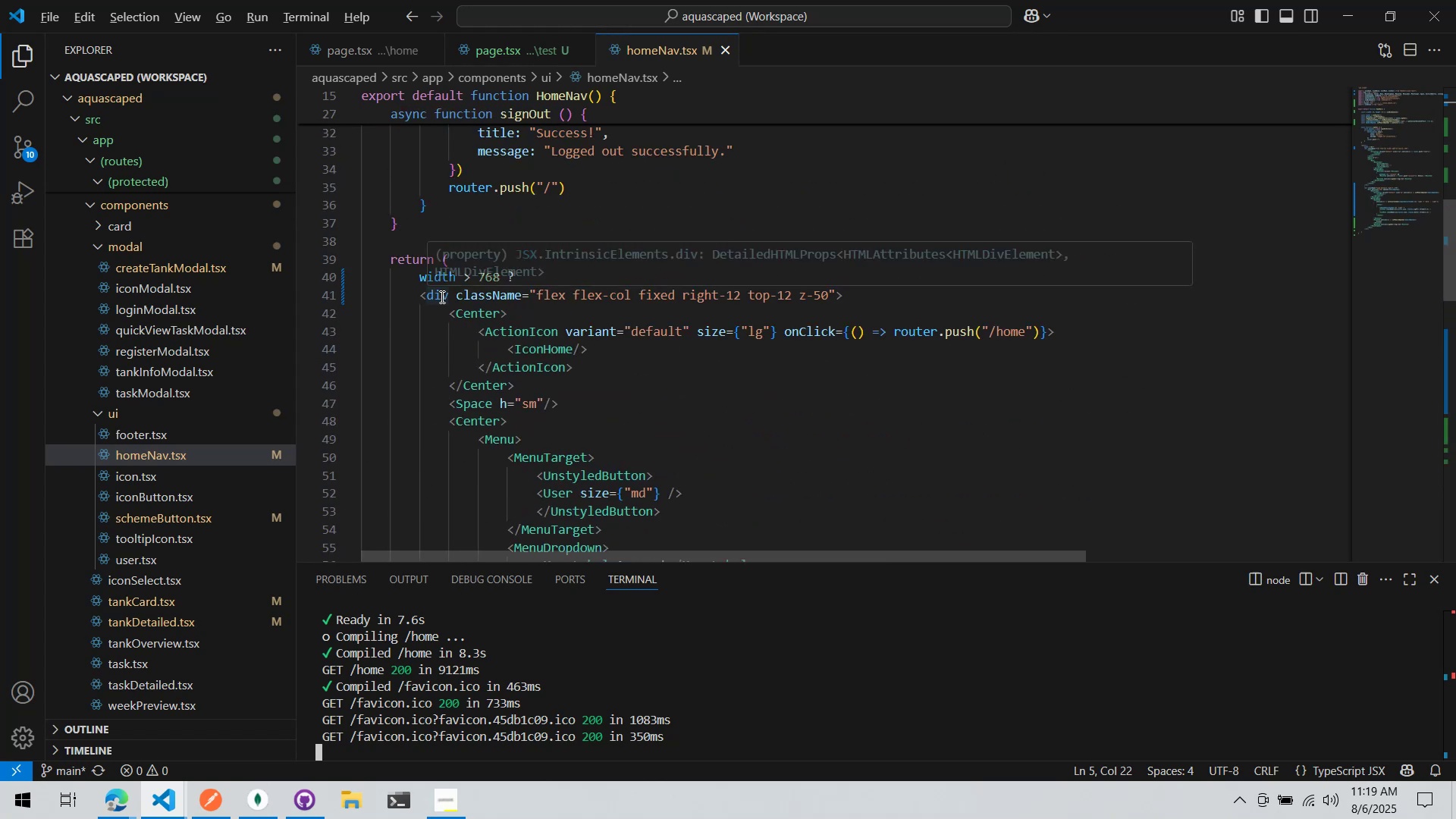 
key(Alt+Tab)
 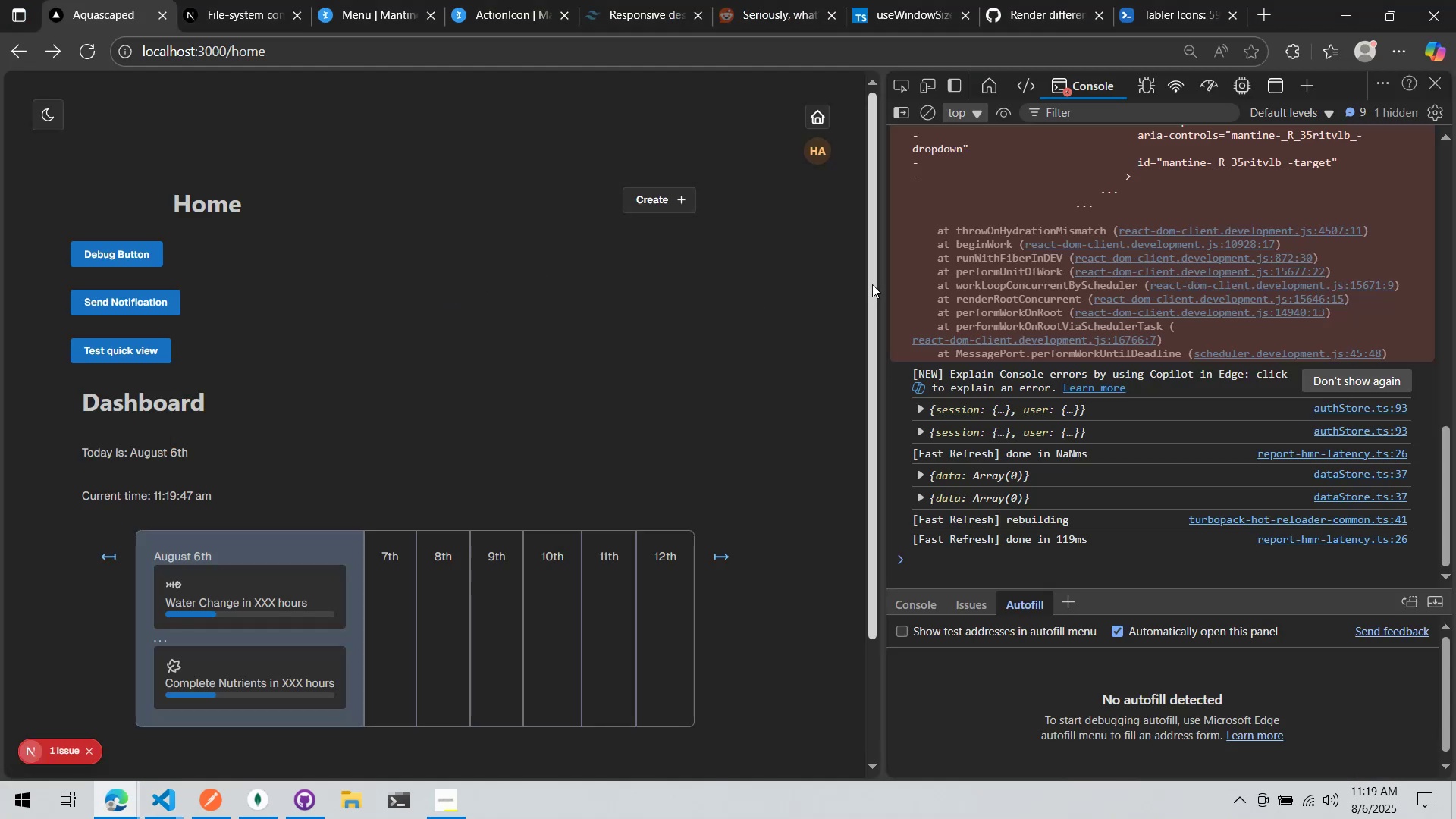 
left_click_drag(start_coordinate=[881, 276], to_coordinate=[647, 329])
 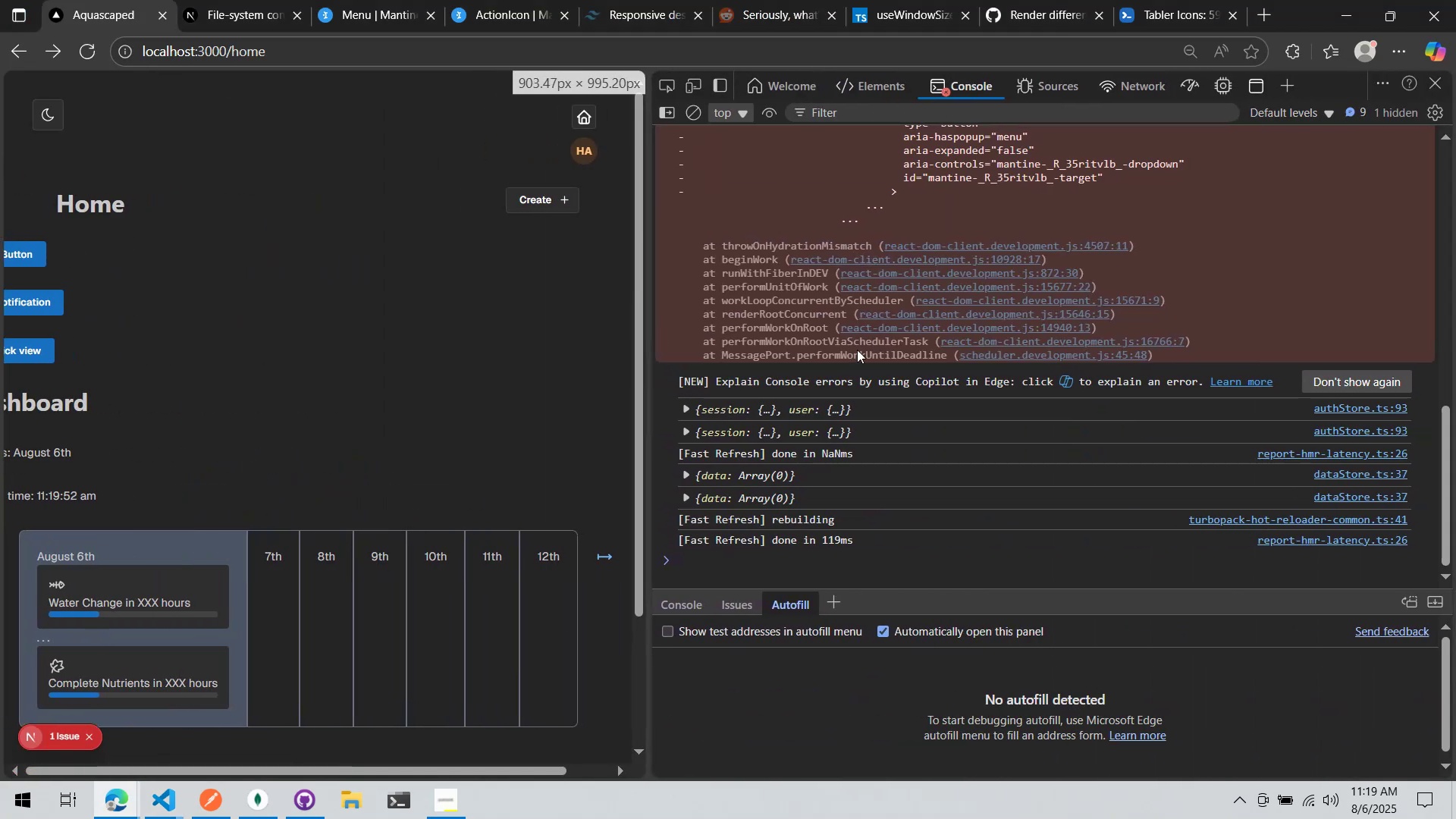 
scroll: coordinate [942, 438], scroll_direction: up, amount: 7.0
 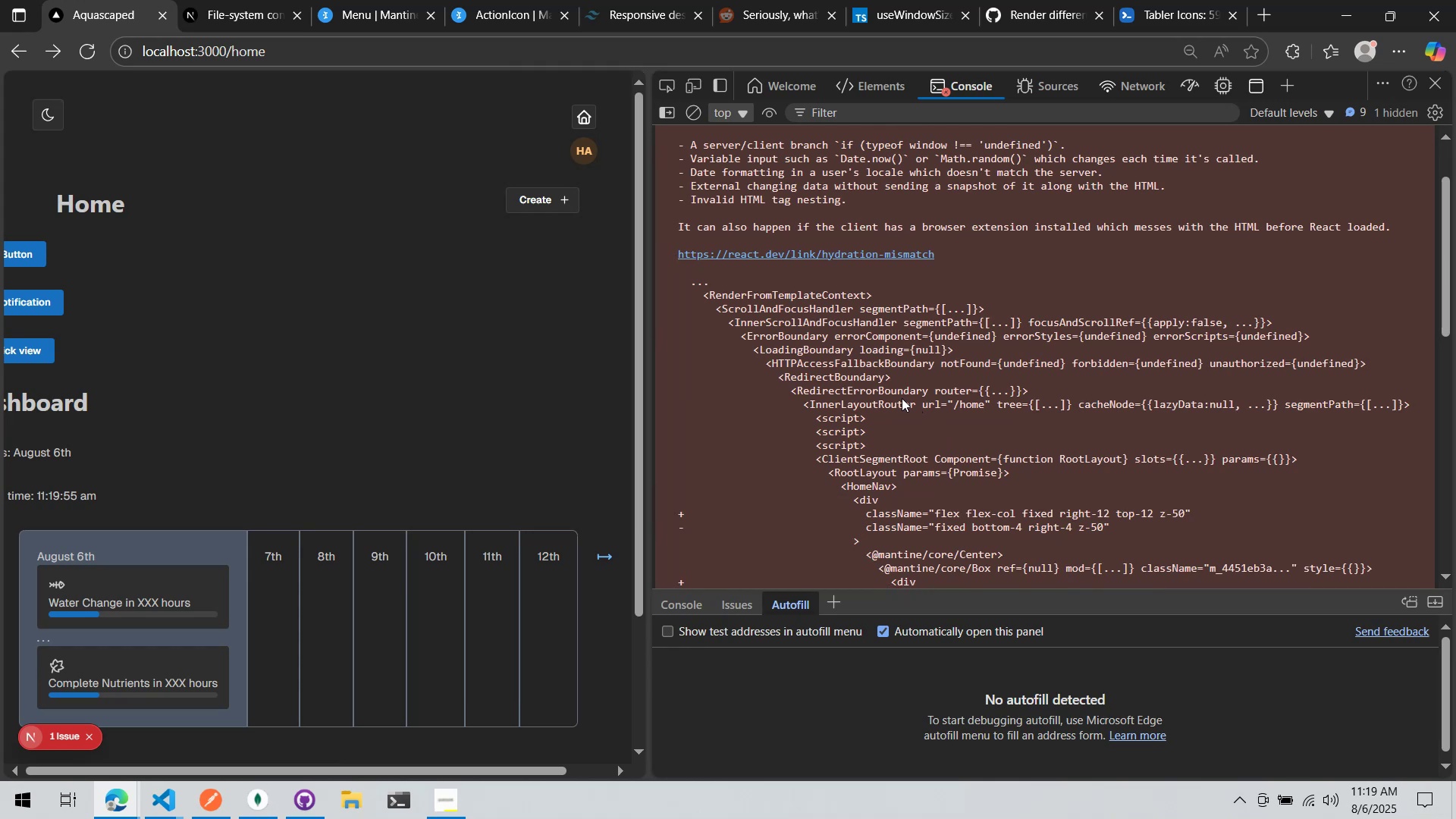 
key(Alt+AltLeft)
 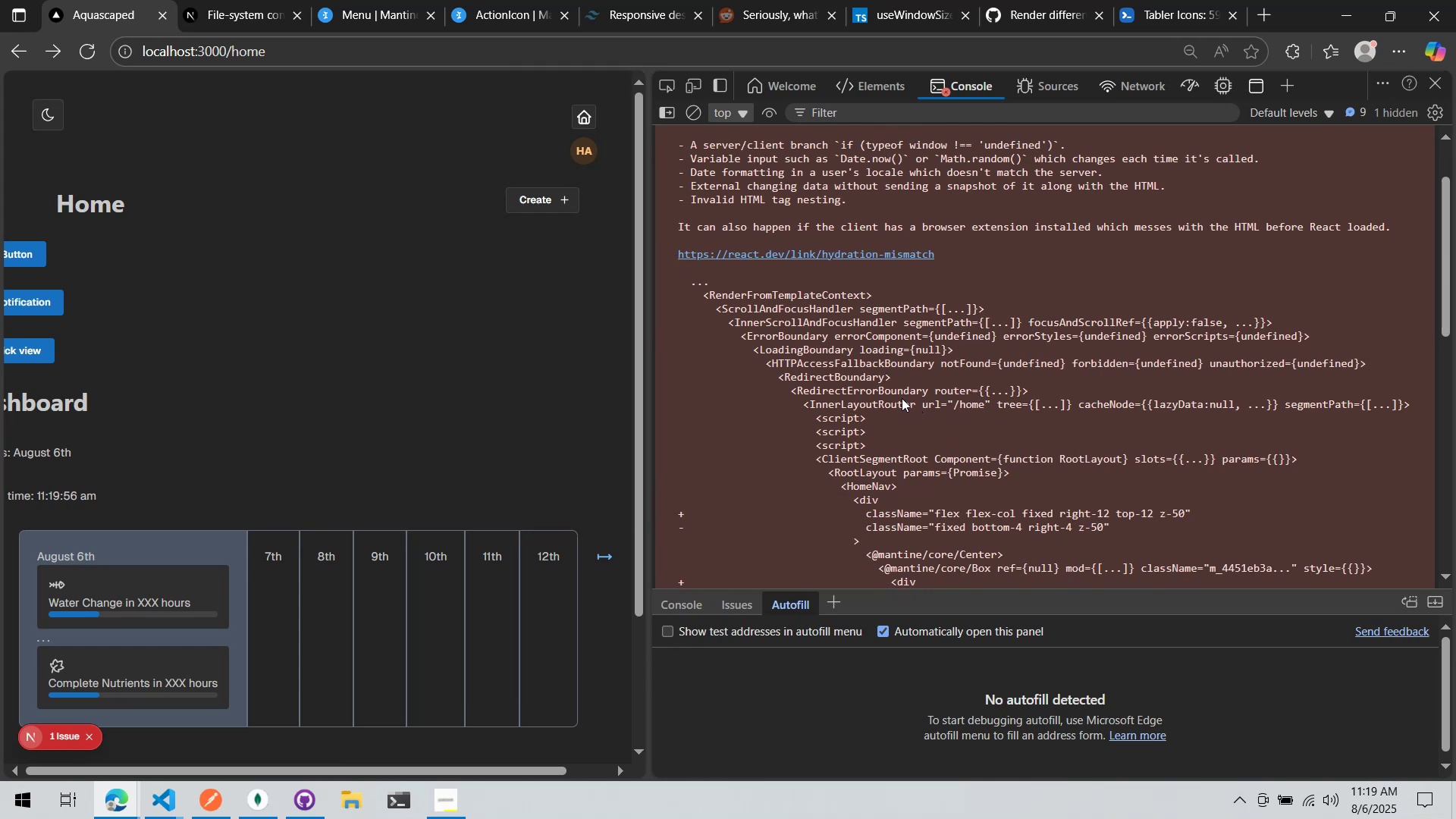 
key(Alt+Tab)
 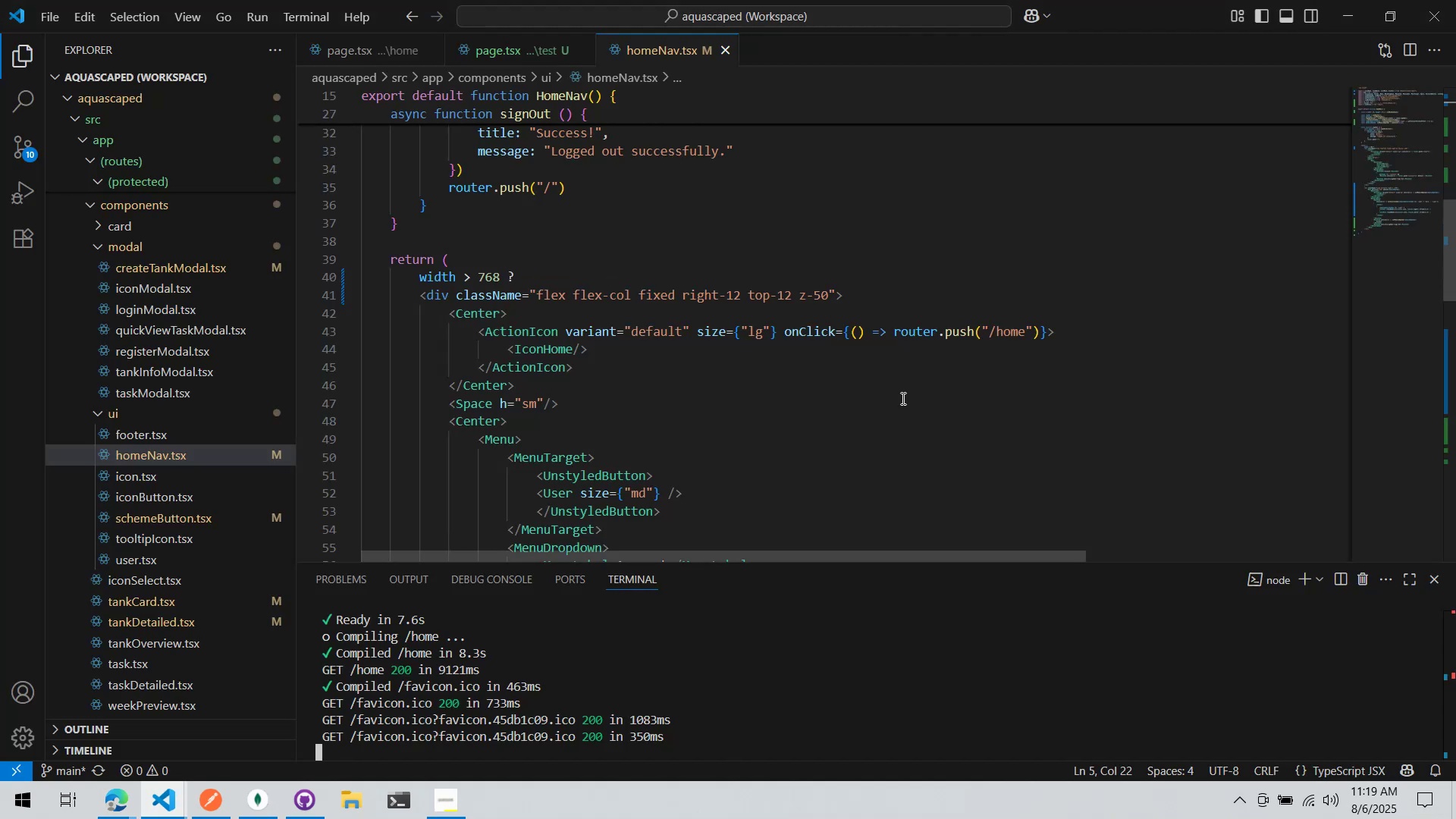 
scroll: coordinate [896, 396], scroll_direction: down, amount: 11.0
 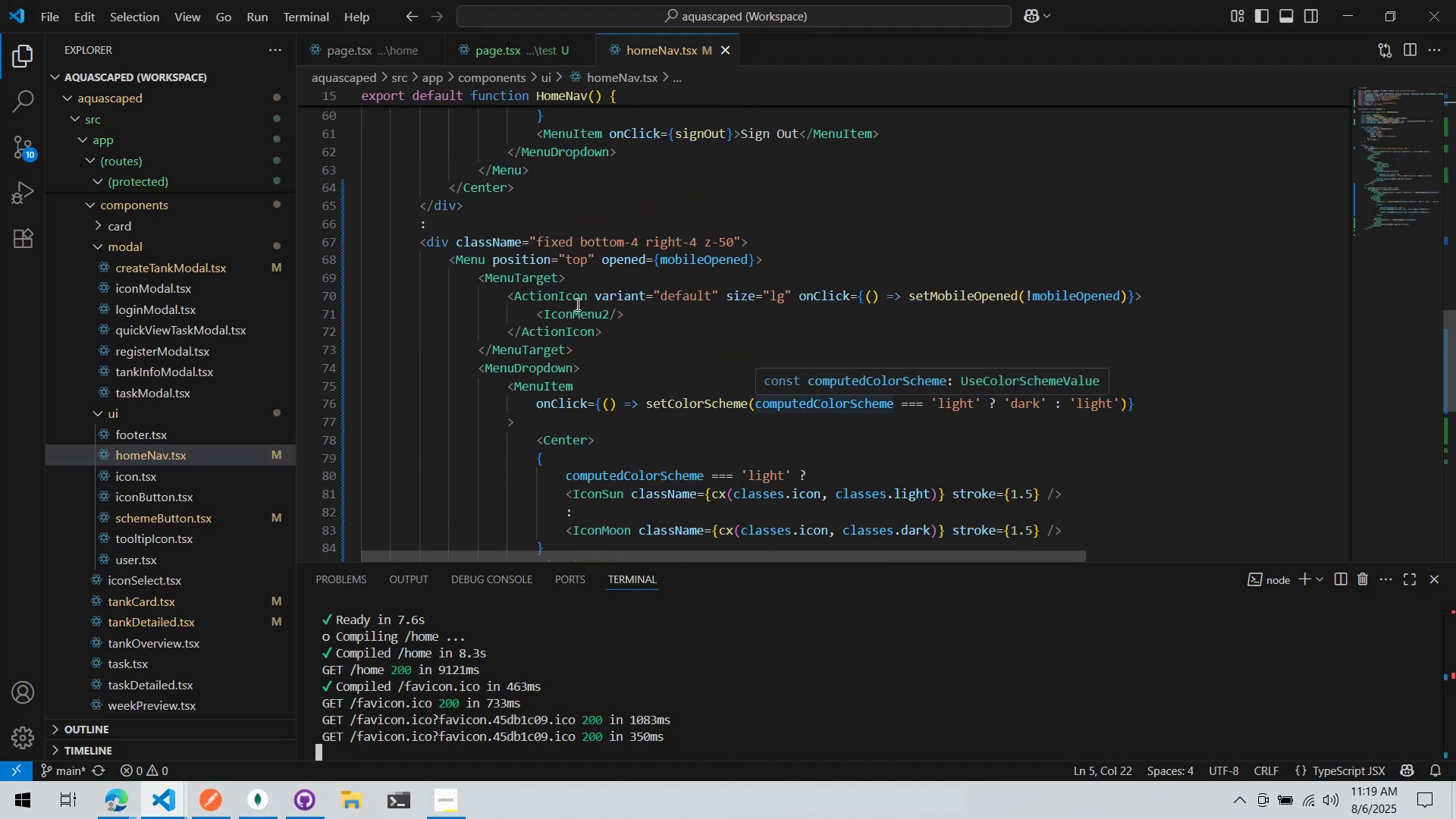 
scroll: coordinate [579, 291], scroll_direction: up, amount: 9.0
 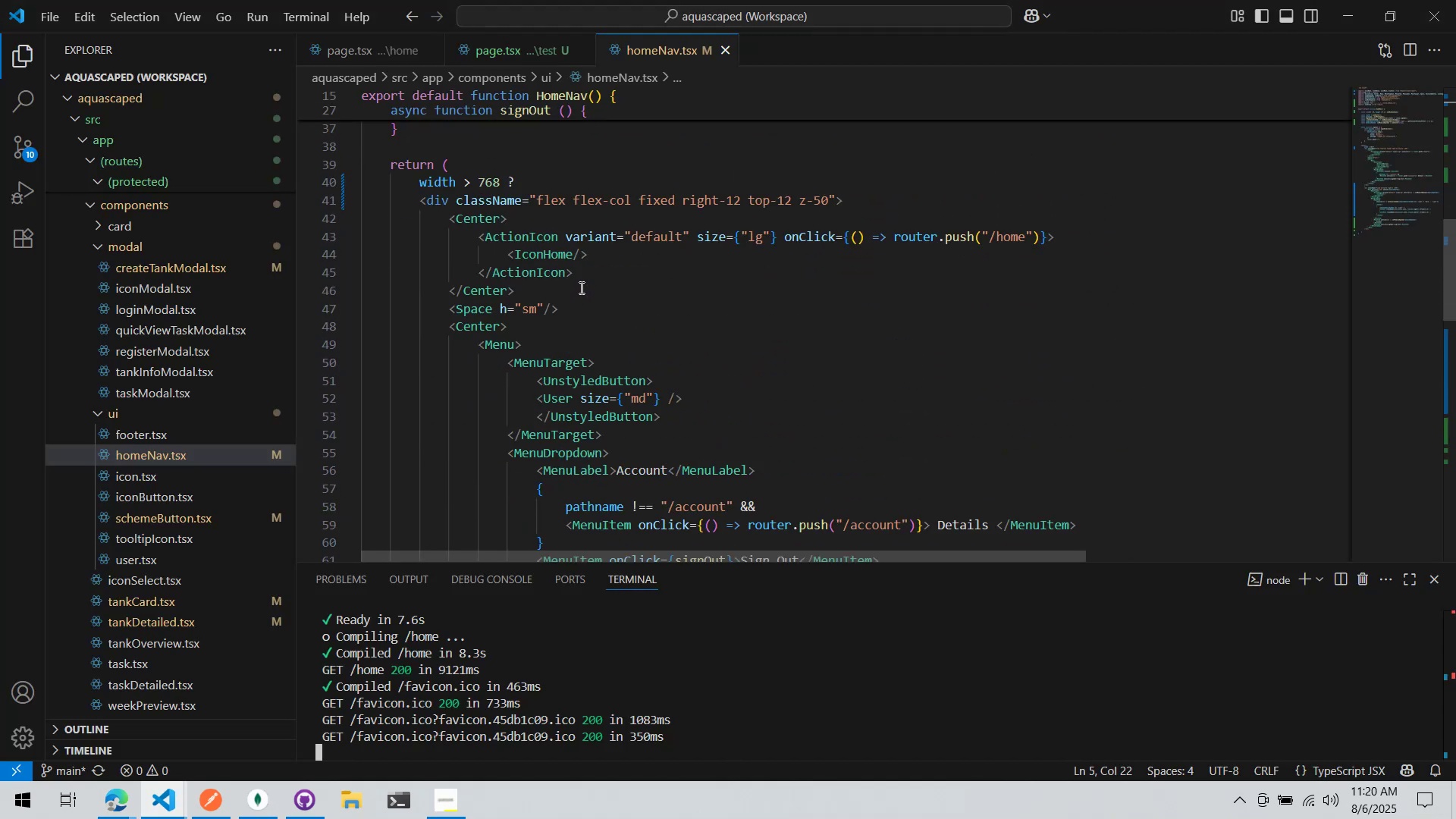 
scroll: coordinate [580, 280], scroll_direction: down, amount: 11.0
 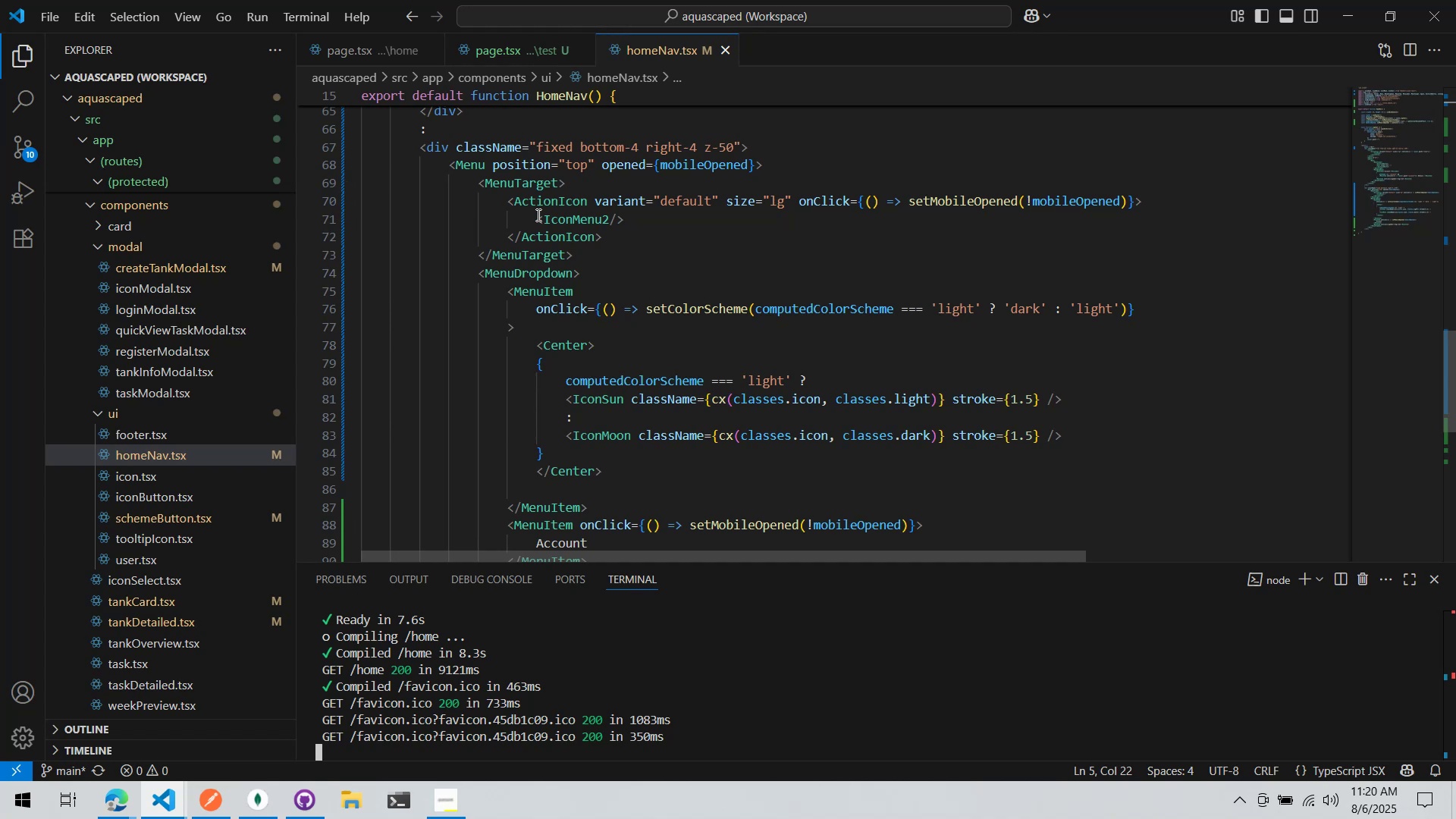 
key(Control+P)
 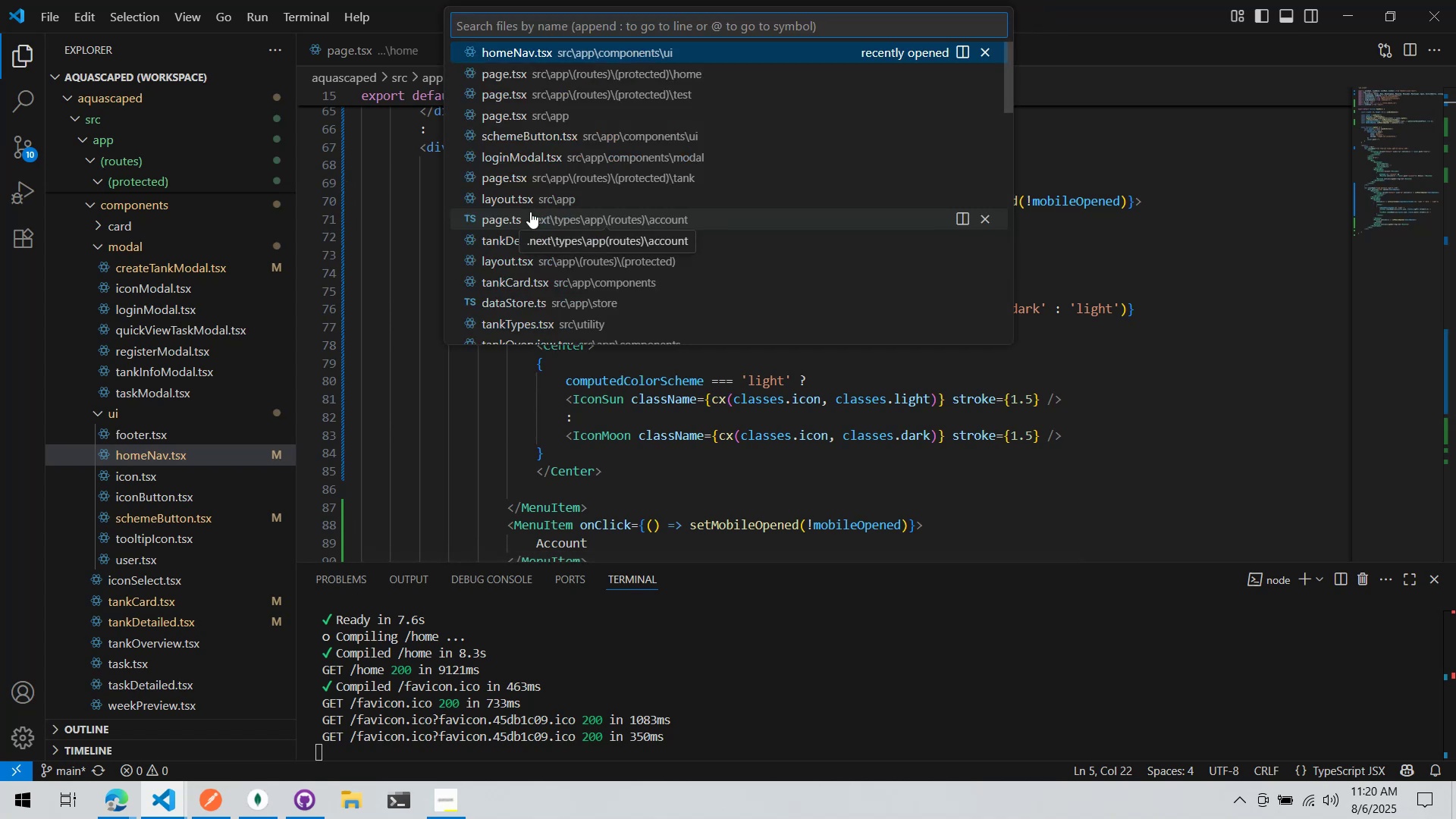 
type(sch)
 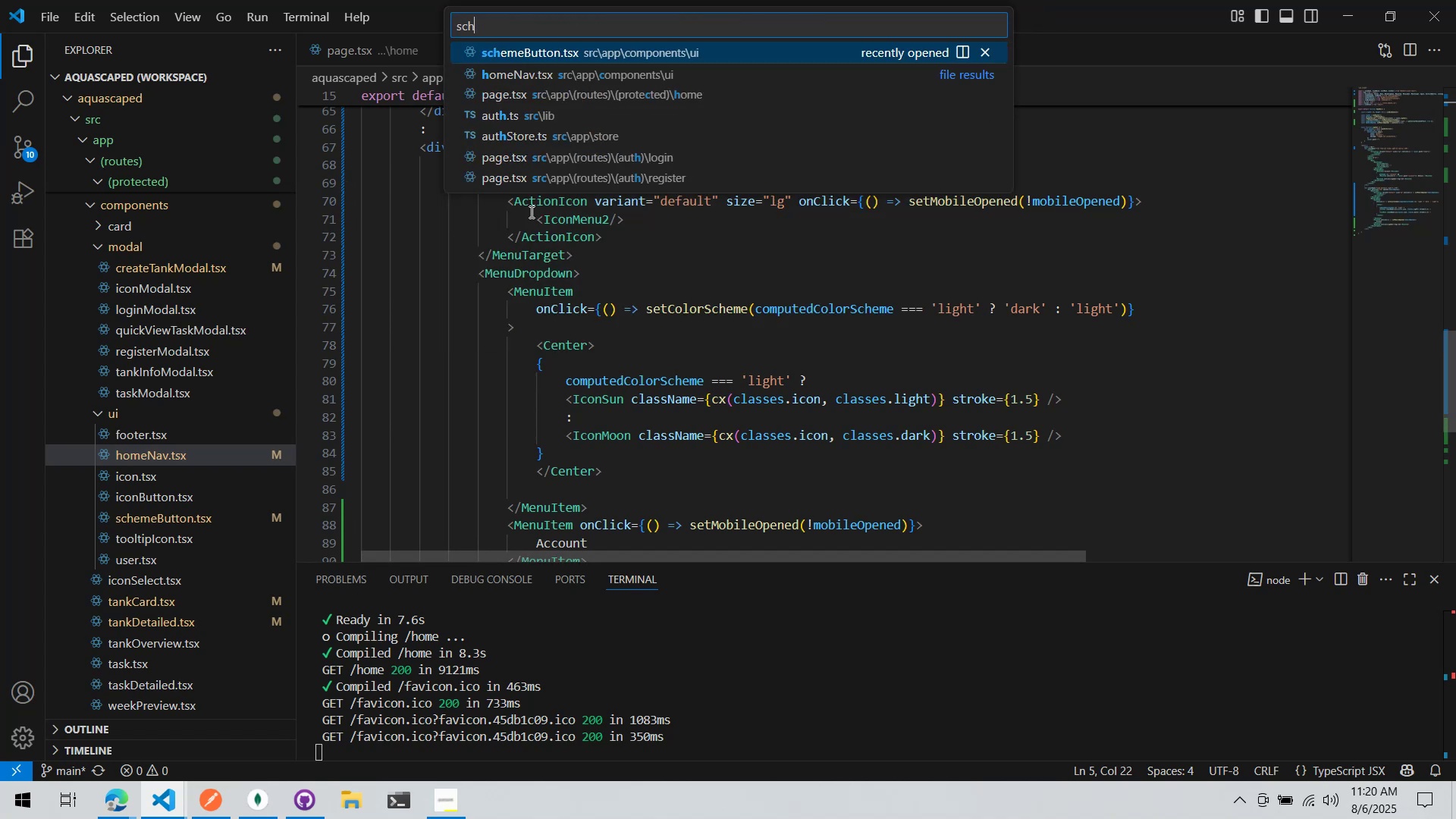 
key(Enter)
 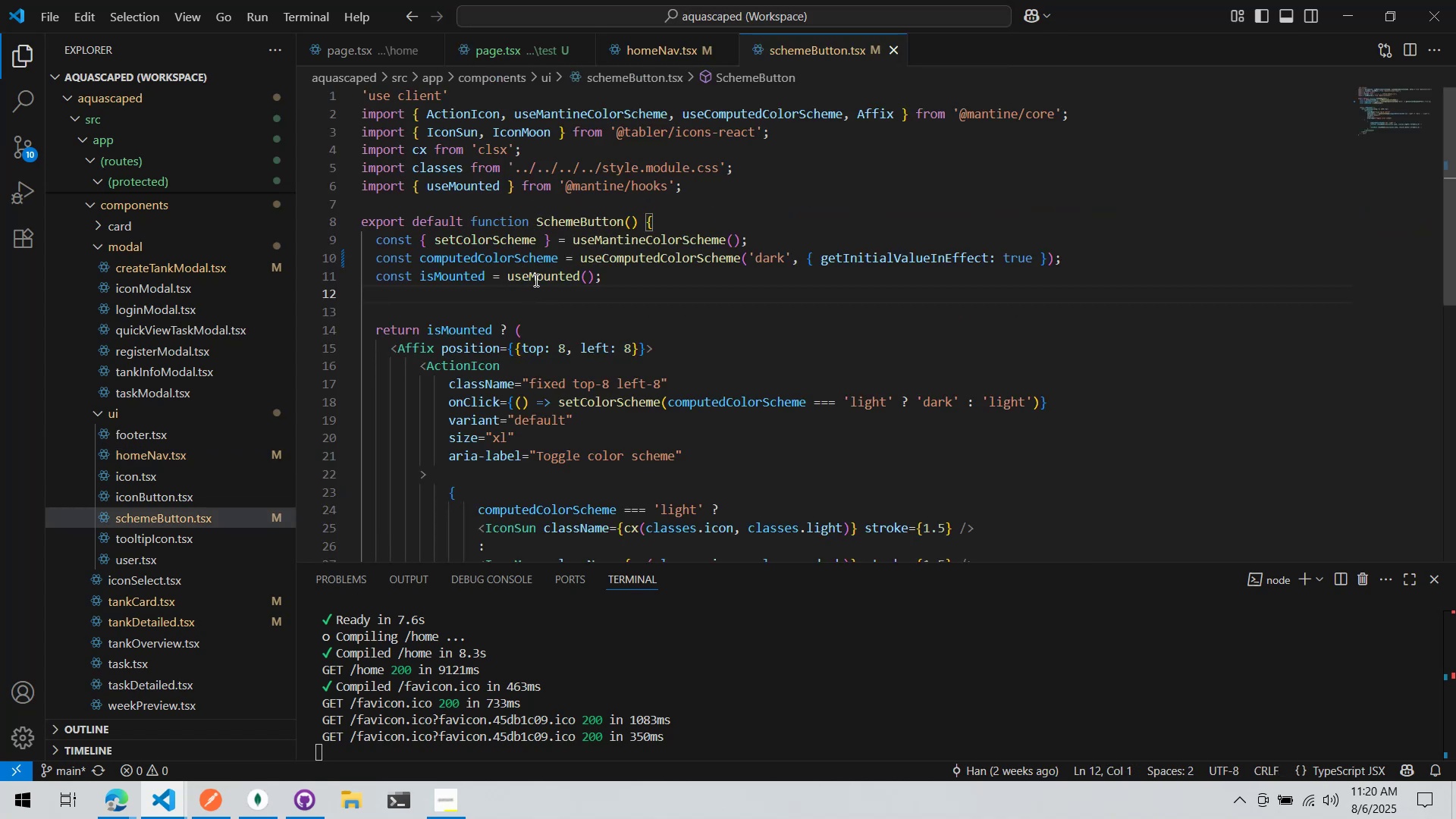 
double_click([541, 268])
 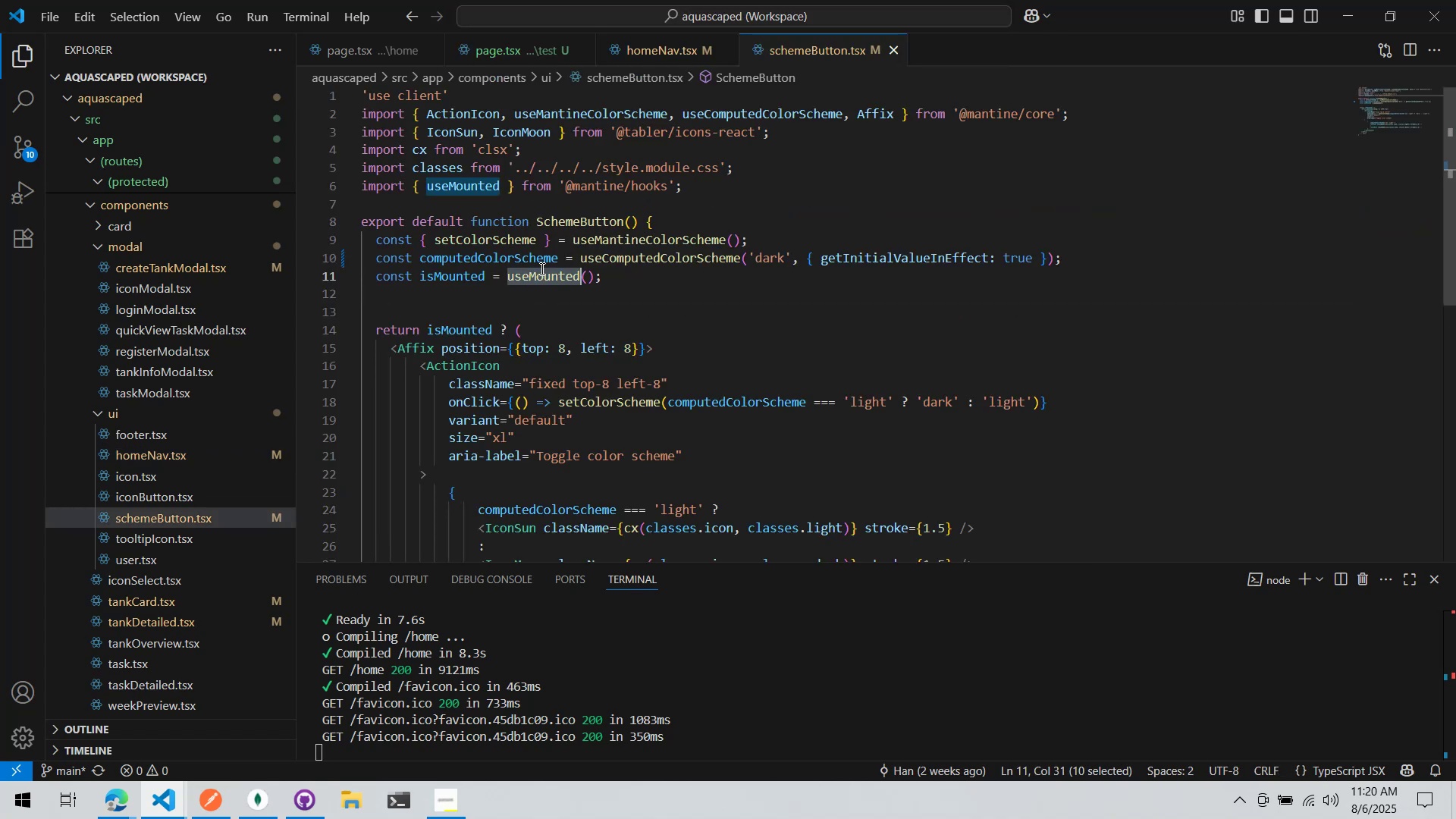 
triple_click([541, 268])
 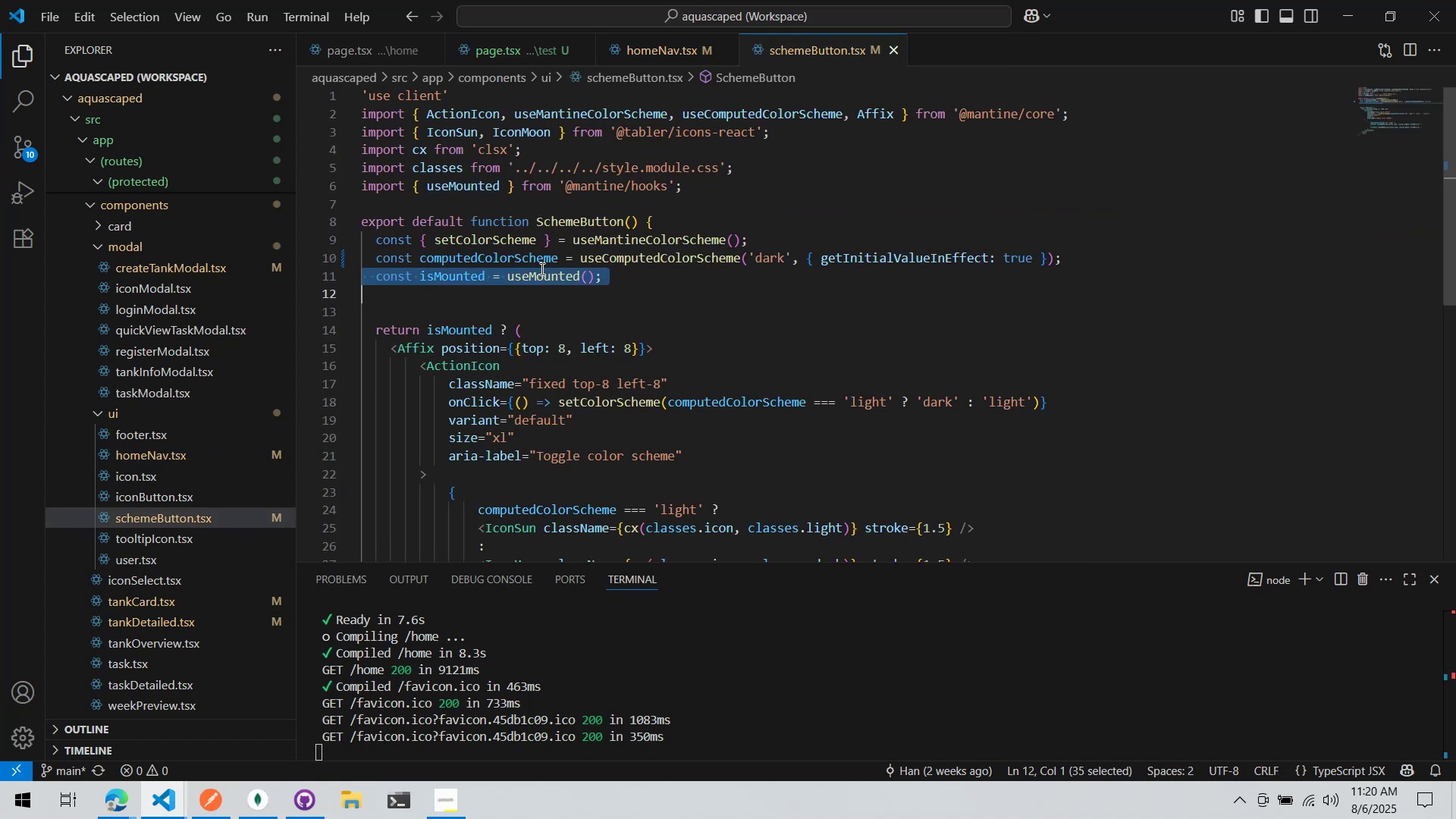 
key(Control+ControlLeft)
 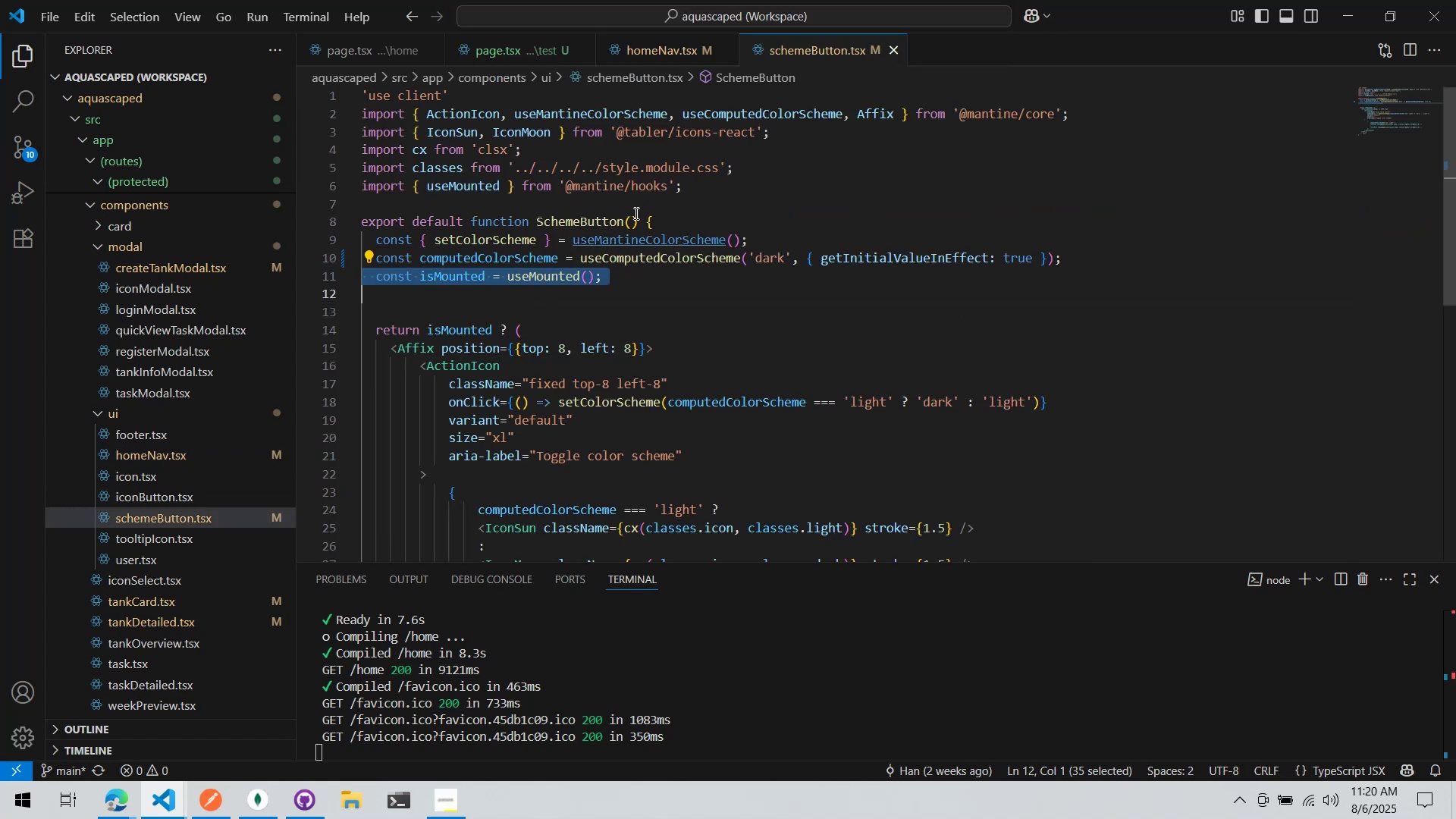 
key(Control+C)
 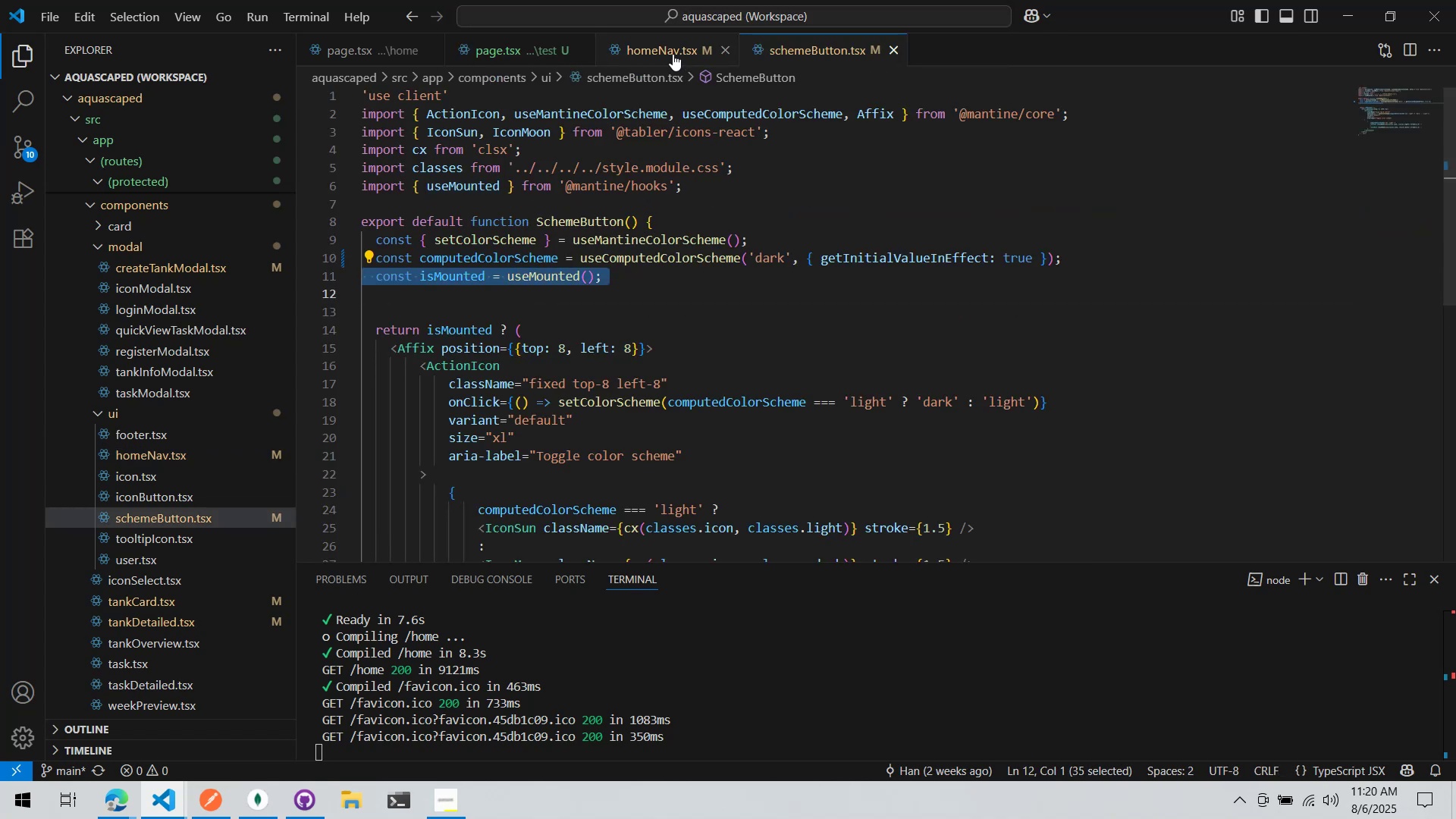 
left_click([670, 54])
 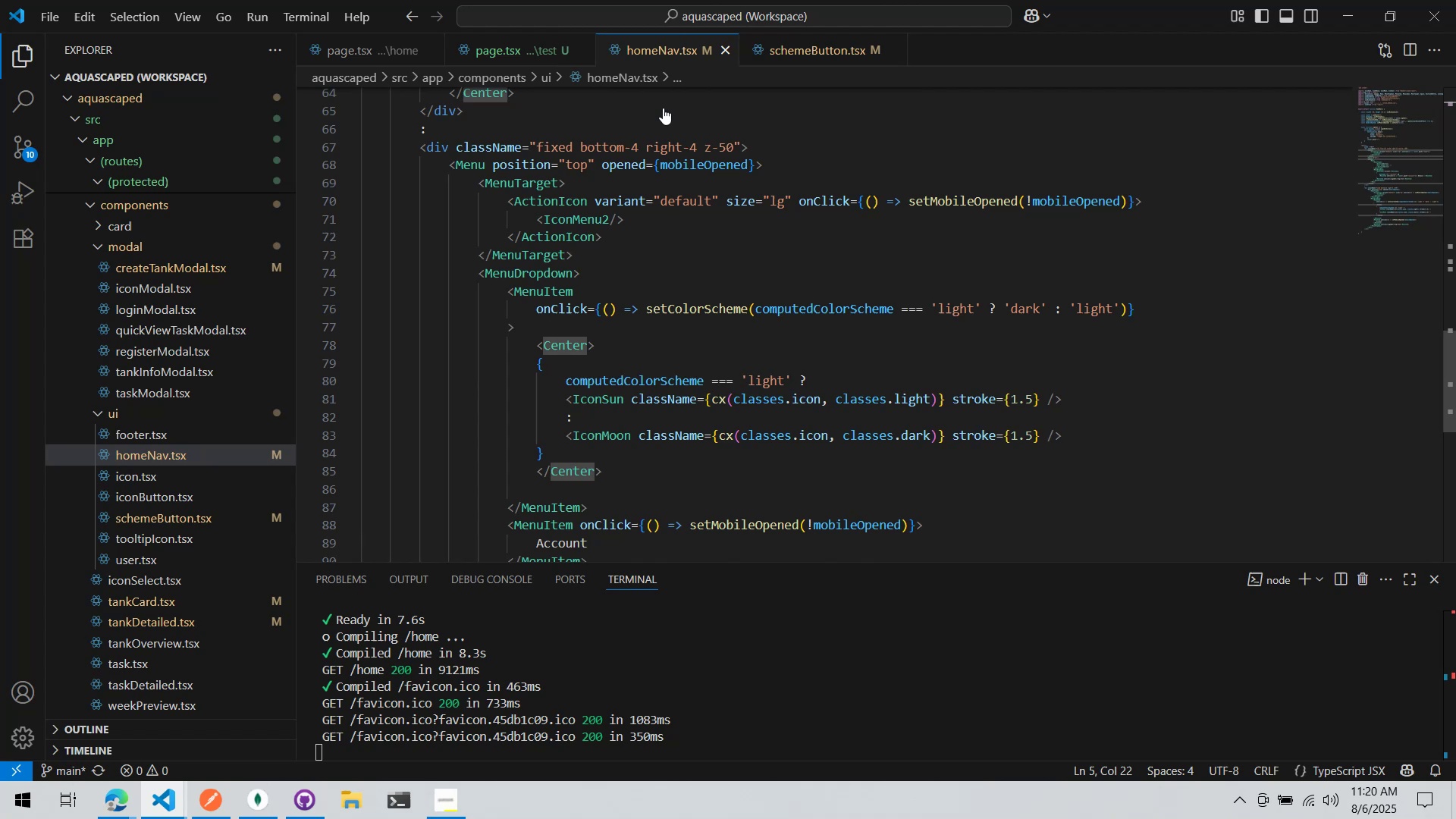 
scroll: coordinate [553, 350], scroll_direction: up, amount: 23.0
 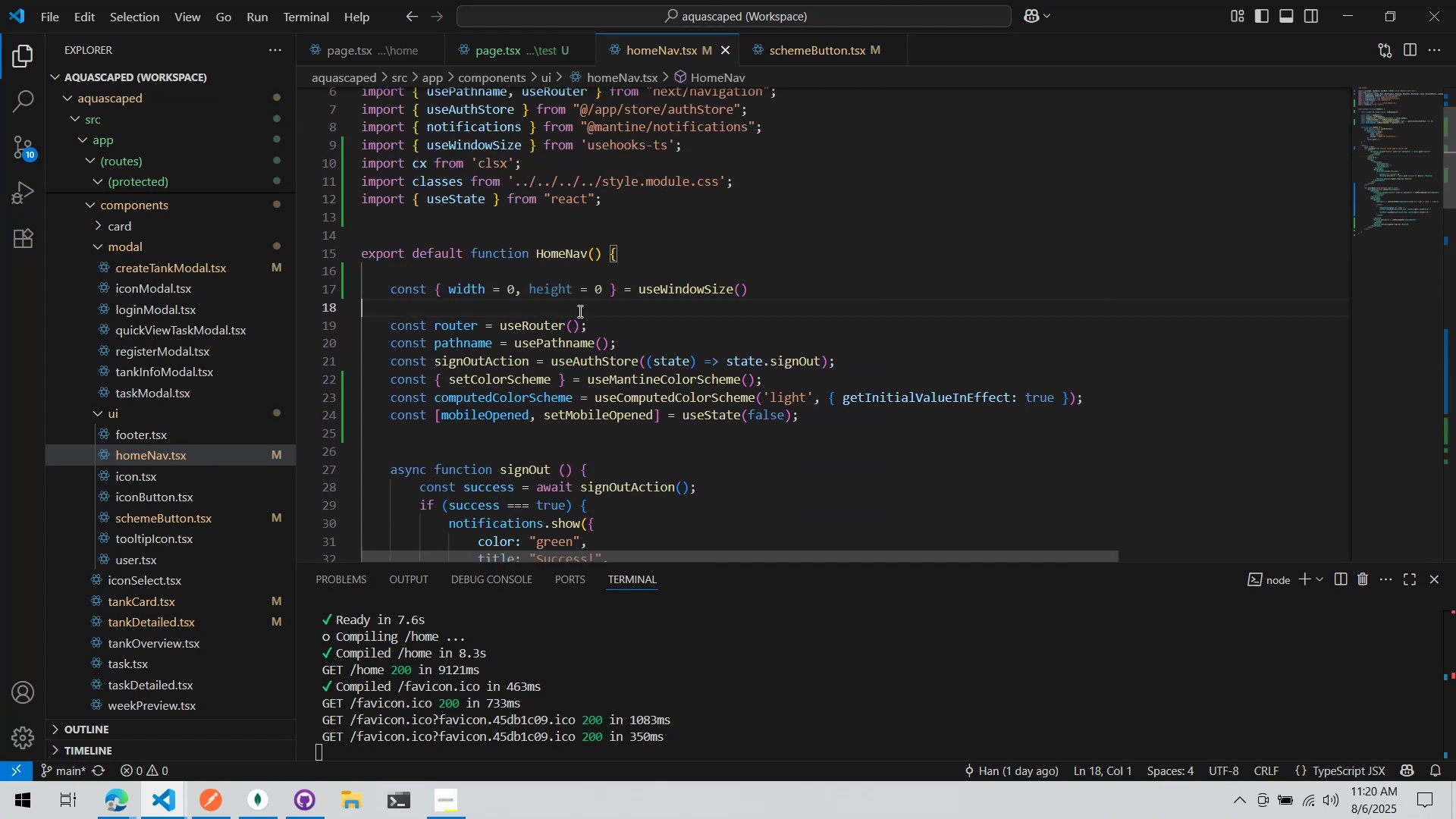 
key(Control+V)
 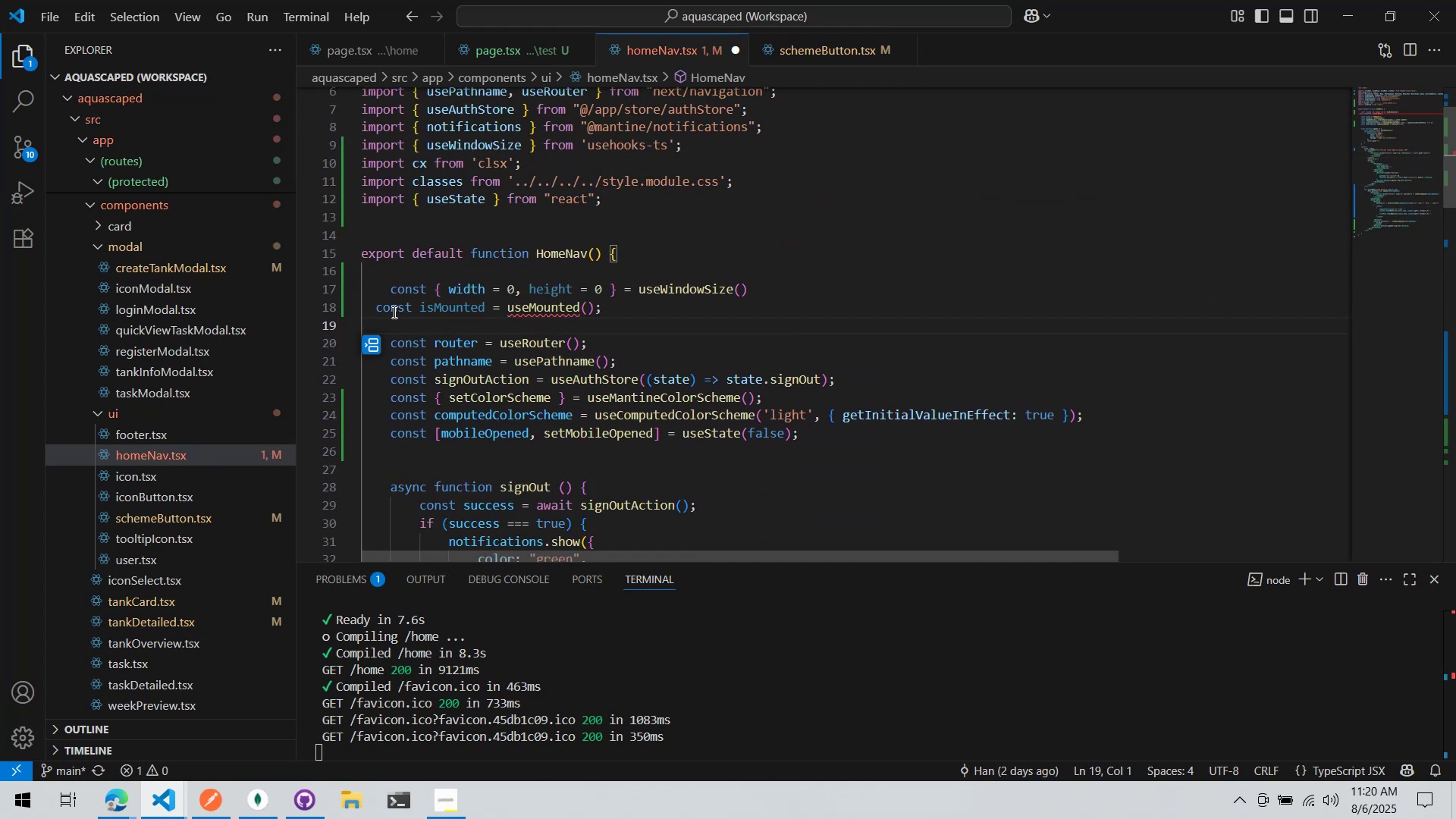 
left_click([378, 308])
 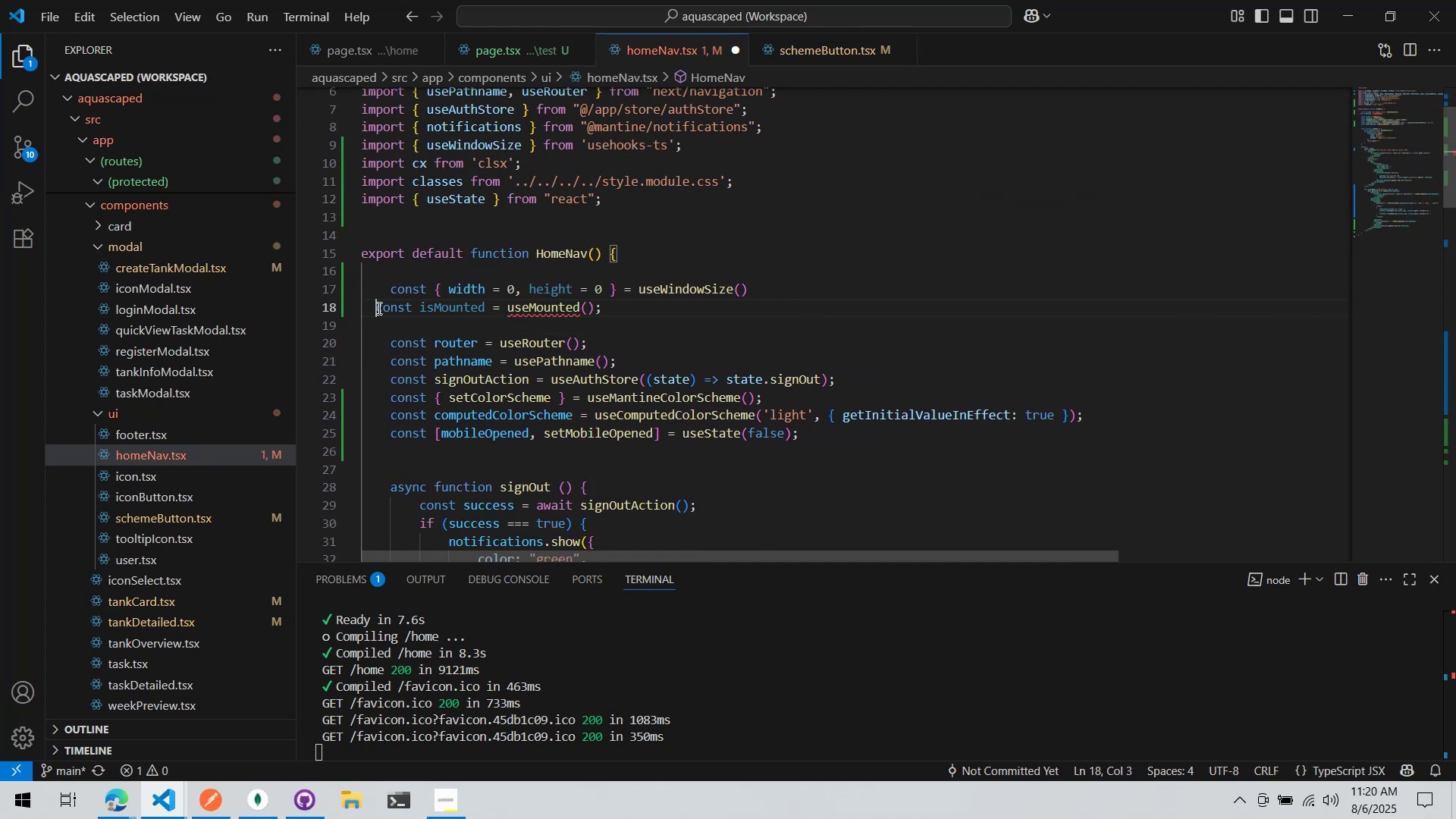 
key(Tab)
 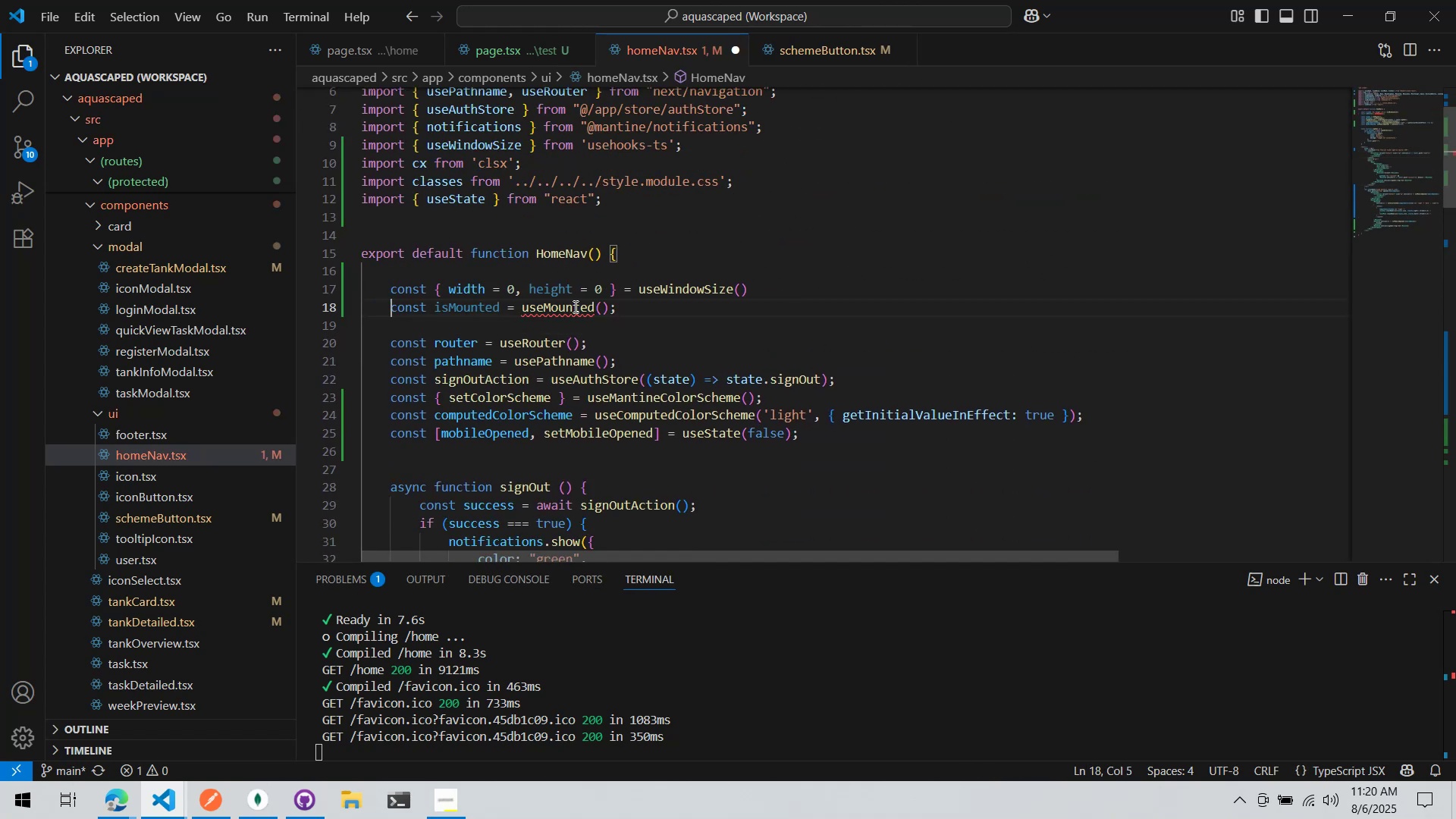 
left_click([574, 306])
 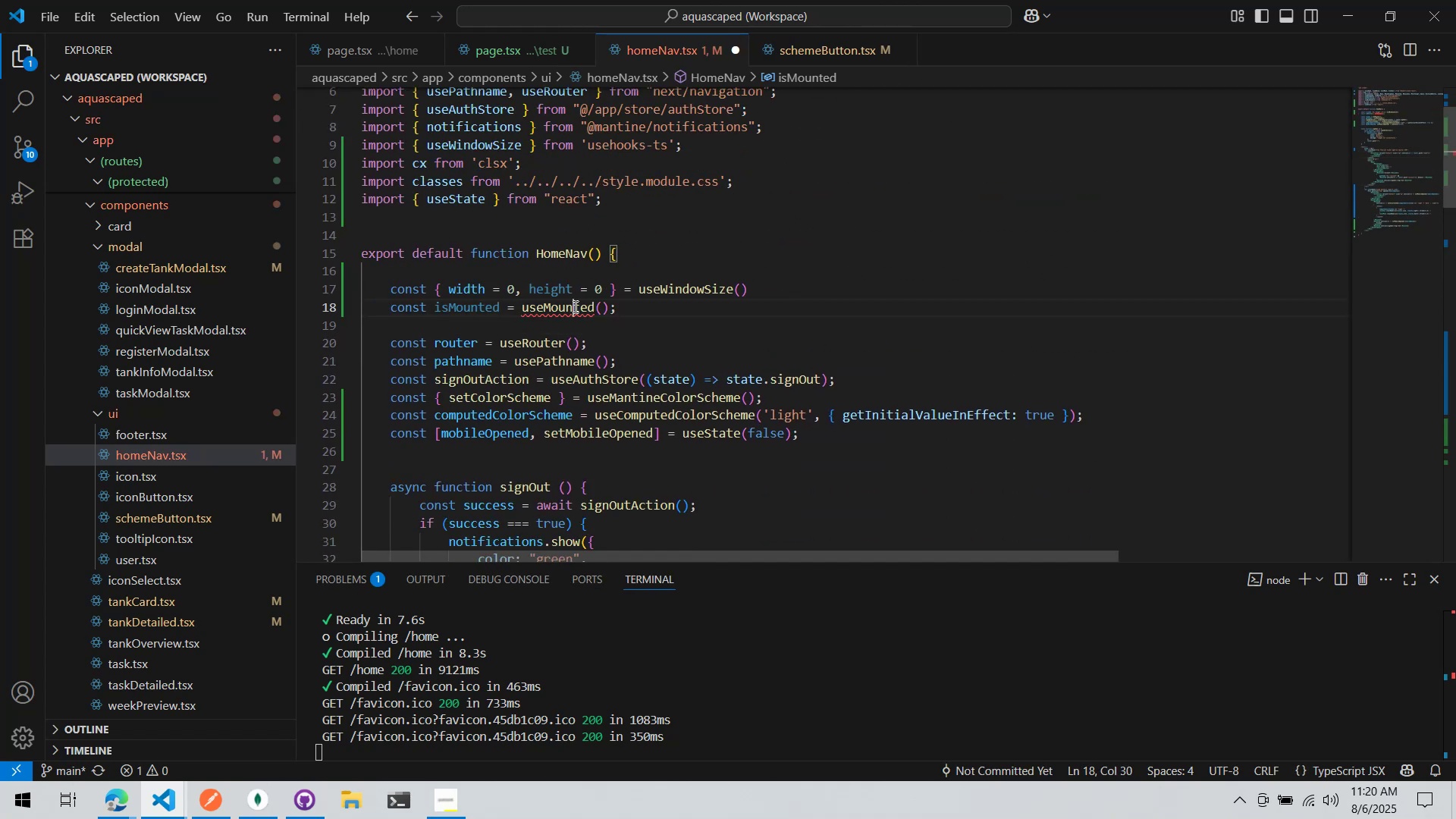 
key(Control+Period)
 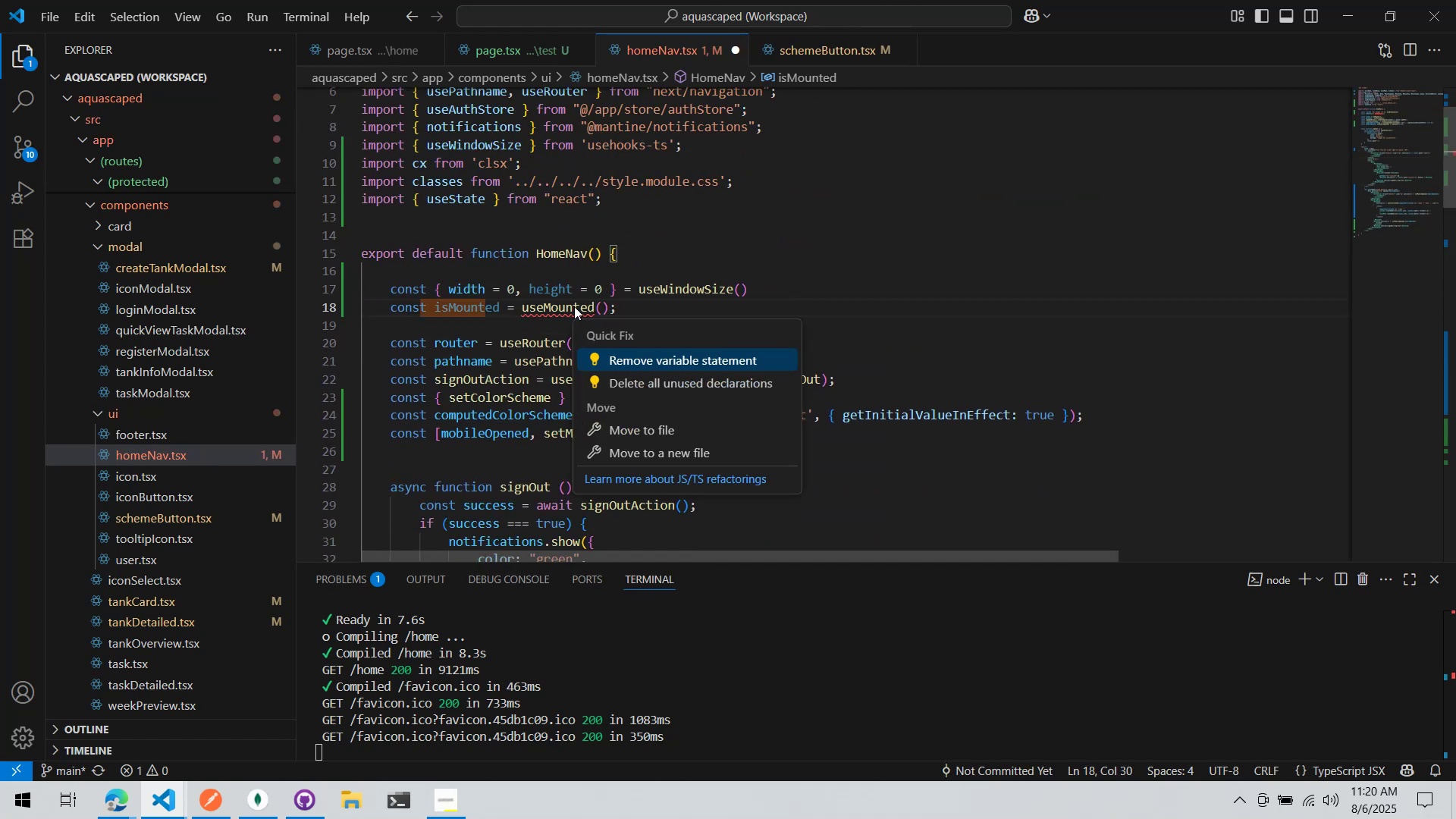 
left_click_drag(start_coordinate=[585, 298], to_coordinate=[590, 297])
 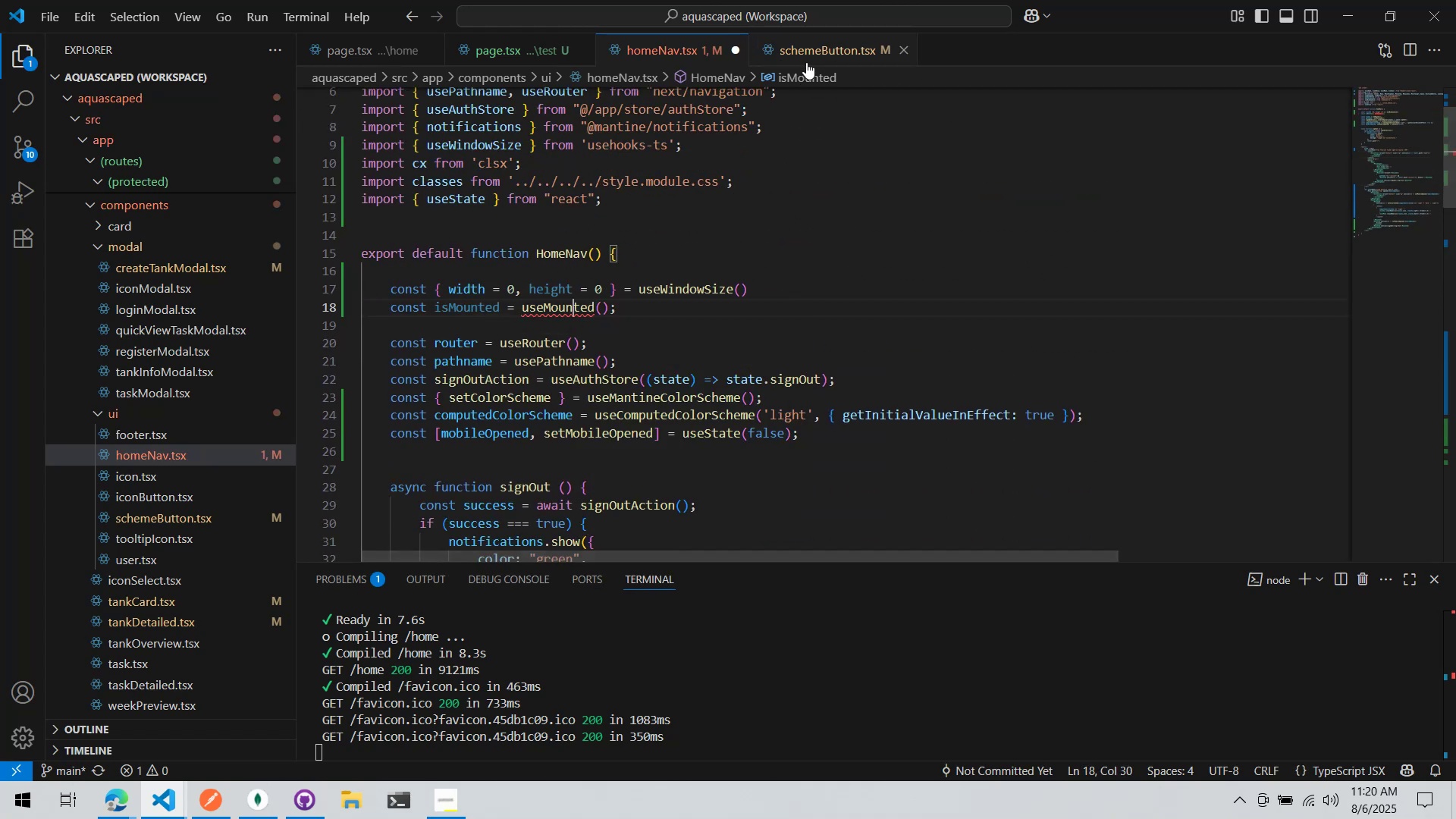 
double_click([811, 60])
 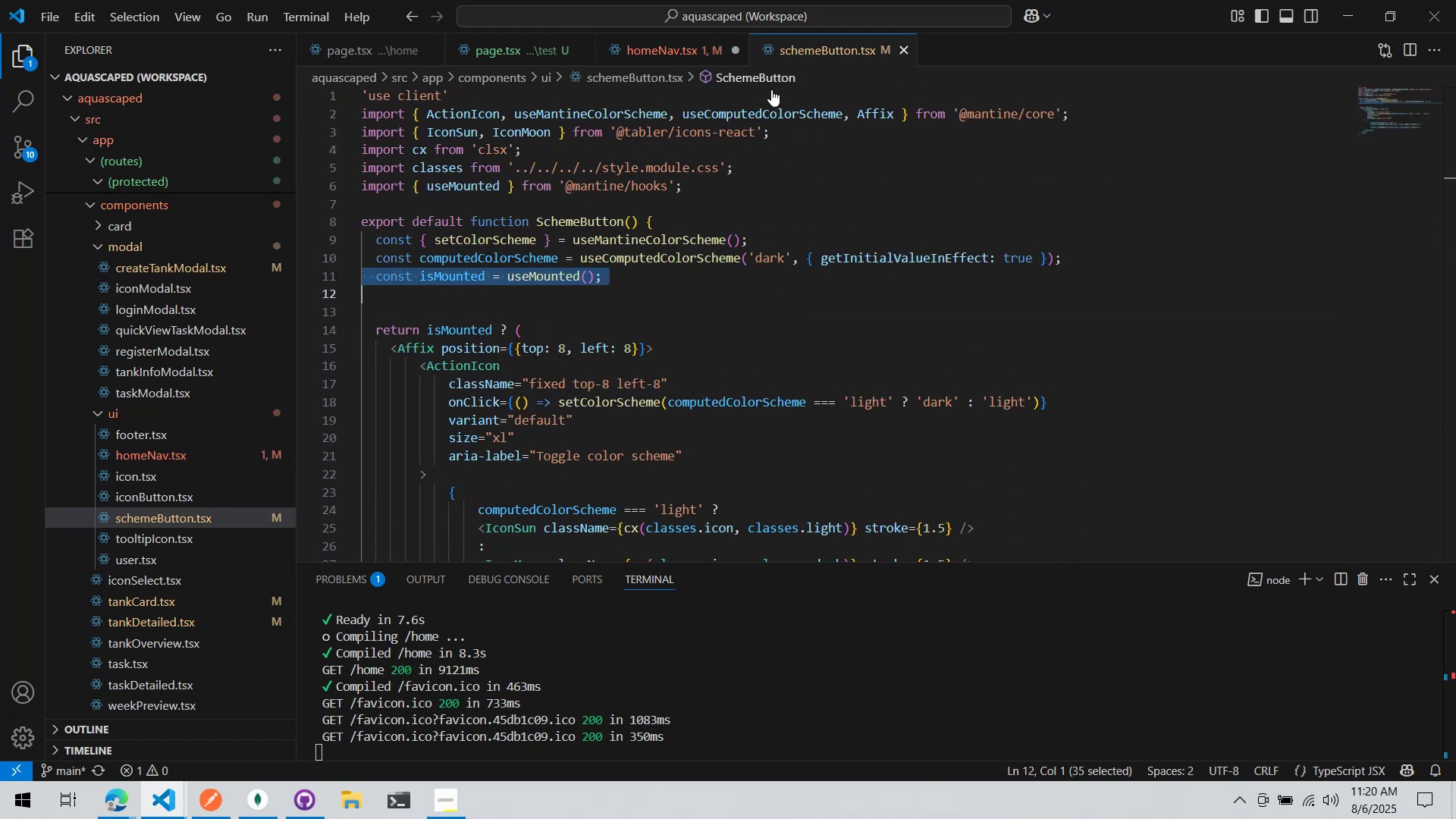 
scroll: coordinate [605, 156], scroll_direction: up, amount: 2.0
 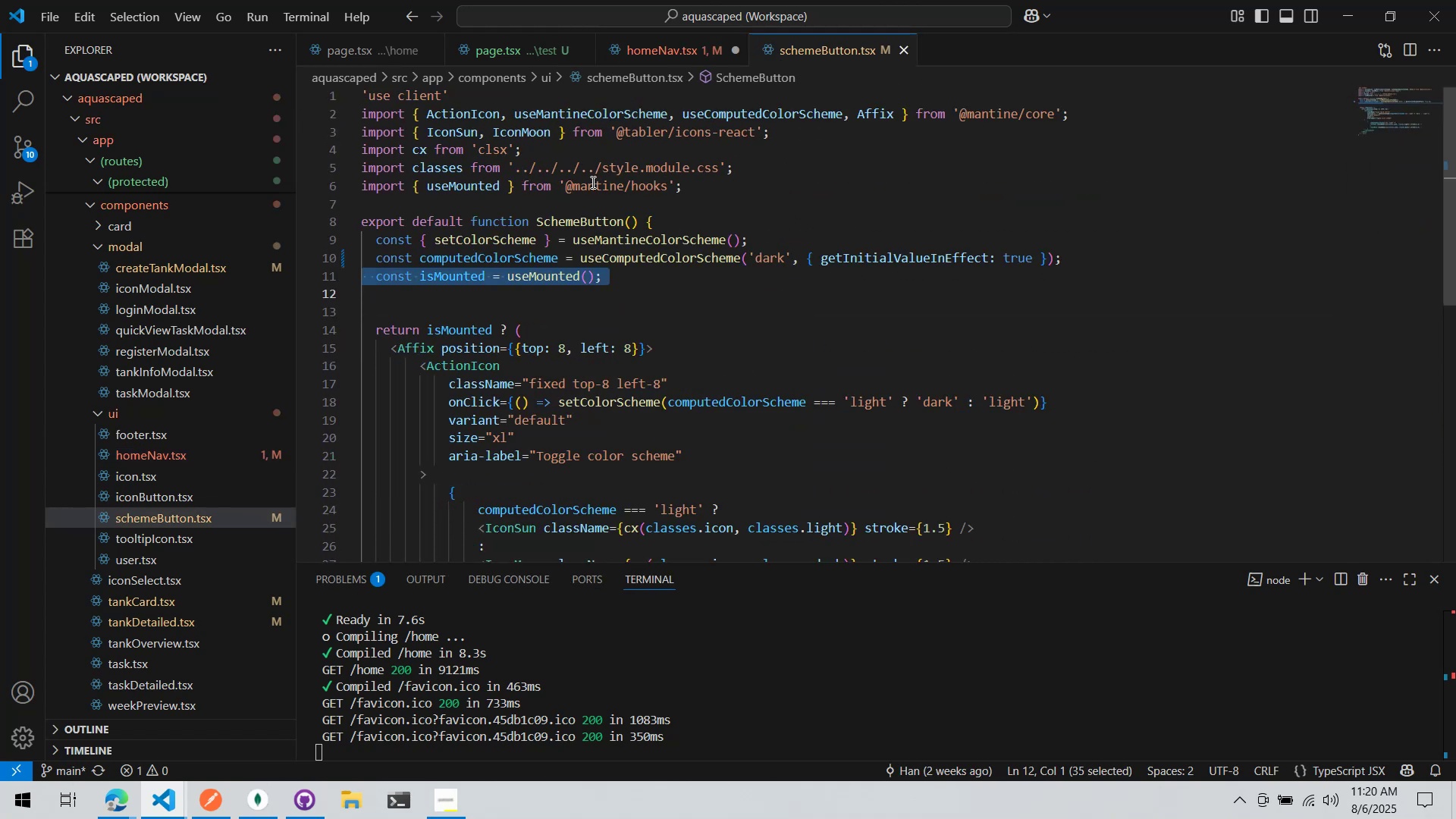 
left_click([592, 182])
 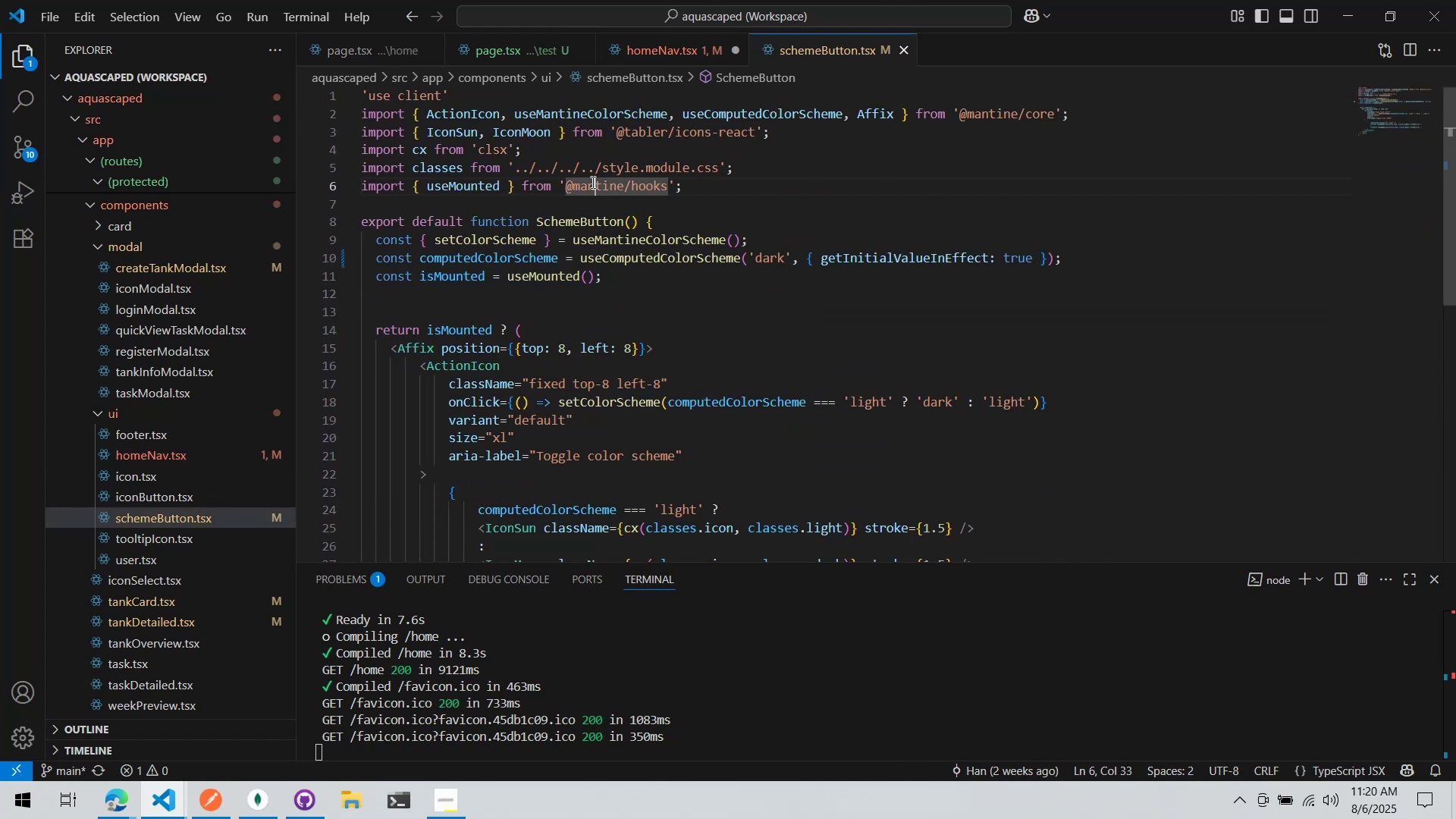 
key(Control+ControlLeft)
 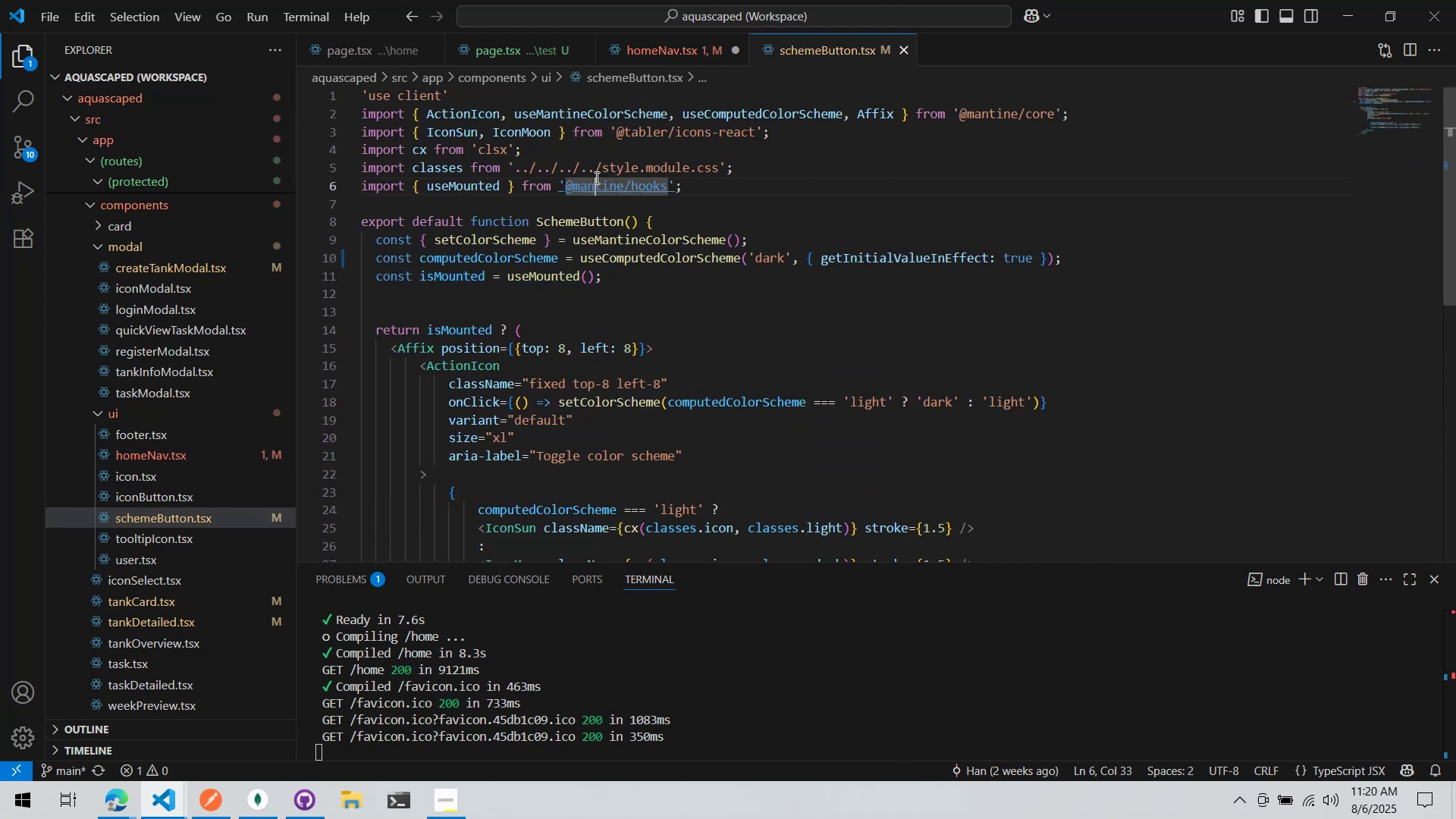 
key(Control+C)
 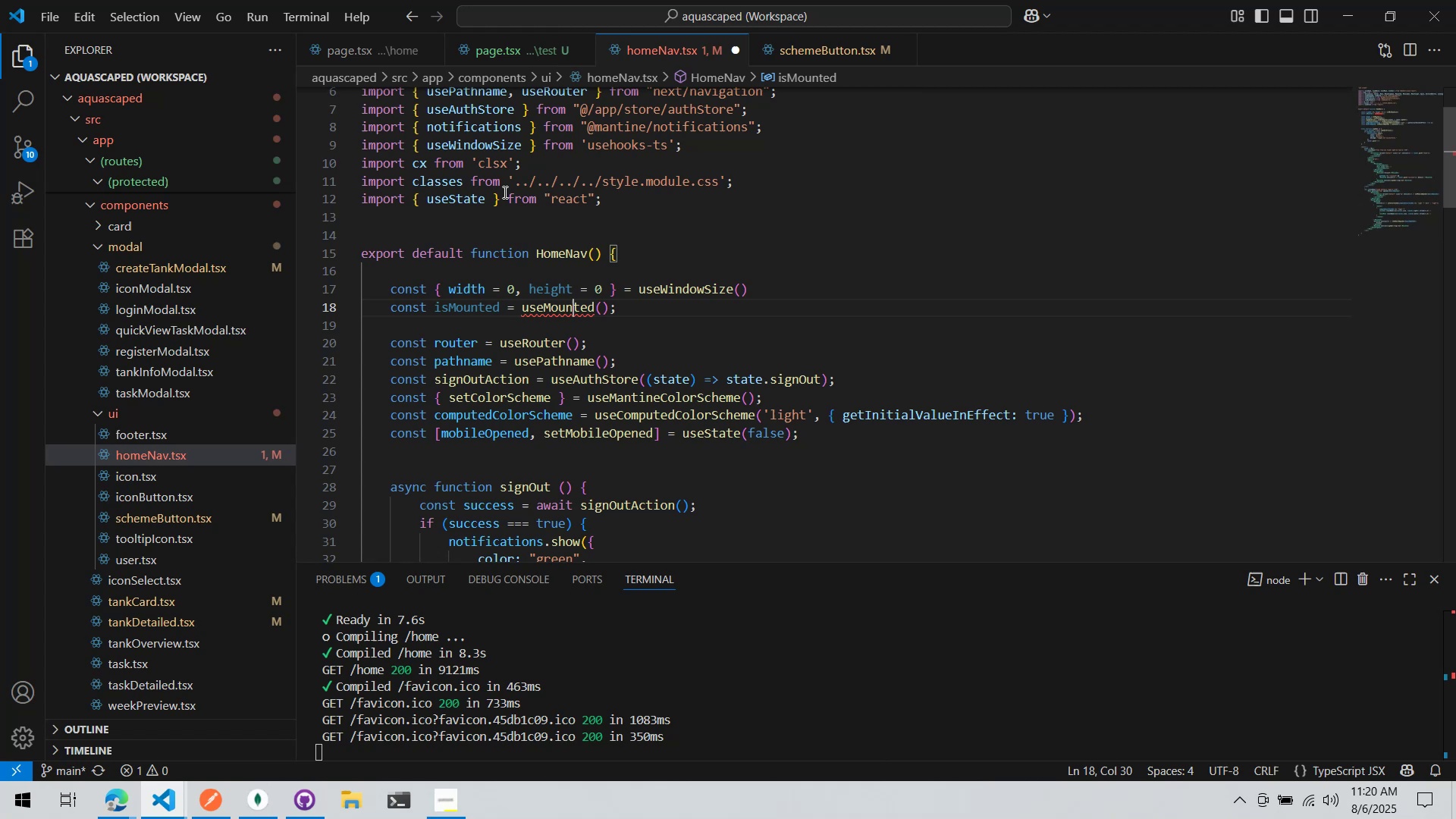 
left_click([479, 211])
 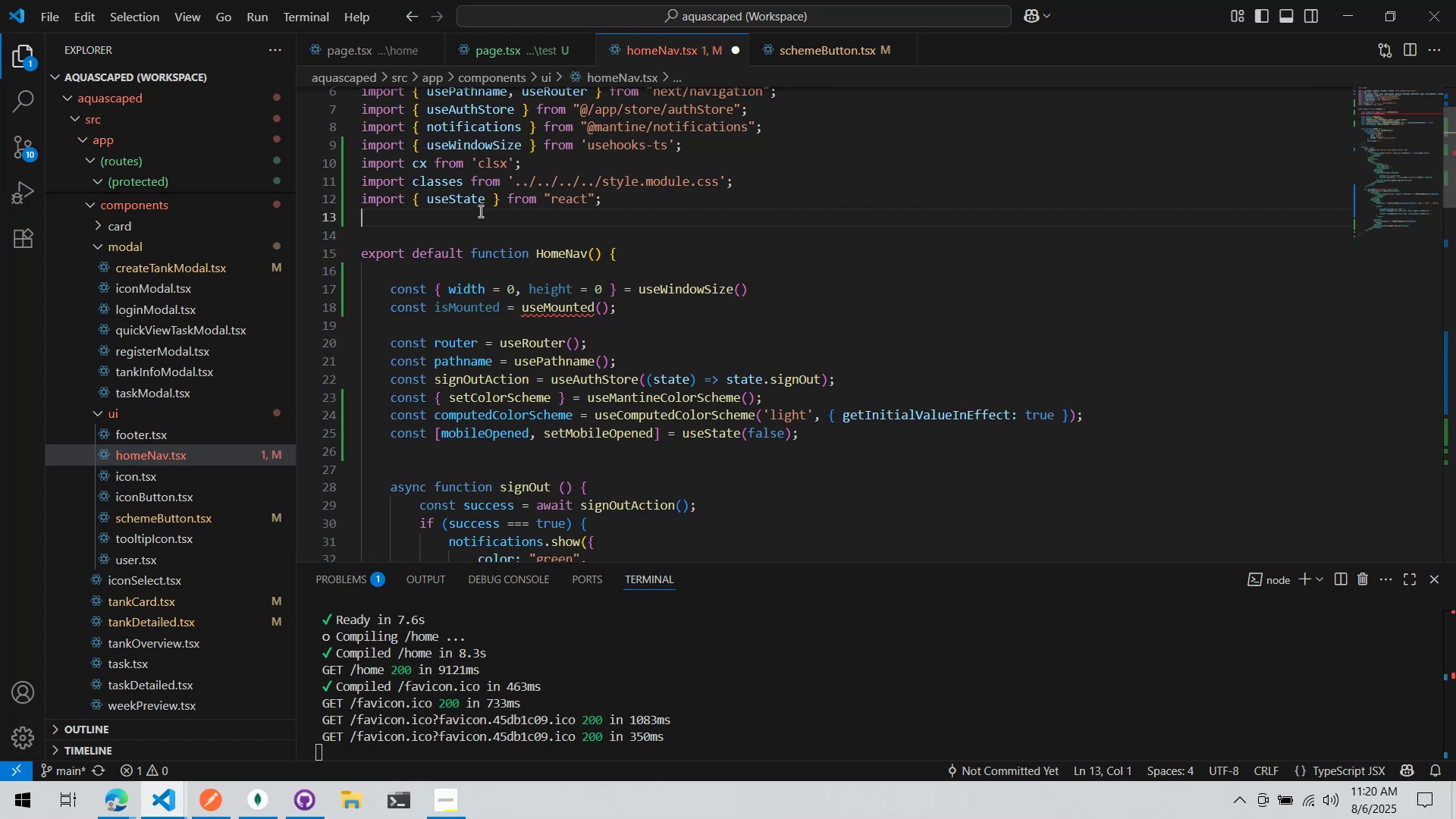 
key(Control+V)
 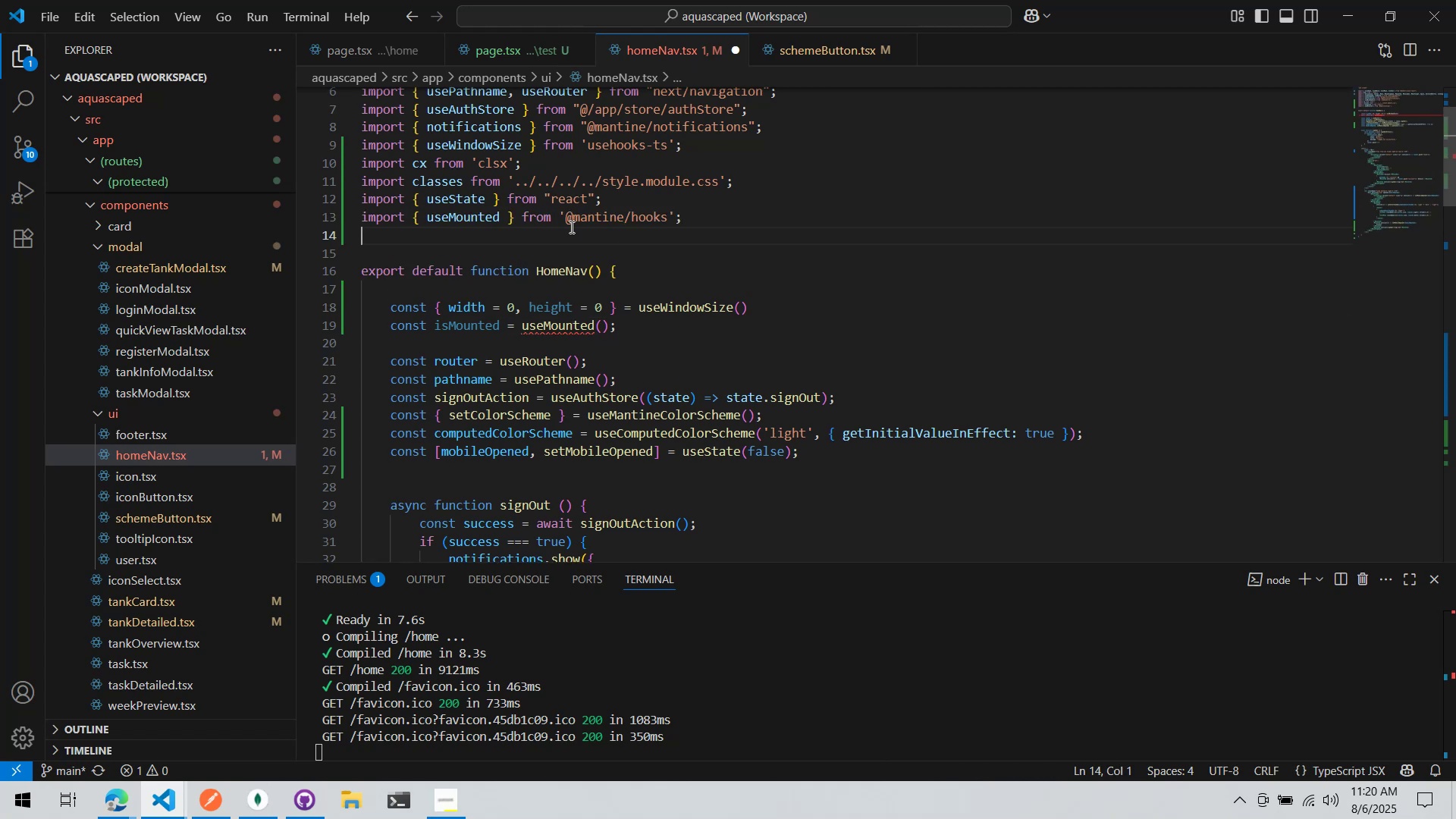 
key(Control+ControlLeft)
 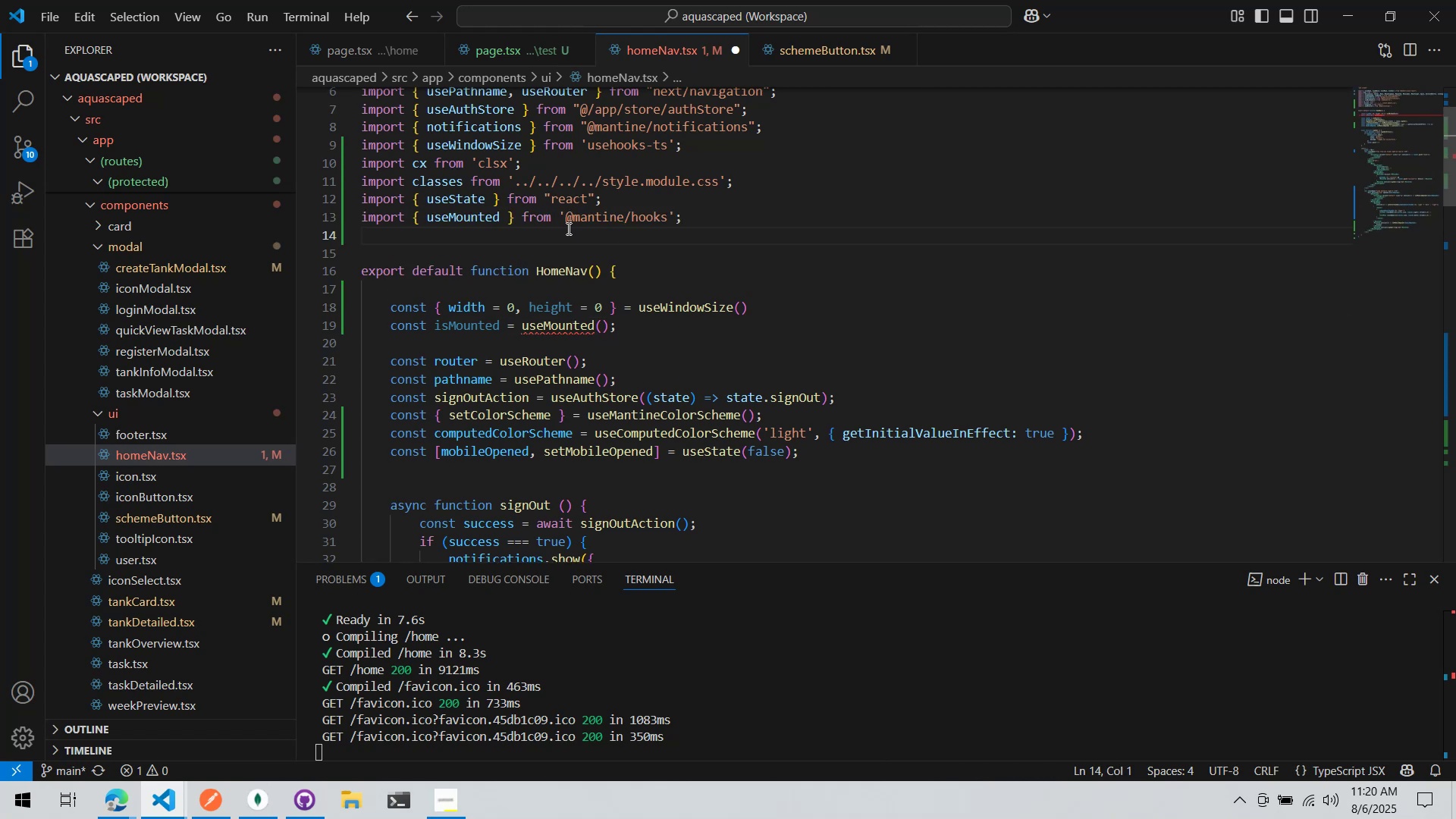 
key(Control+S)
 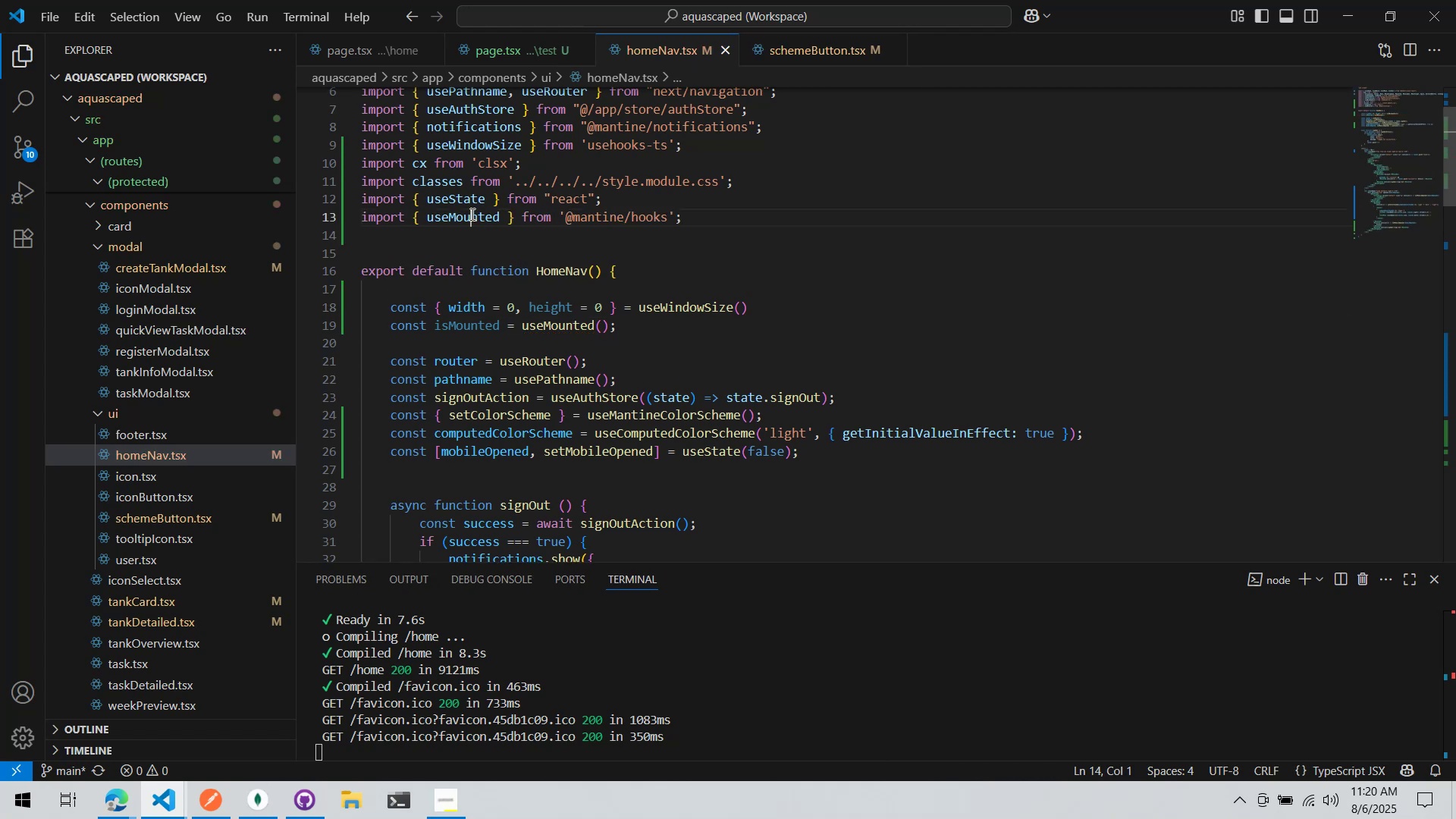 
double_click([471, 214])
 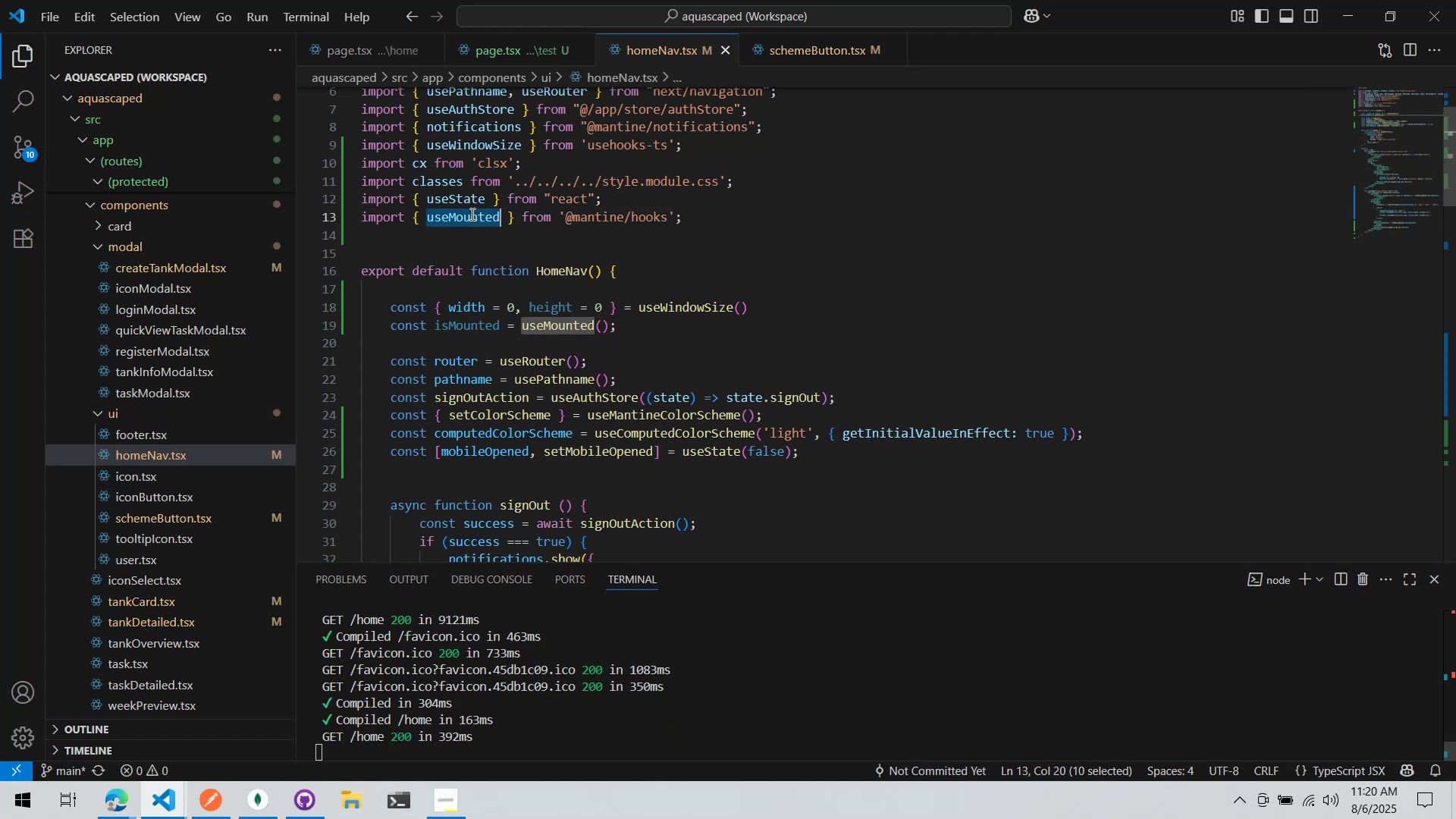 
key(Control+ControlLeft)
 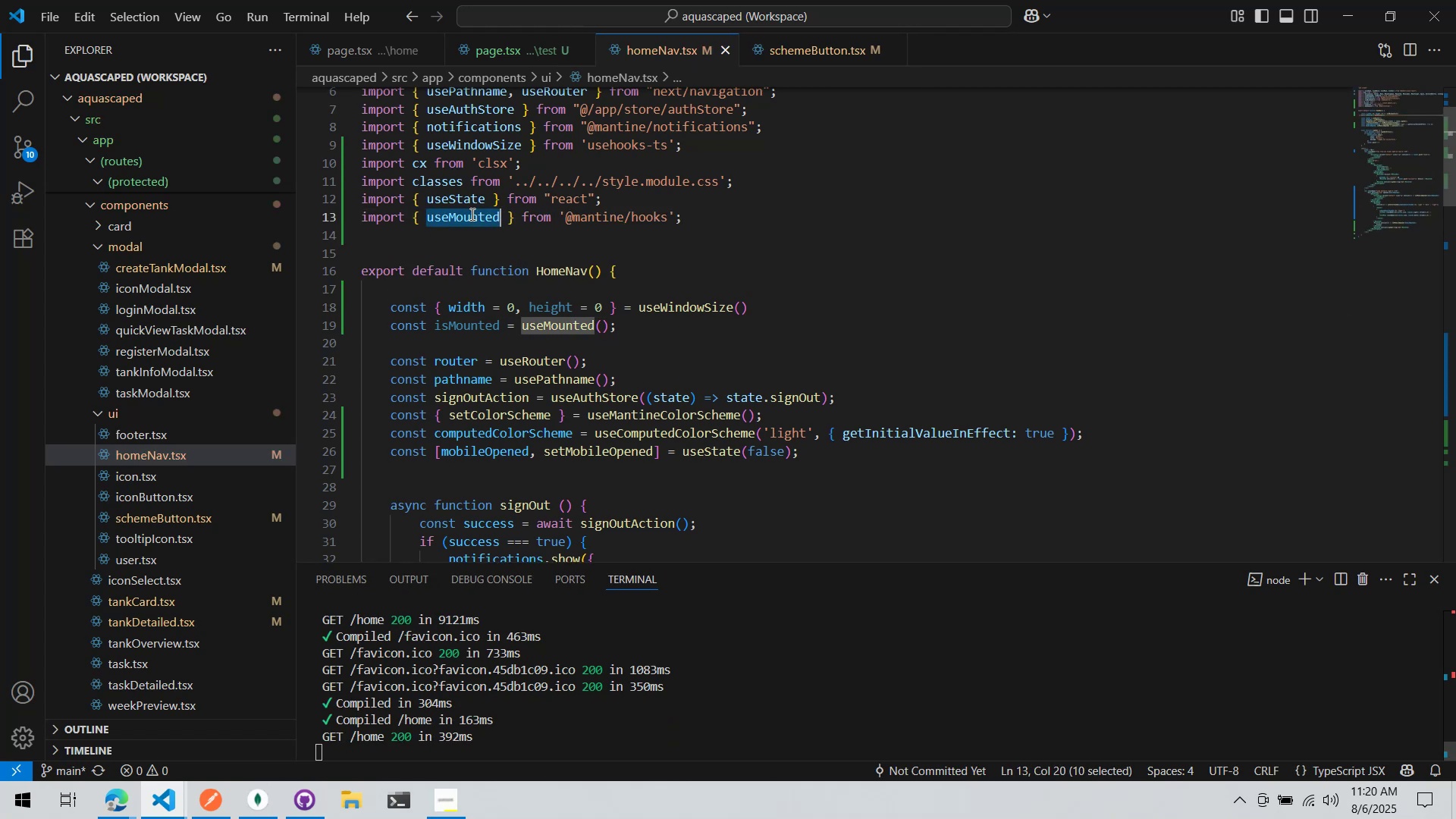 
key(Control+C)
 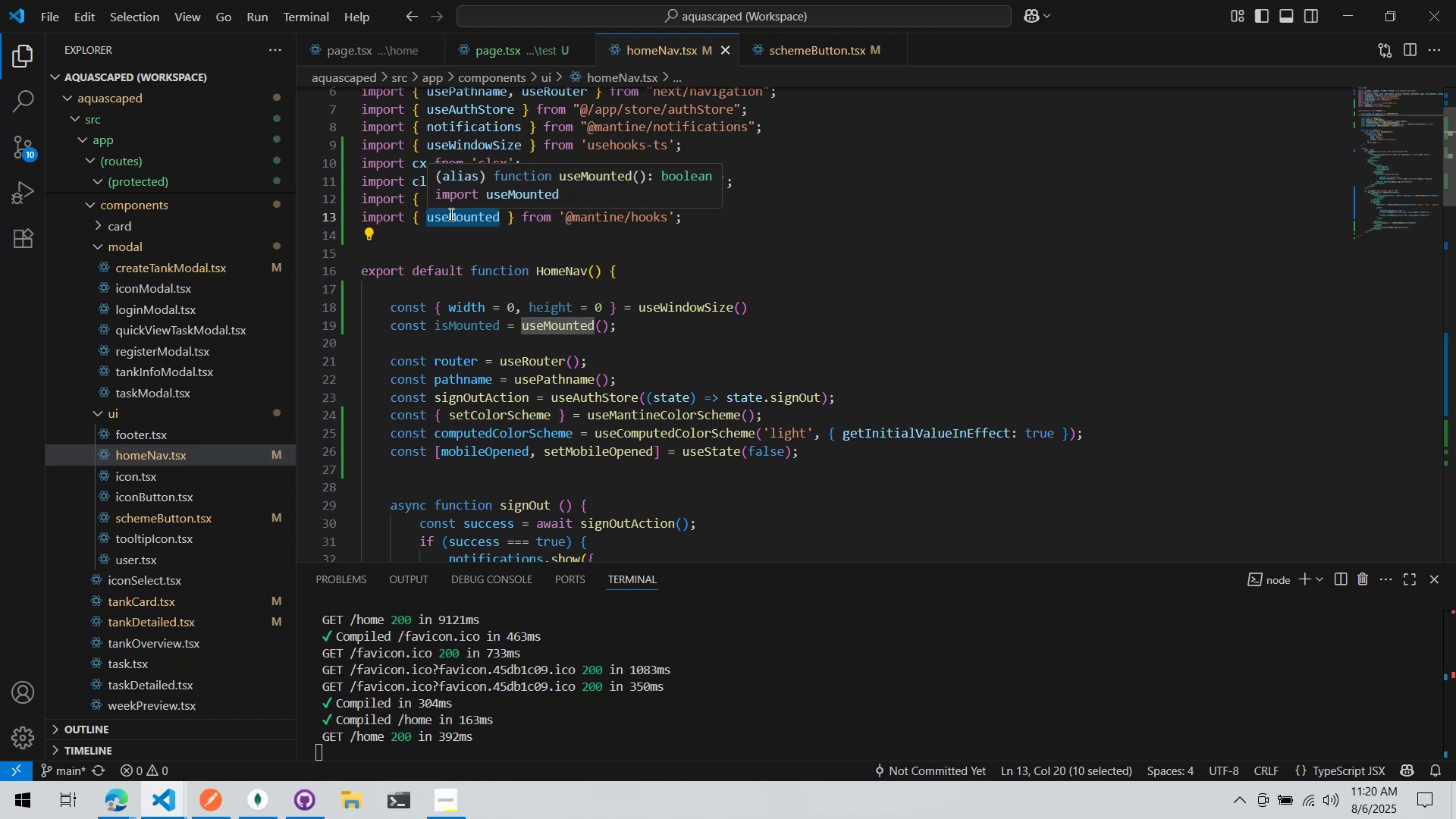 
wait(18.62)
 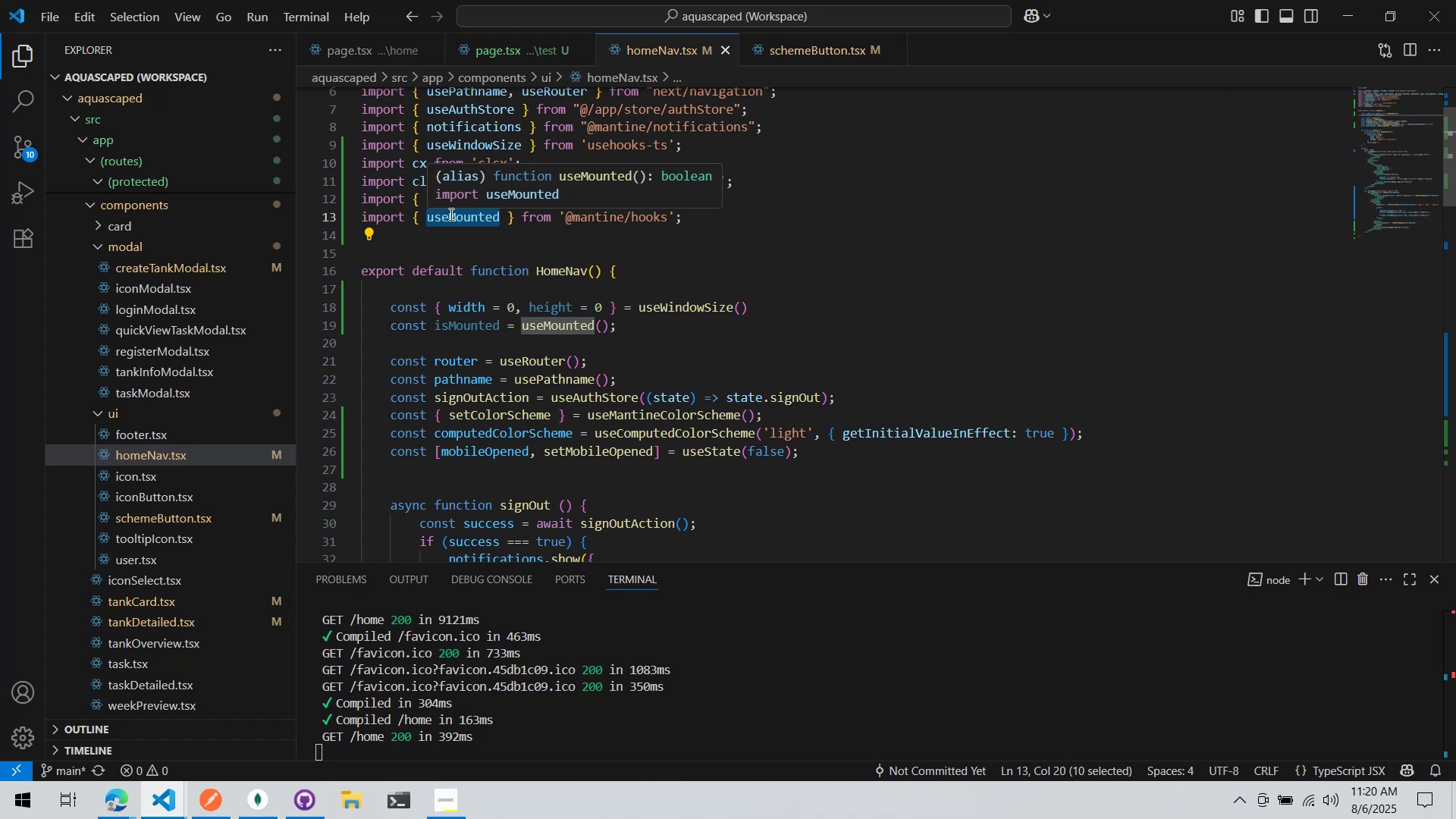 
scroll: coordinate [528, 242], scroll_direction: down, amount: 20.0
 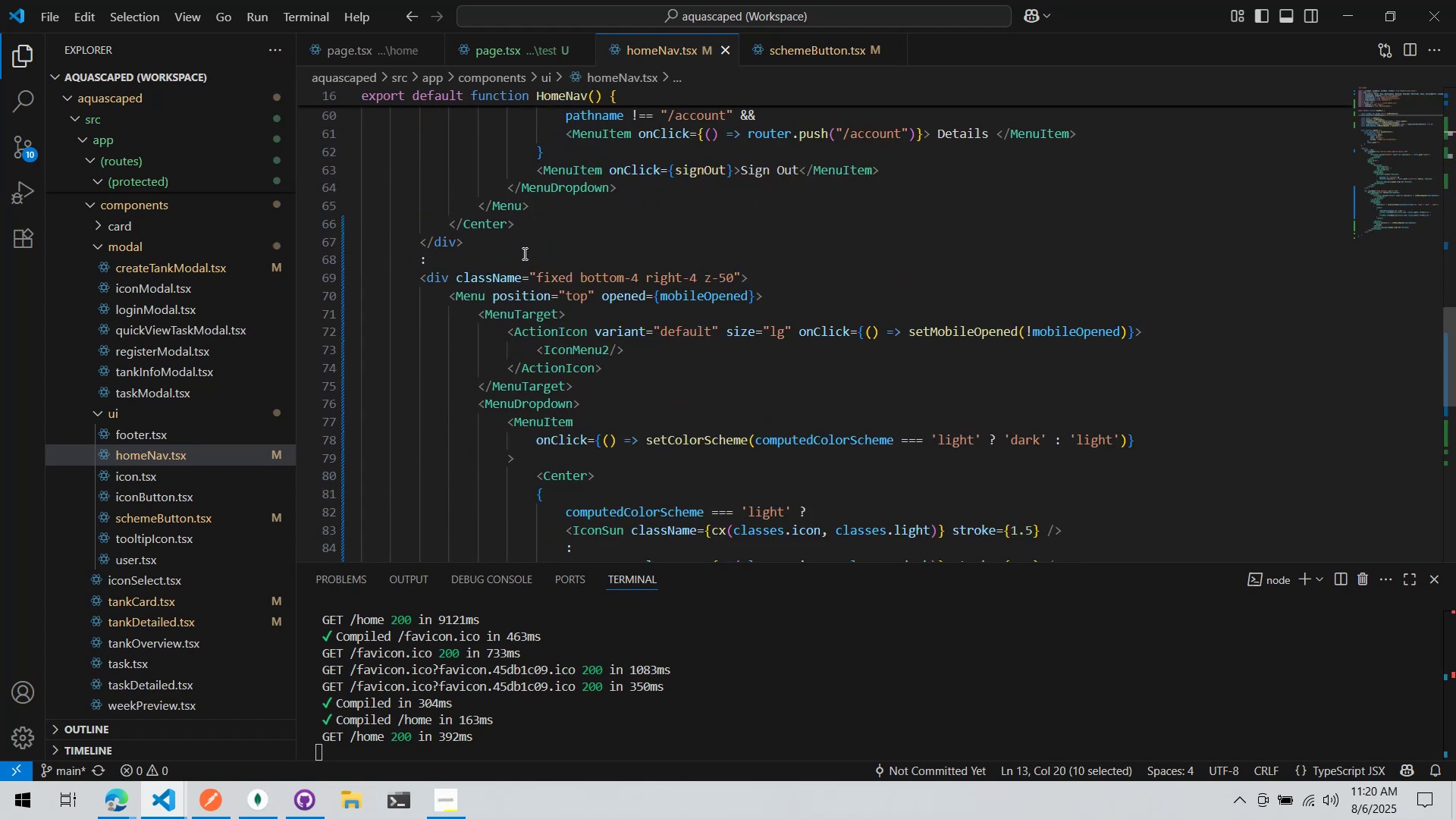 
key(Alt+AltLeft)
 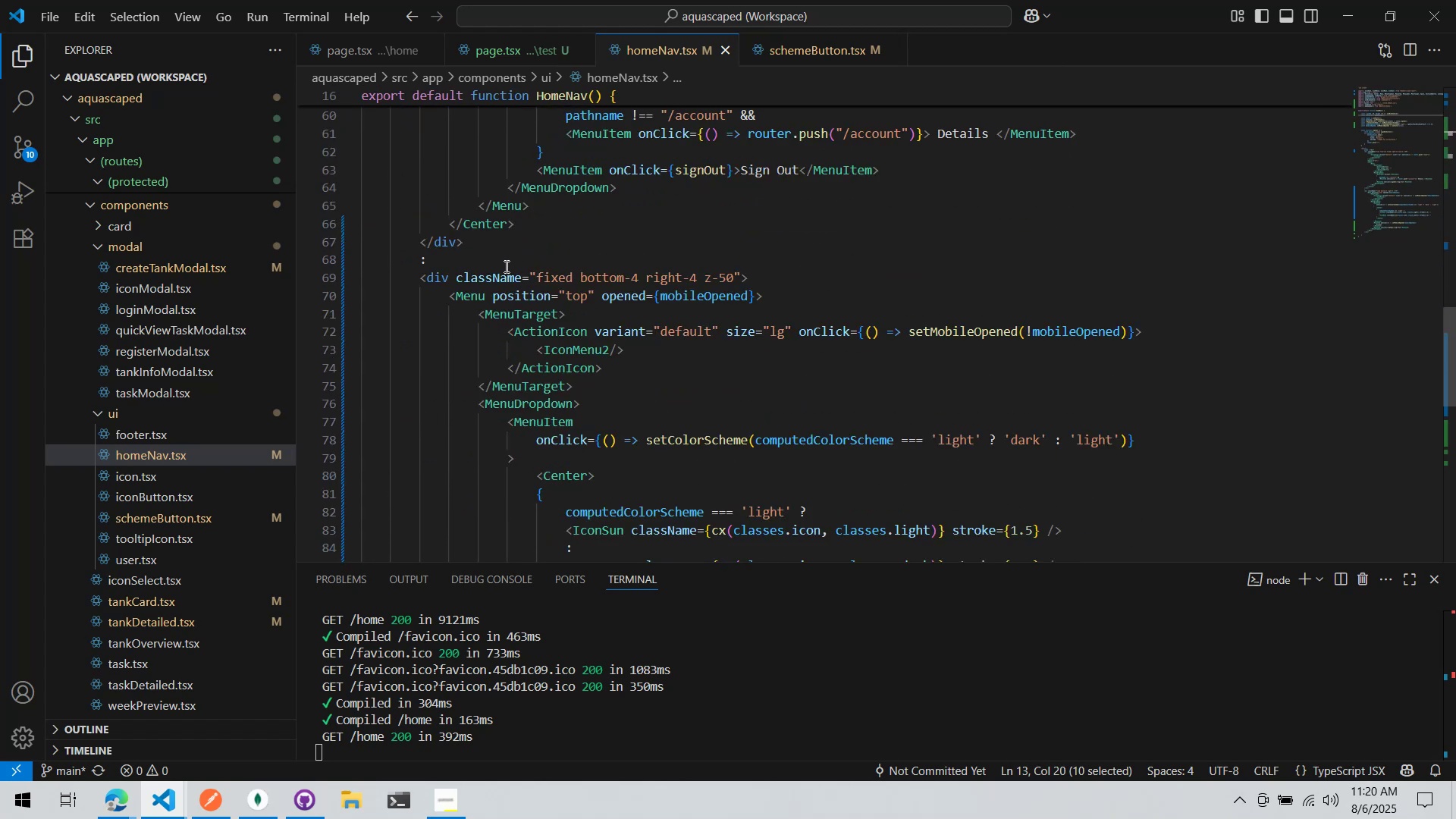 
key(Alt+Tab)
 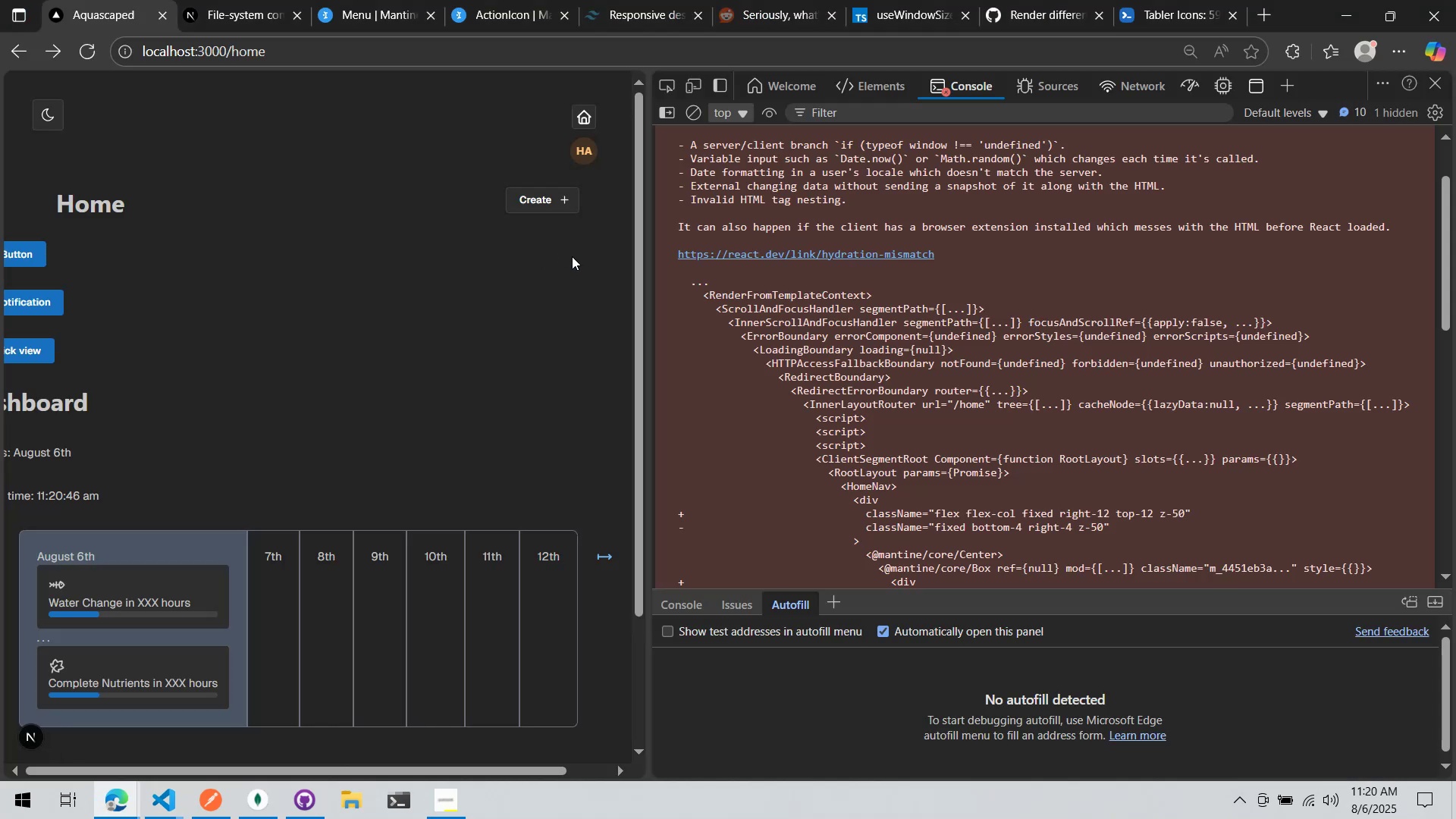 
key(Alt+AltLeft)
 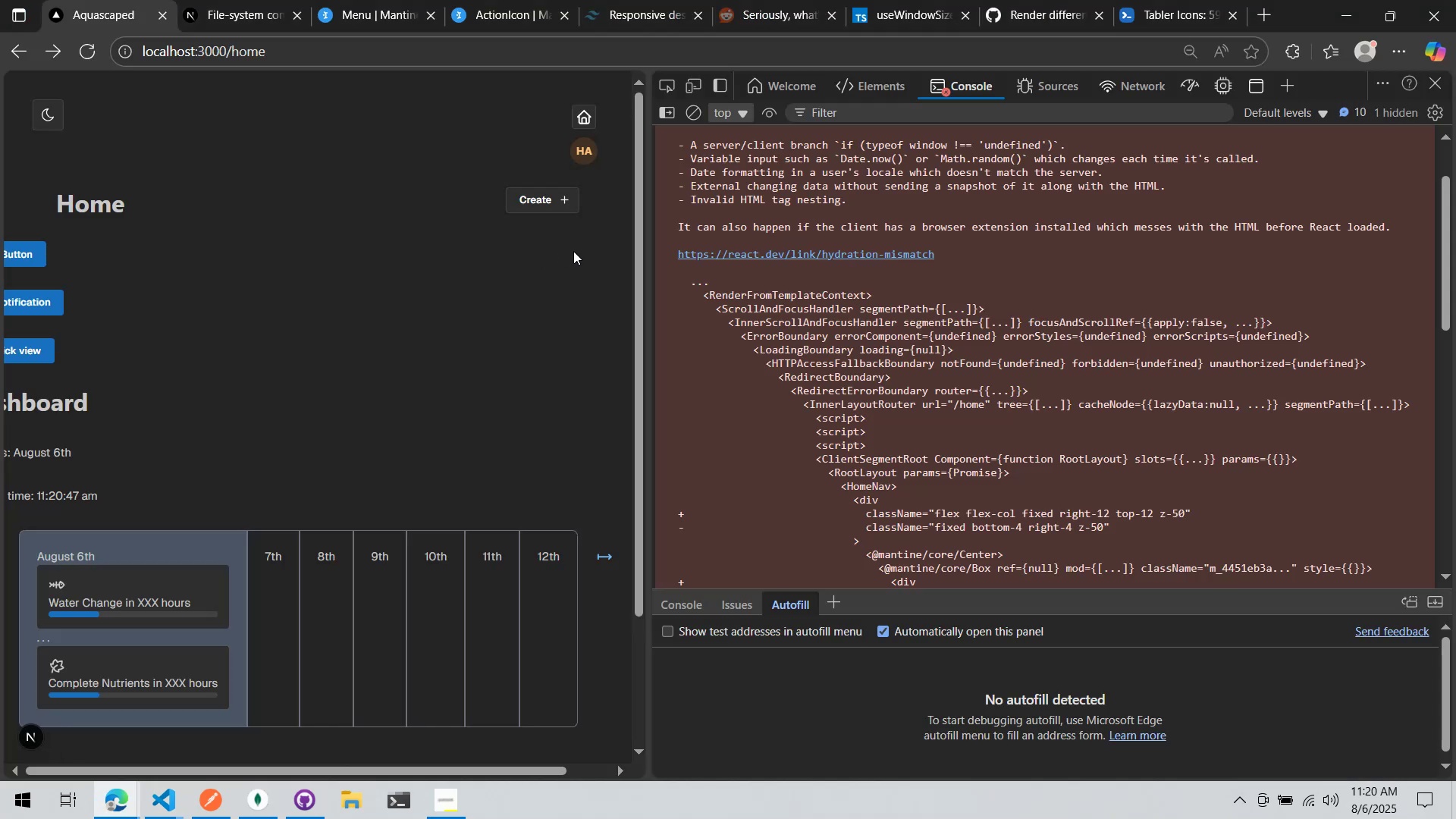 
key(Alt+Tab)
 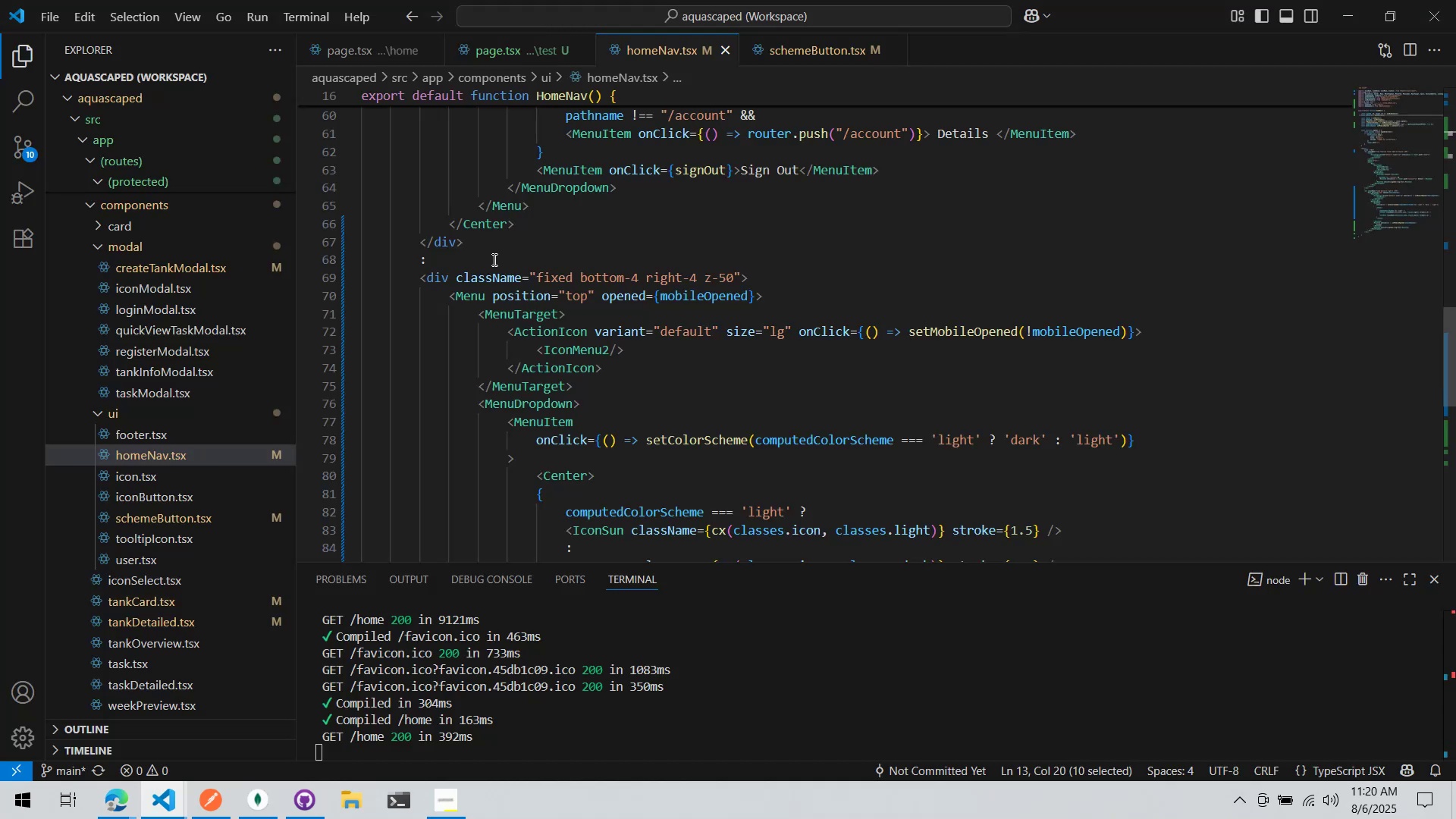 
left_click([493, 259])
 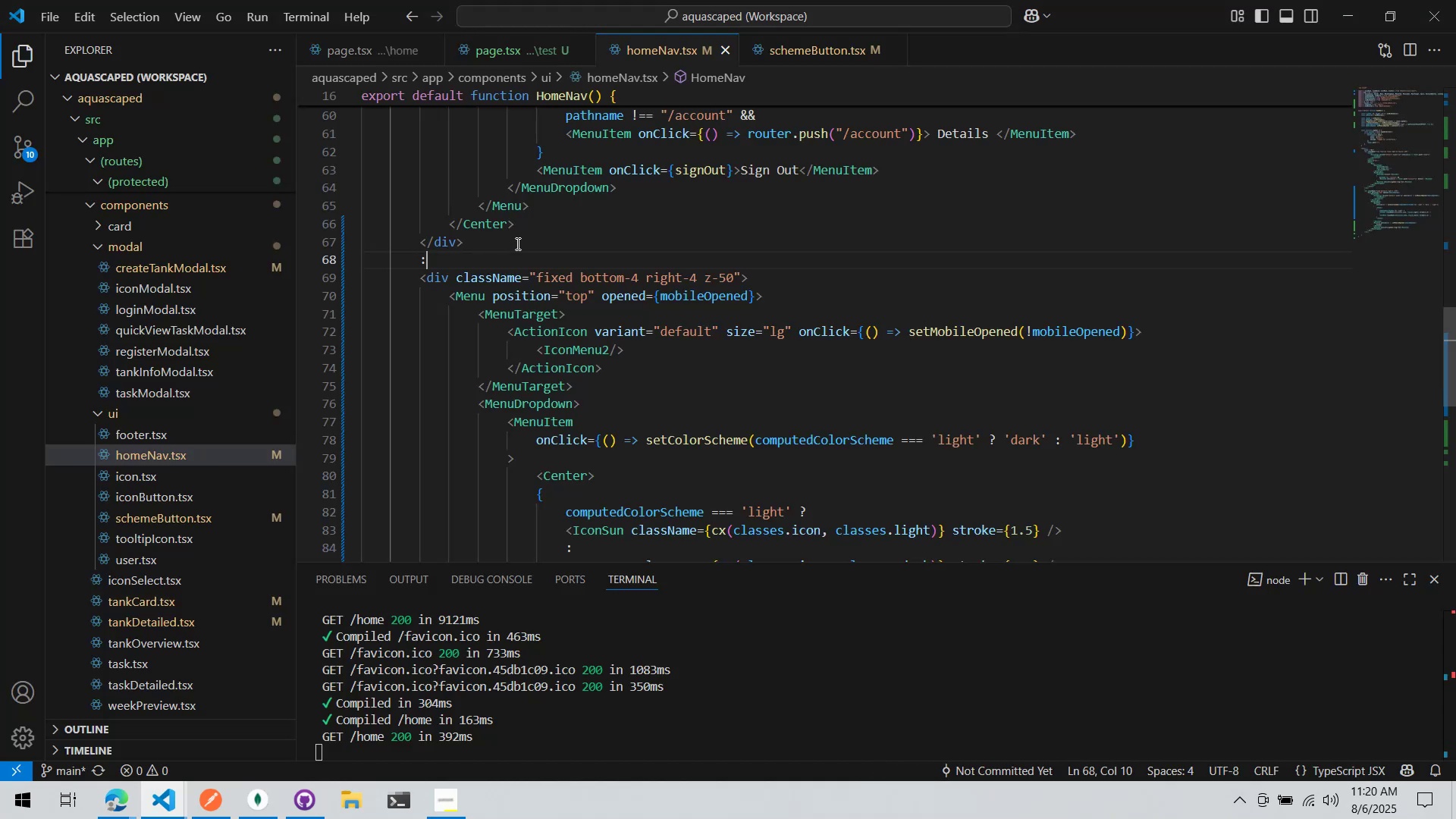 
scroll: coordinate [529, 238], scroll_direction: none, amount: 0.0
 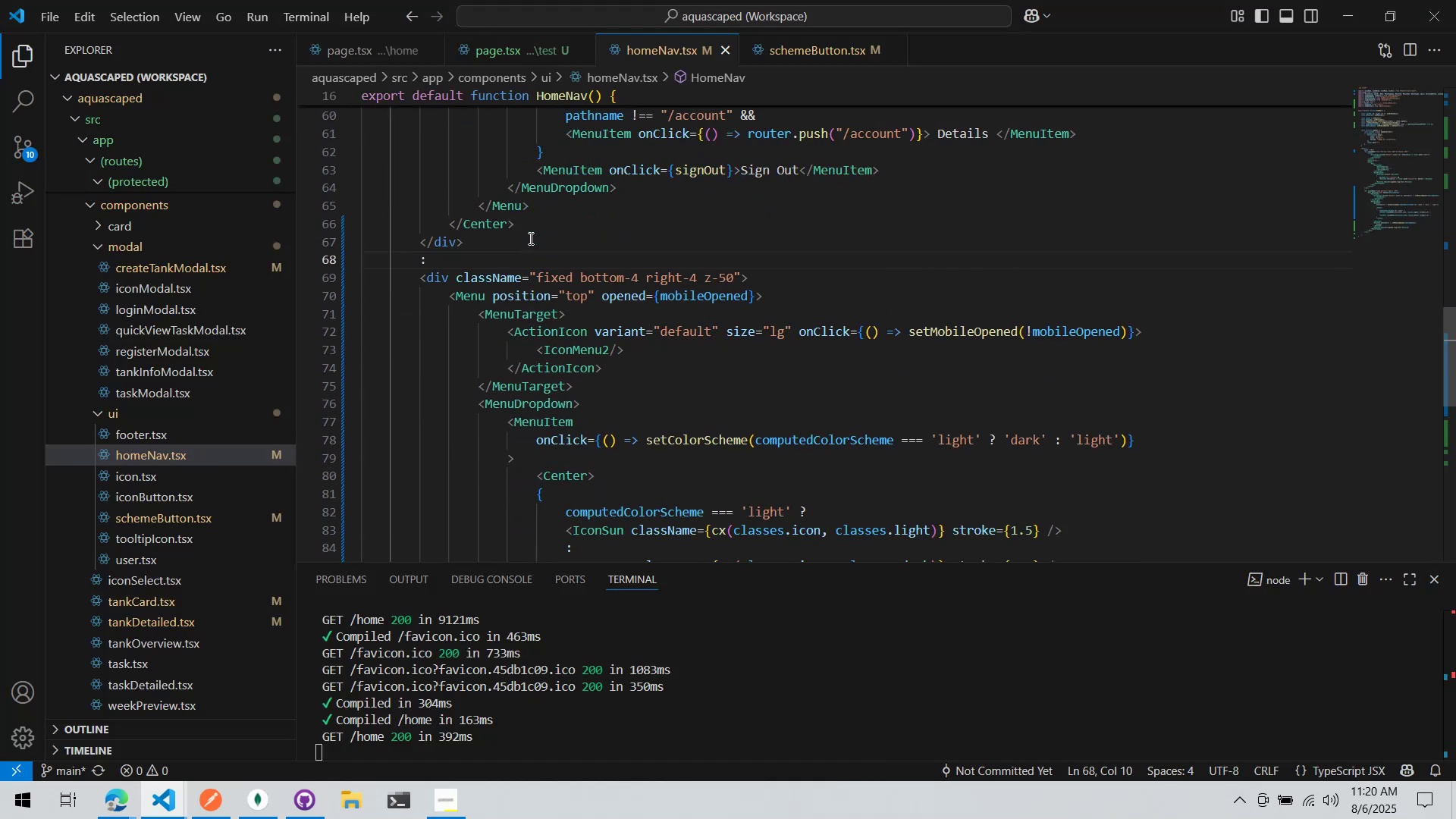 
scroll: coordinate [529, 238], scroll_direction: down, amount: 4.0
 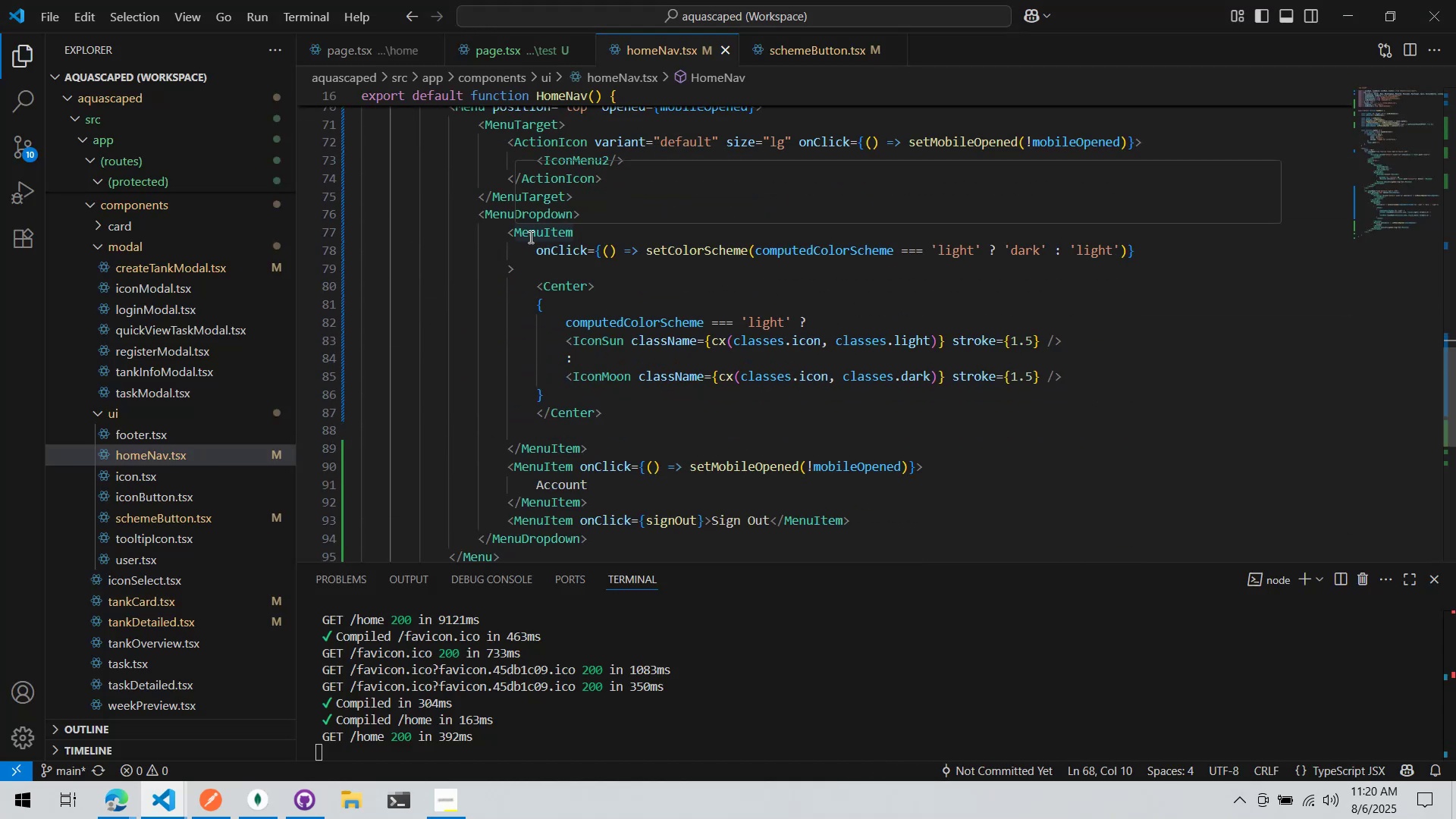 
scroll: coordinate [529, 236], scroll_direction: up, amount: 4.0
 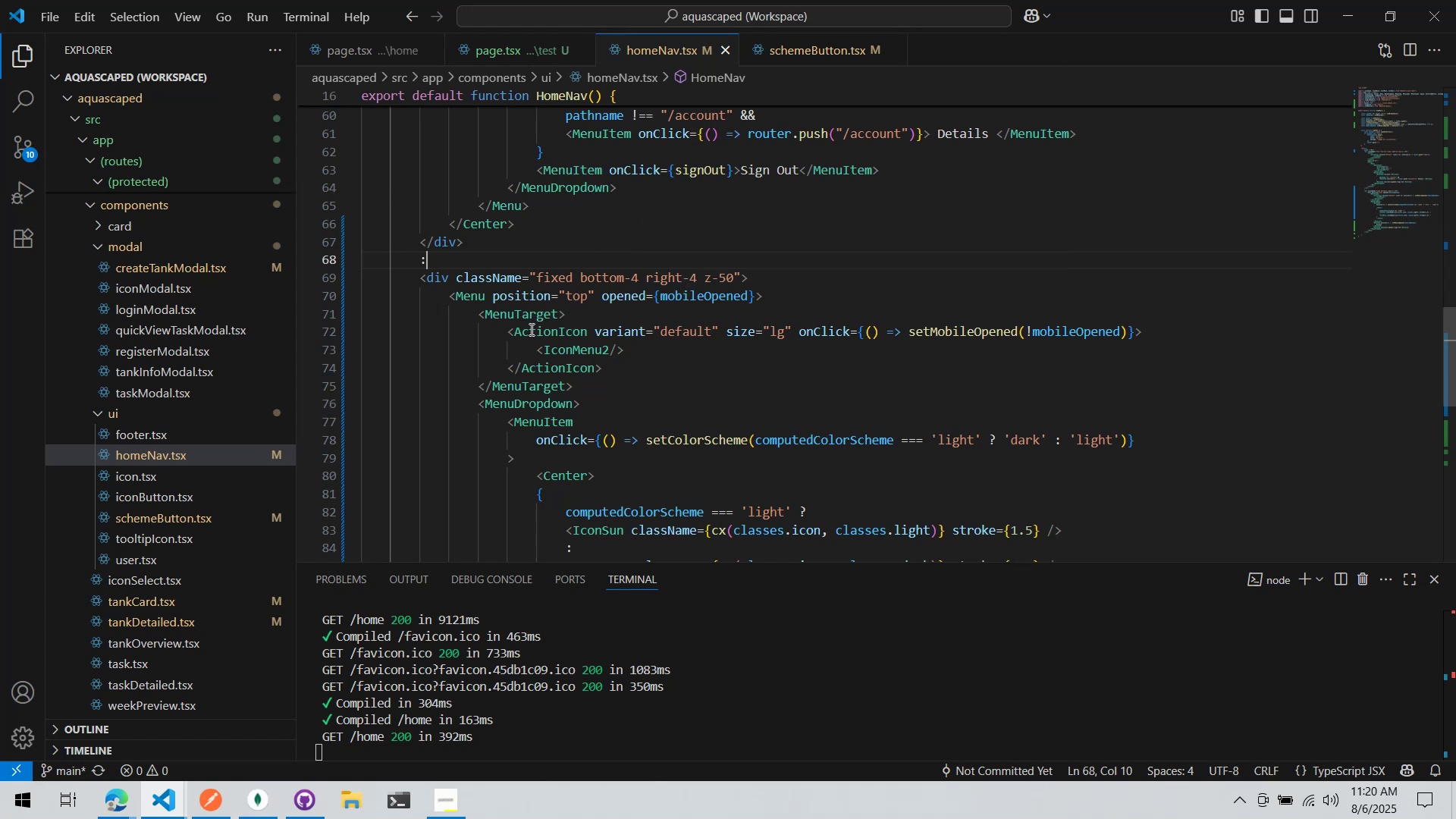 
left_click([595, 315])
 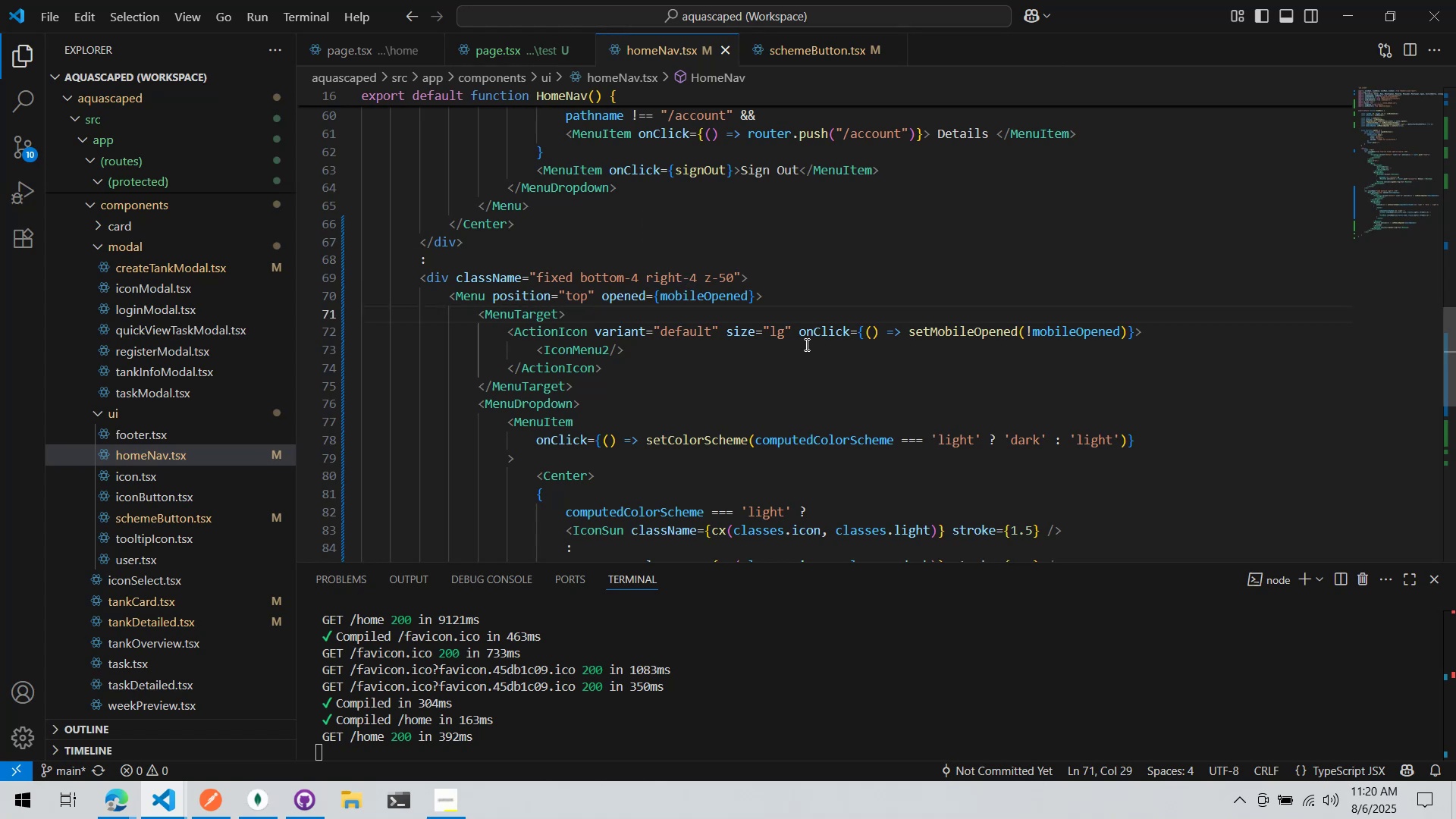 
scroll: coordinate [689, 321], scroll_direction: down, amount: 4.0
 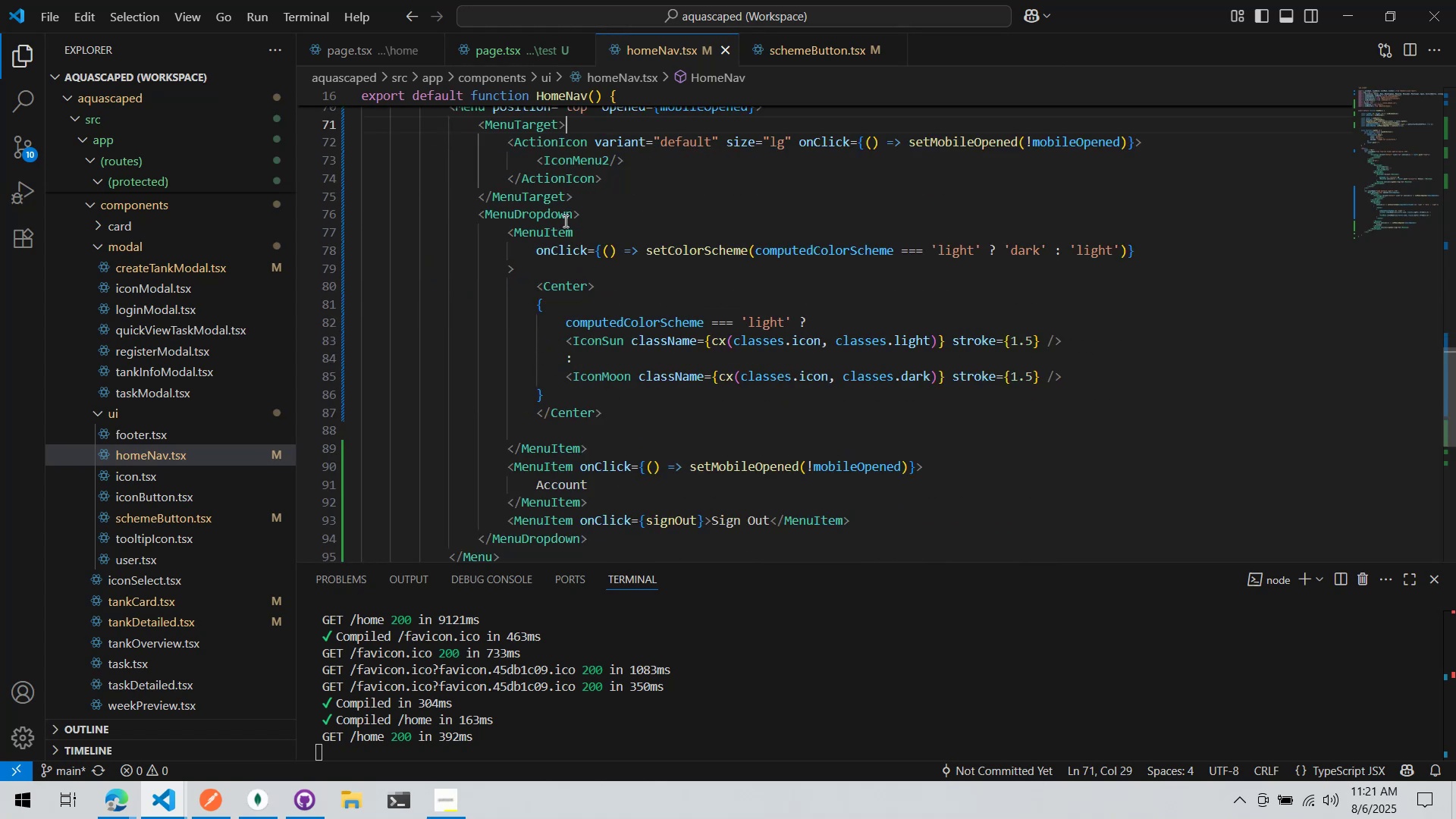 
left_click([595, 216])
 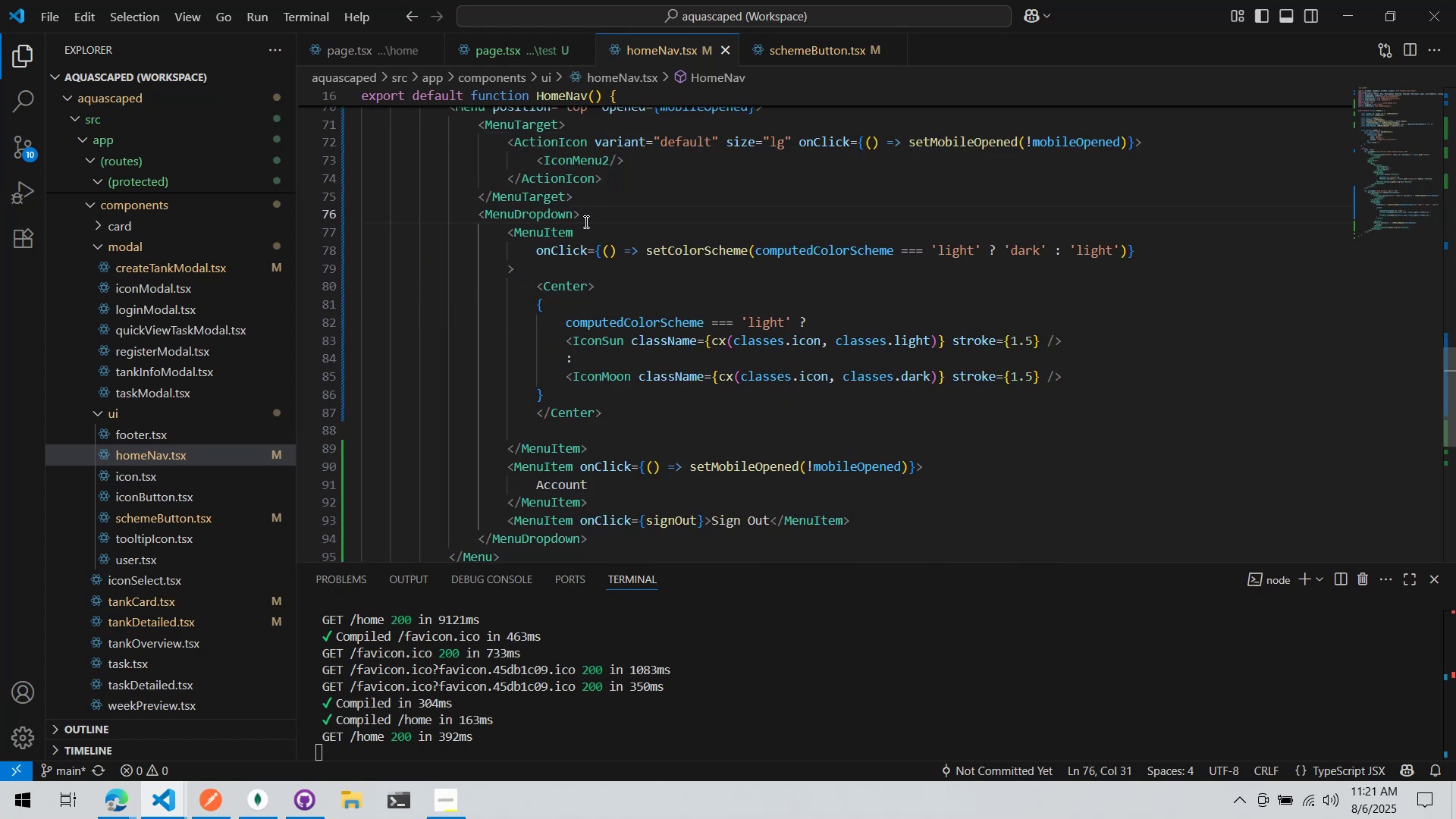 
key(Enter)
 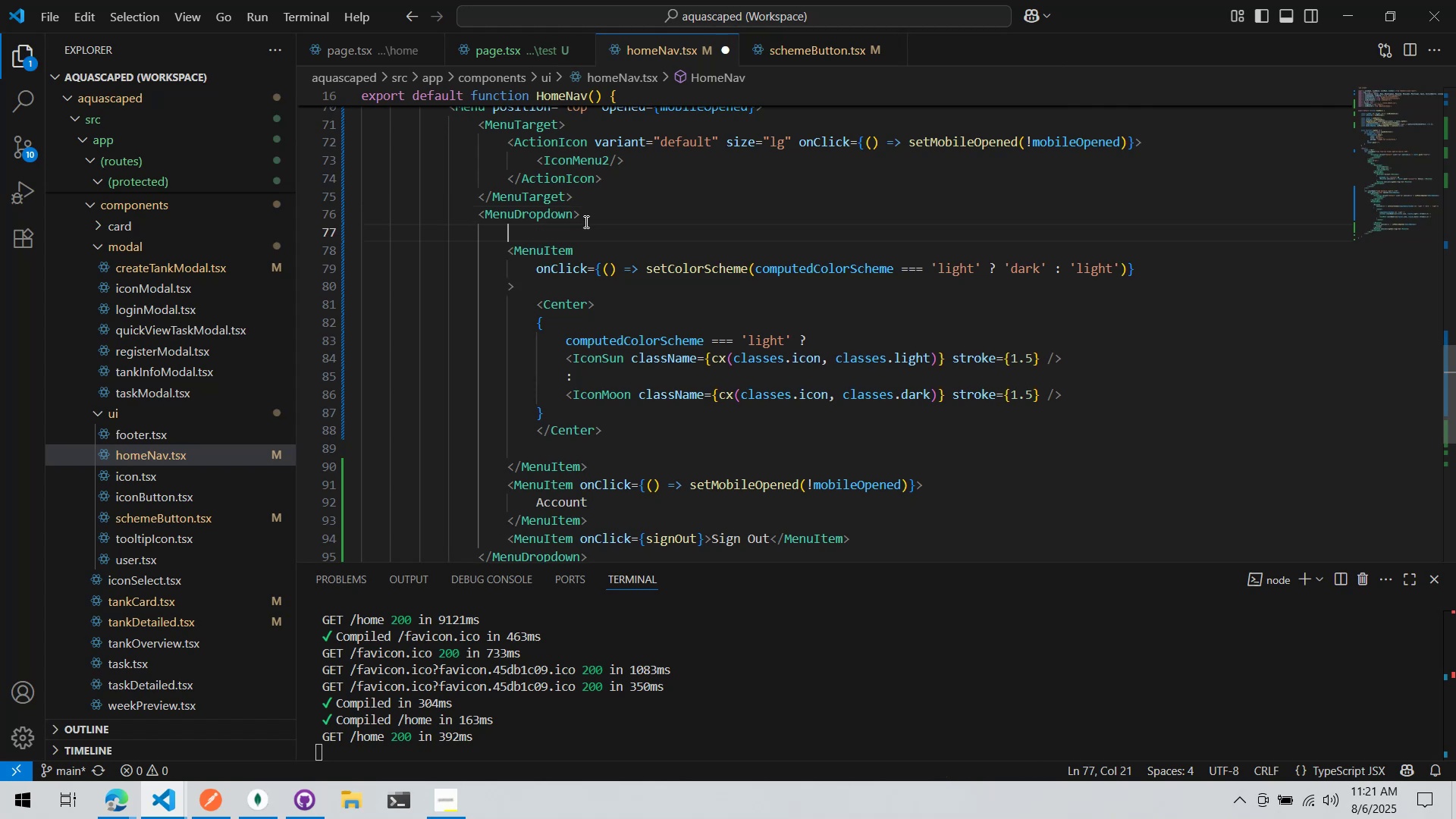 
key(Shift+P)
 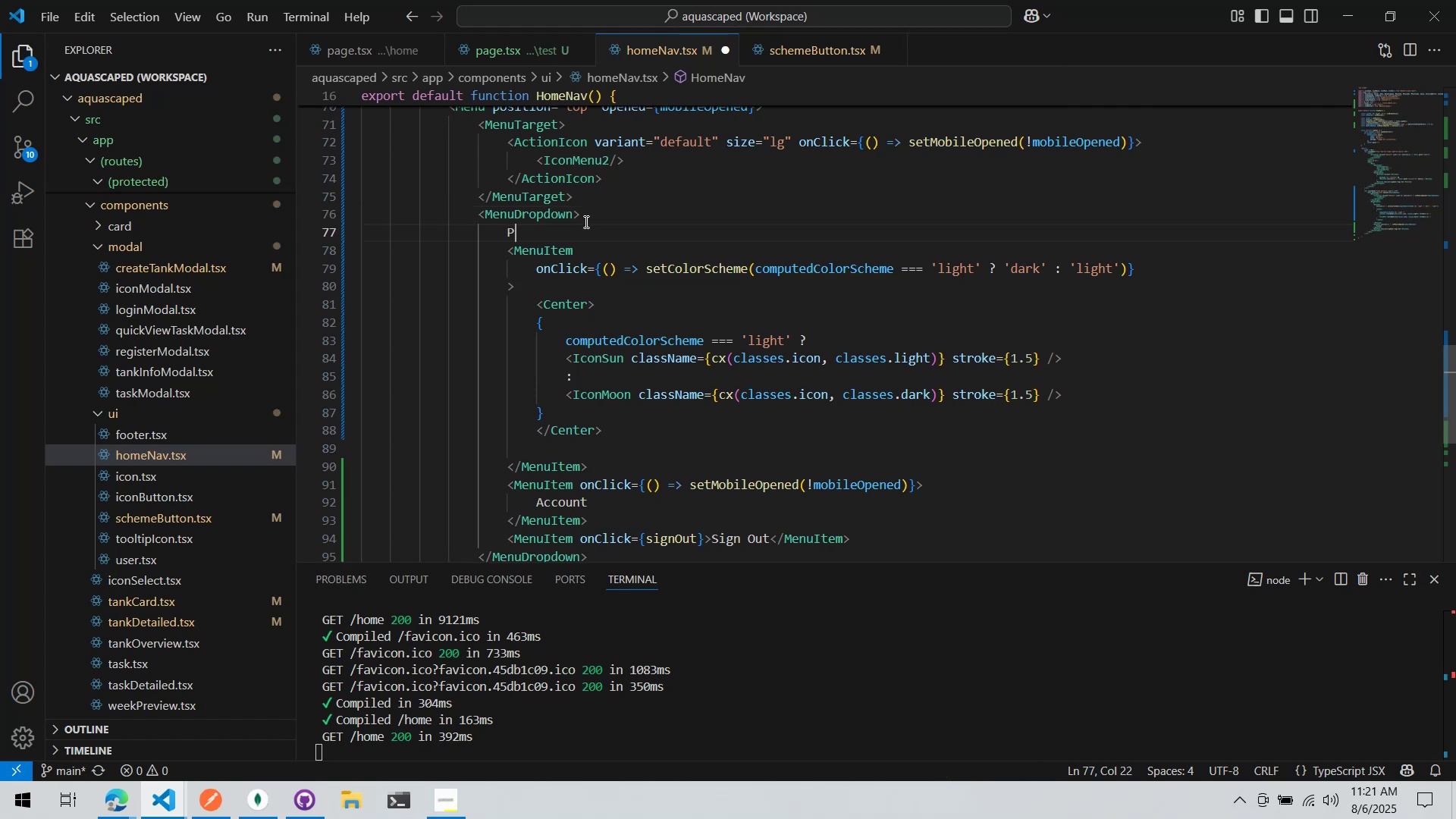 
key(Shift+Backspace)
 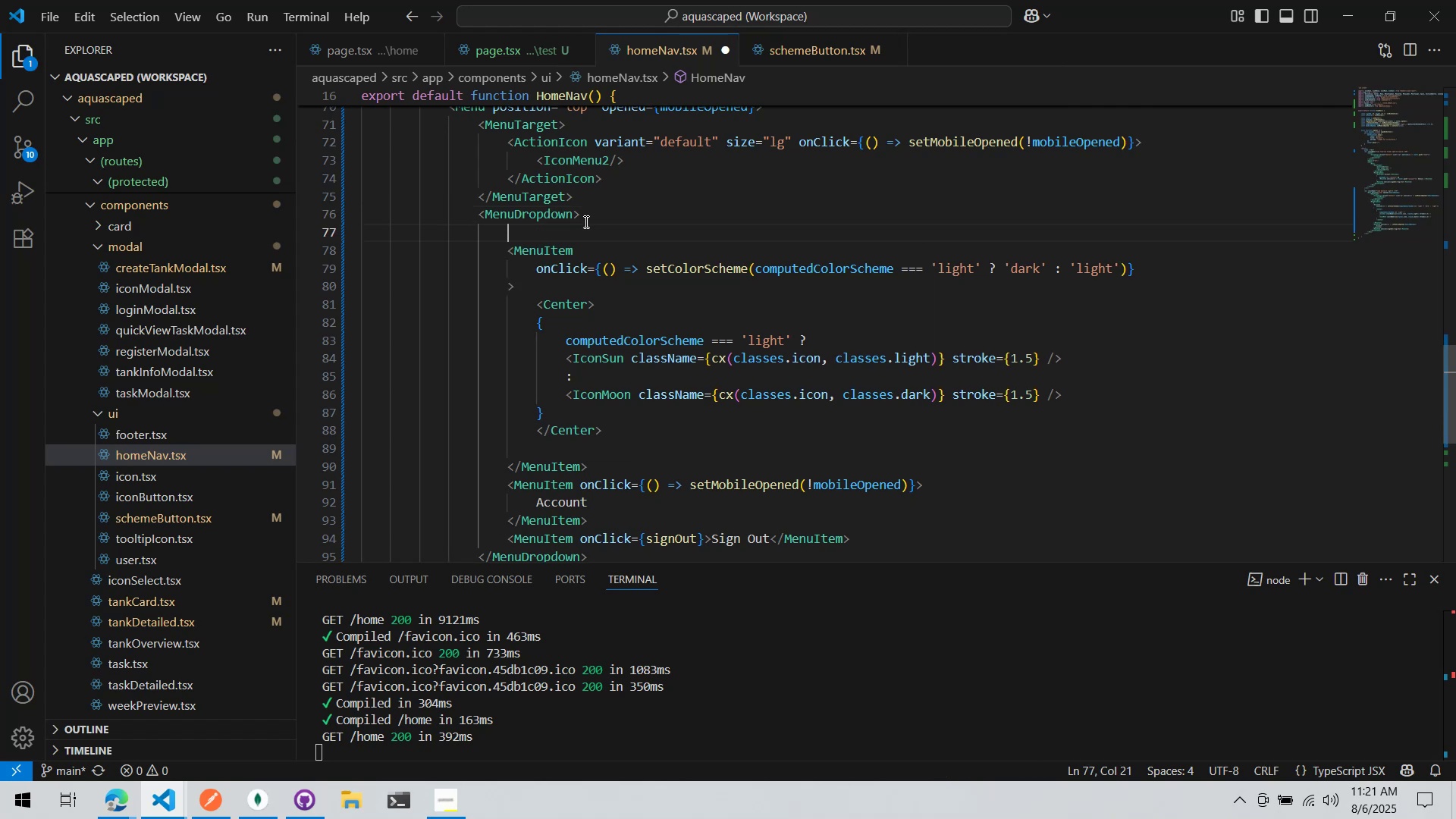 
key(Shift+BracketLeft)
 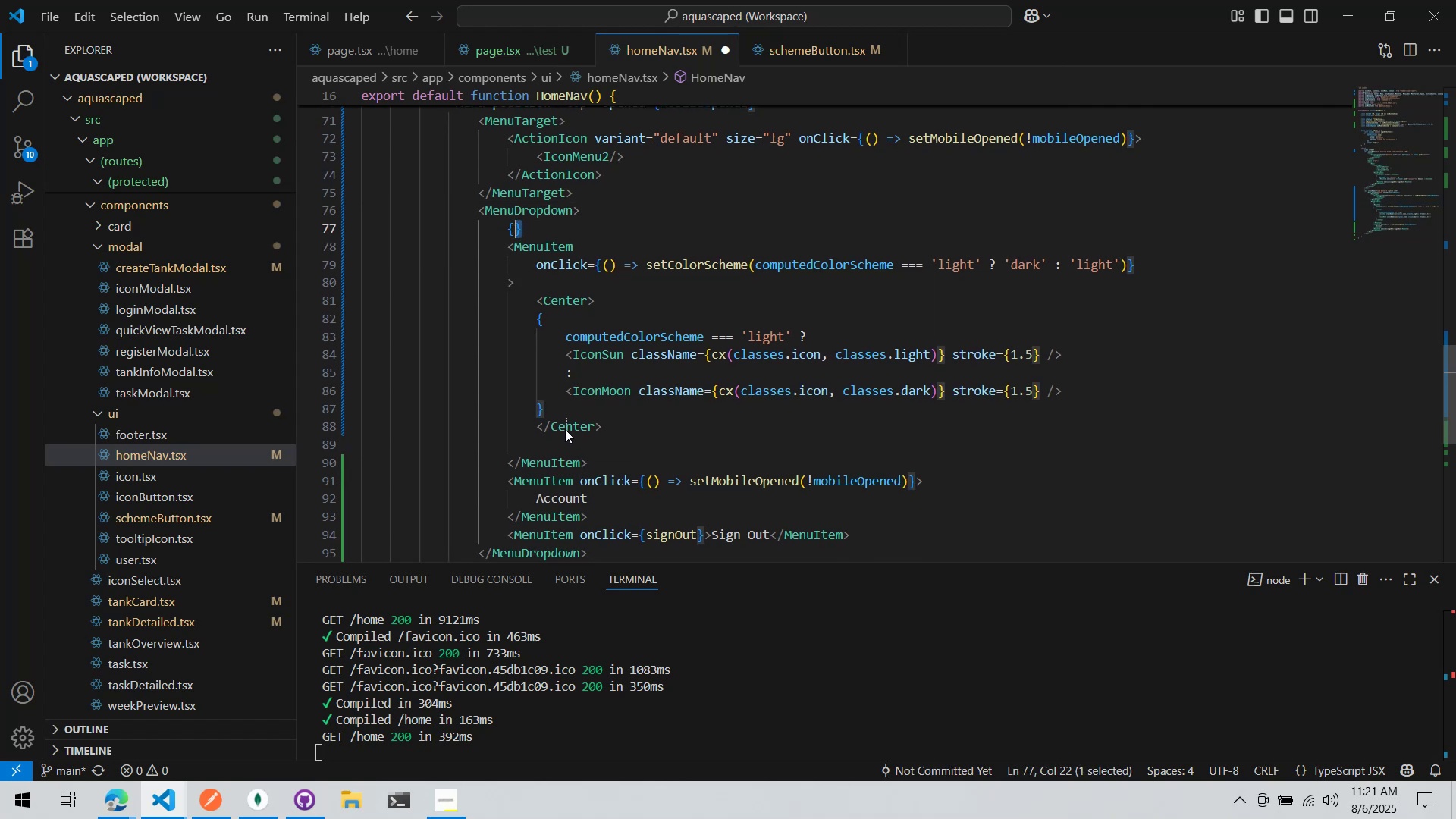 
key(Tab)
 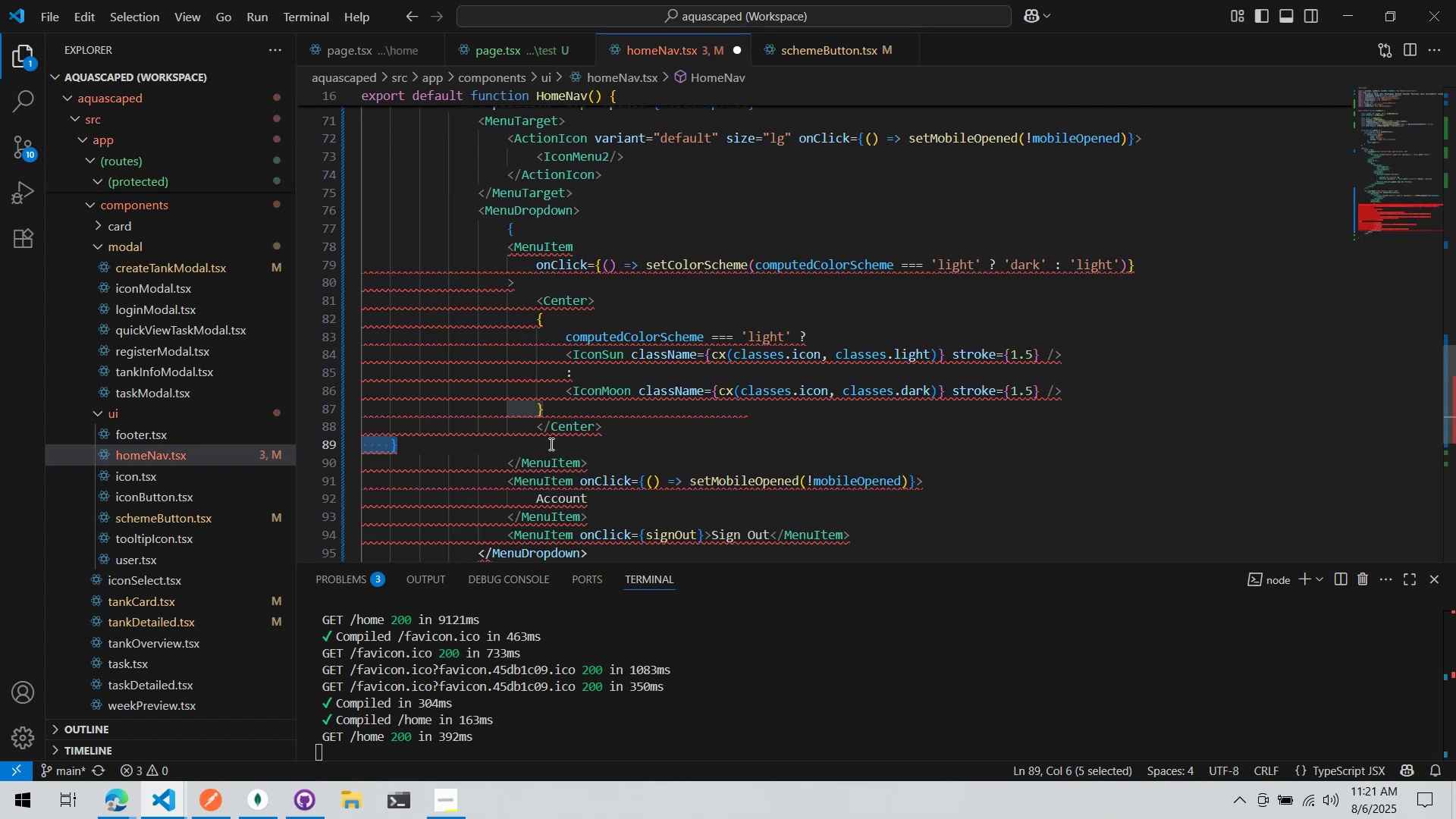 
key(Control+ControlLeft)
 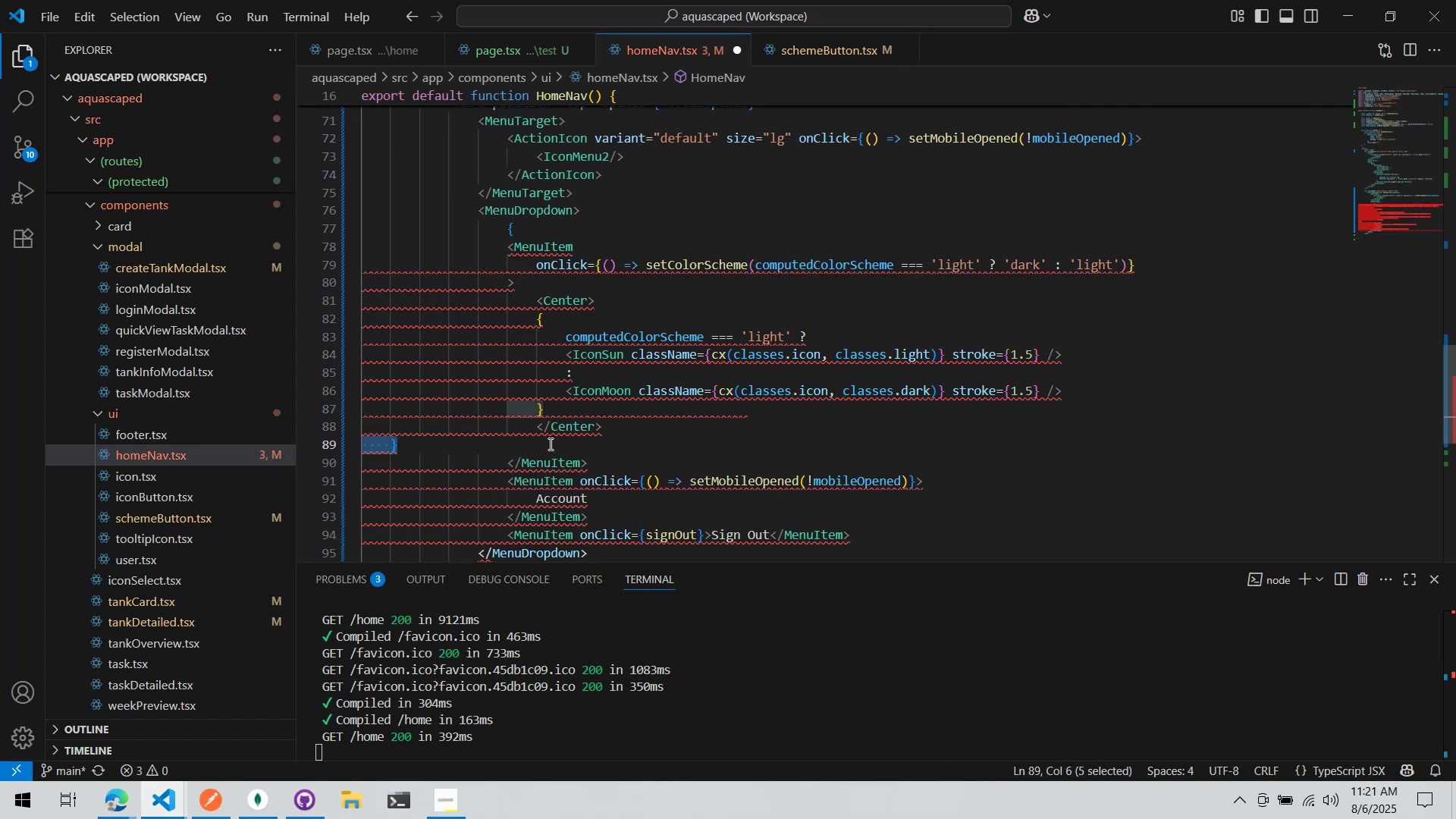 
key(Control+Z)
 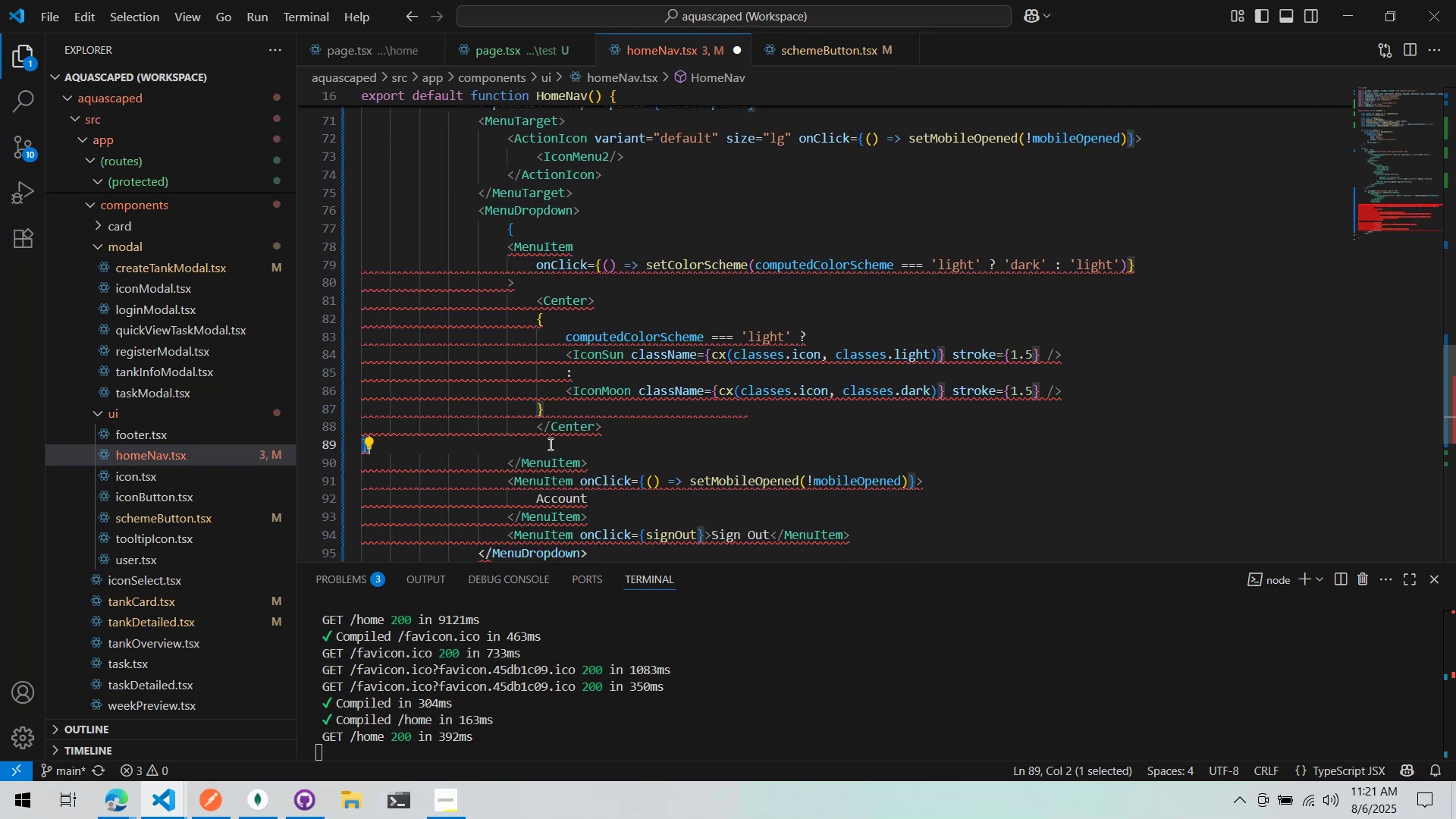 
key(Tab)
 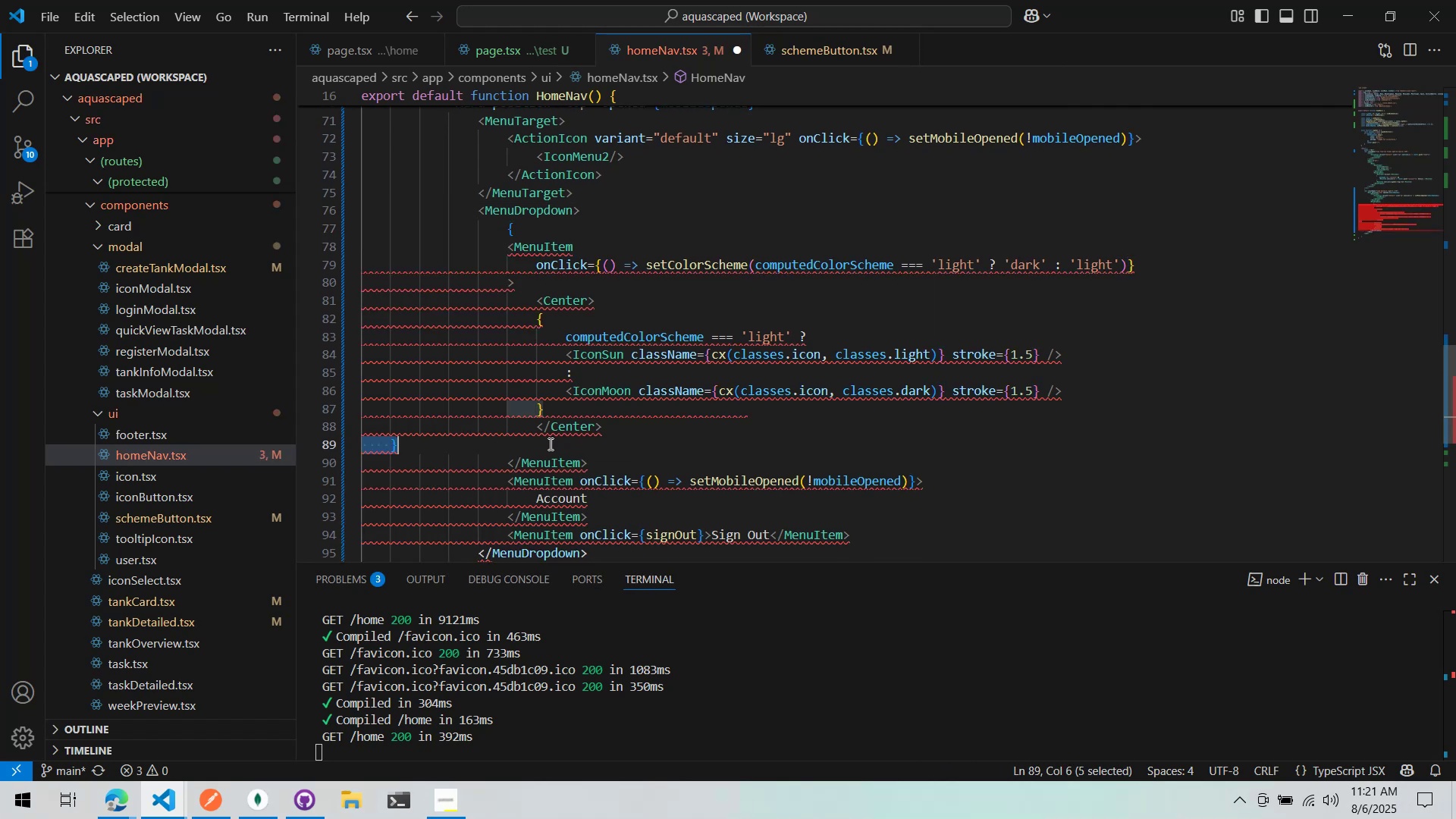 
key(Tab)
 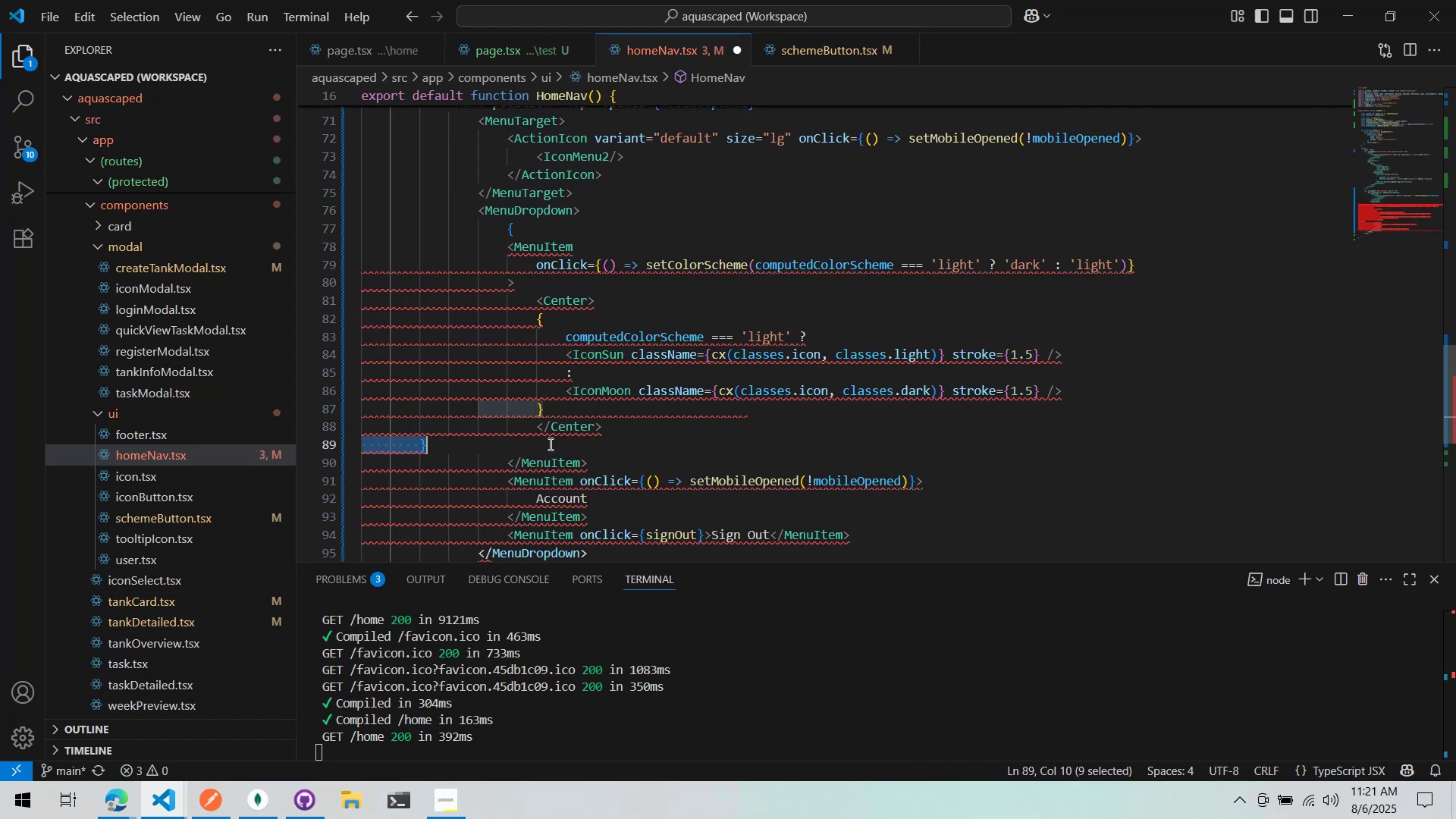 
key(Tab)
 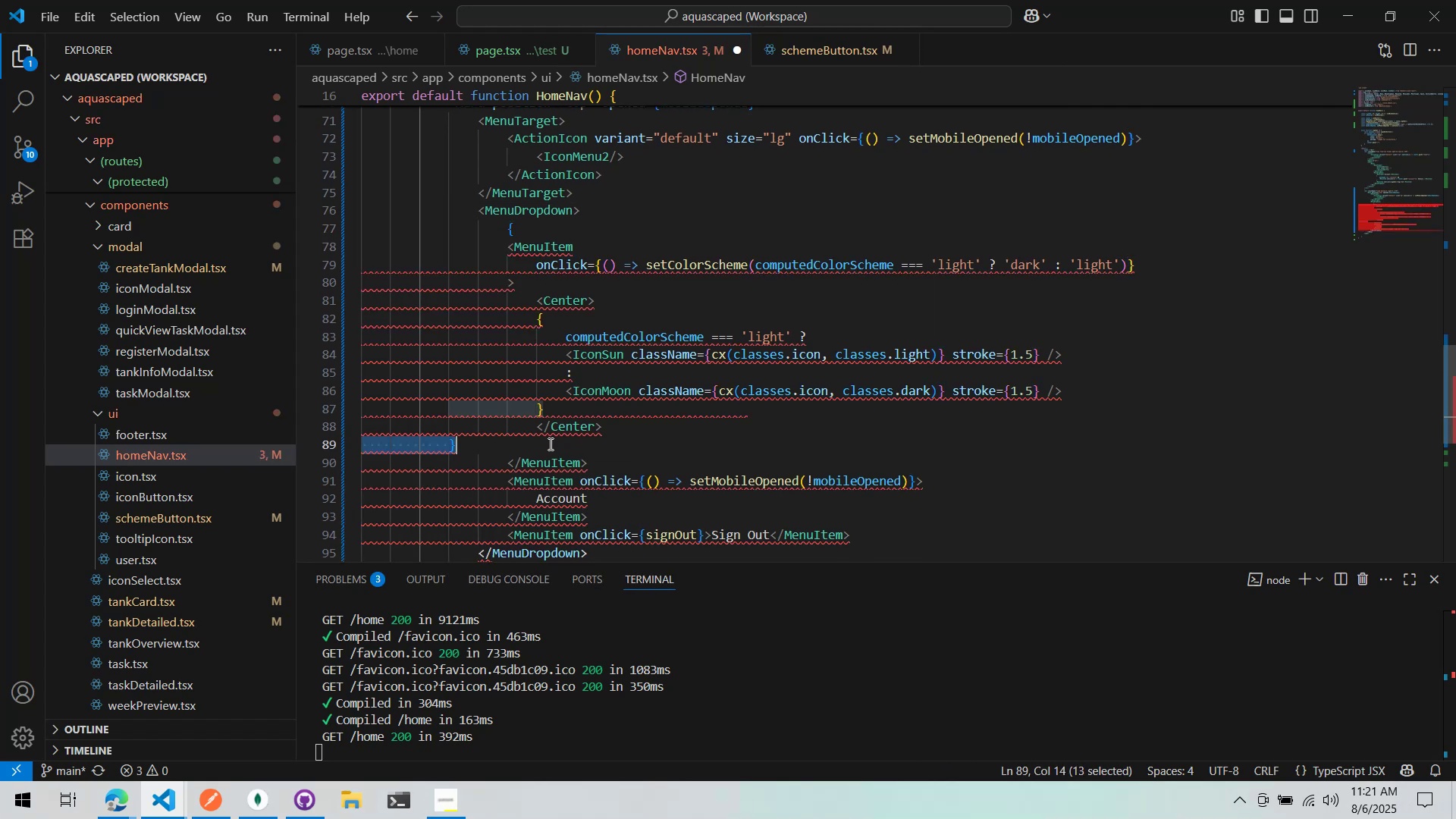 
key(Tab)
 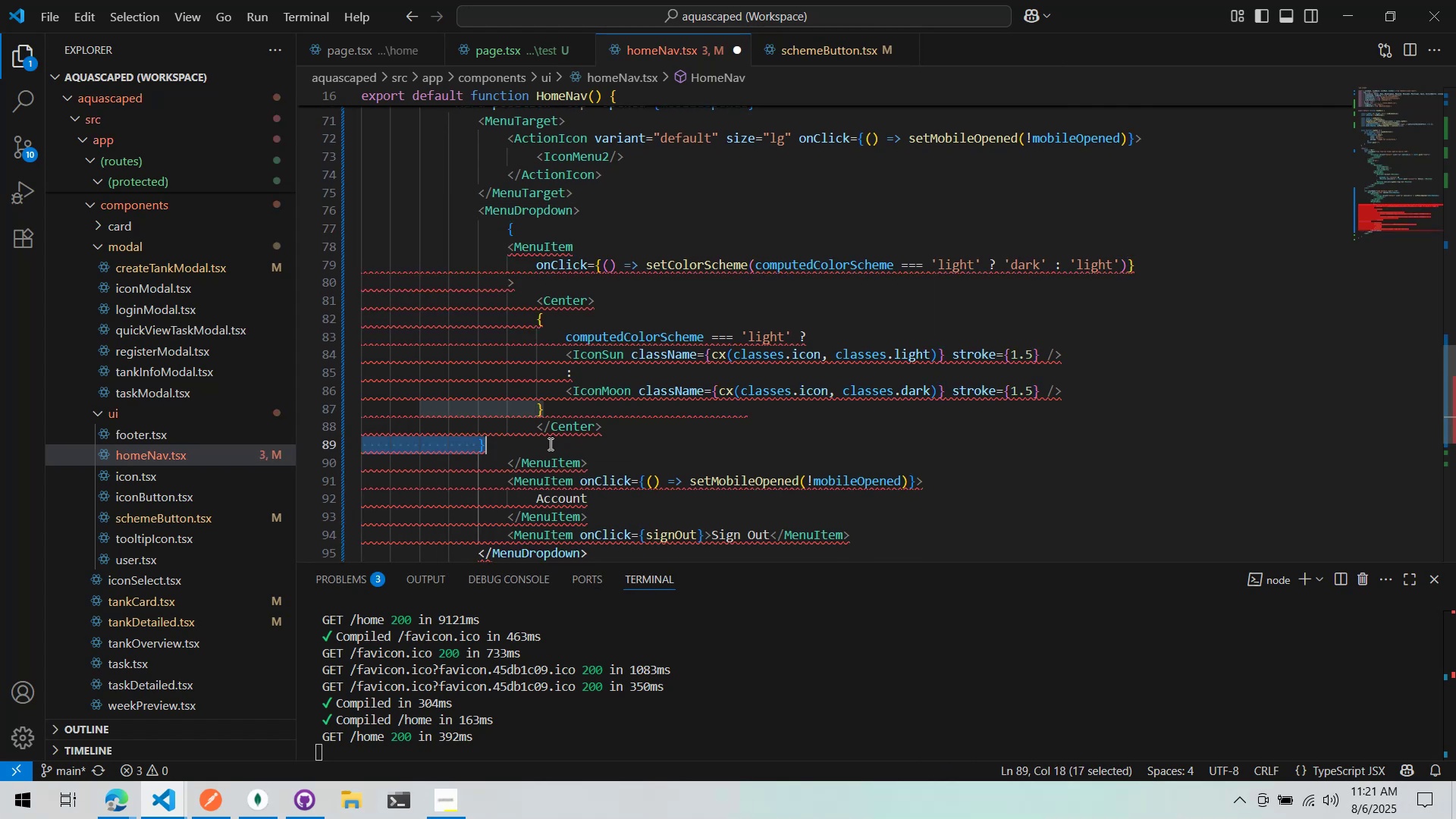 
key(Tab)
 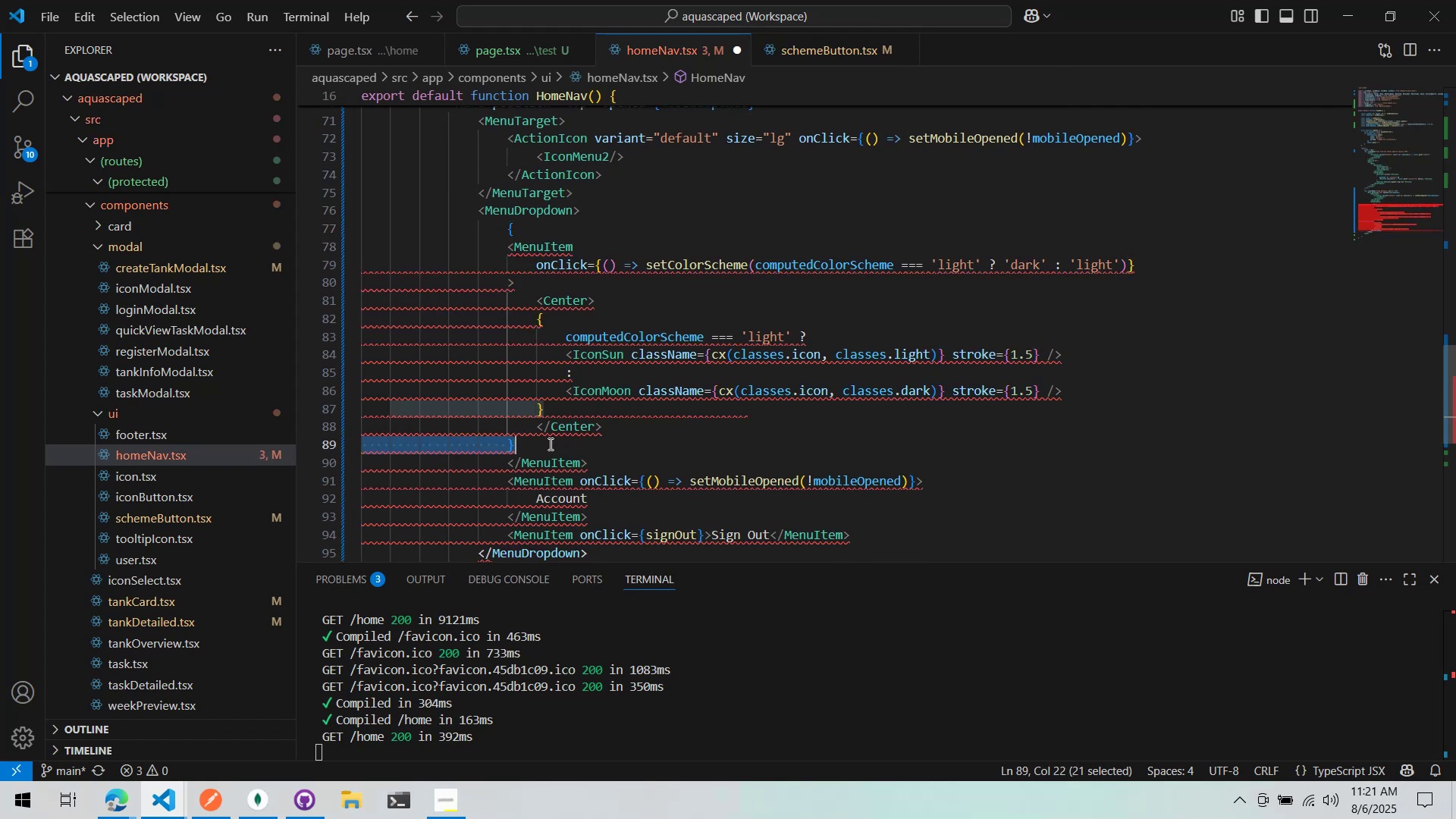 
key(Tab)
 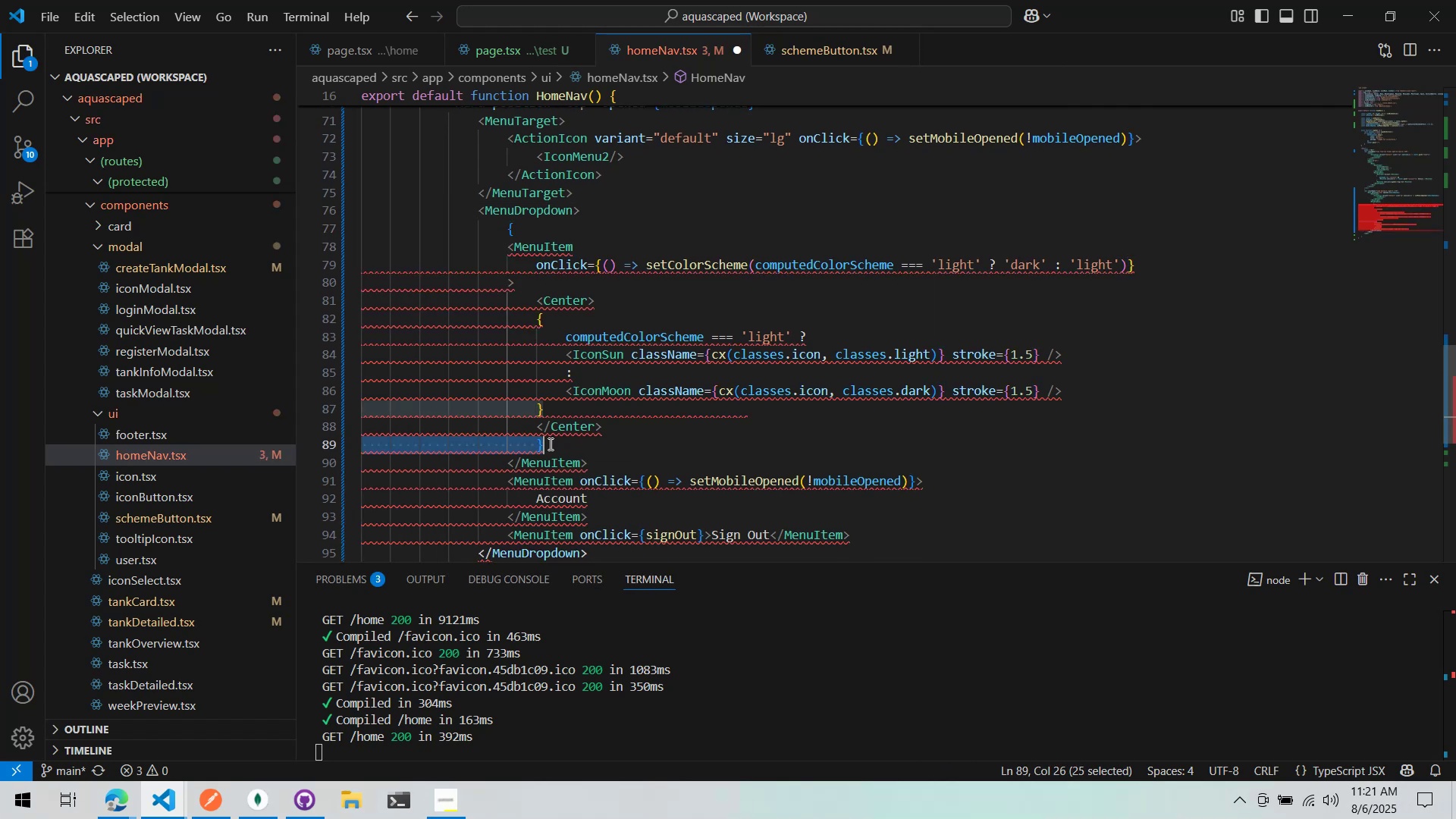 
key(Backspace)
 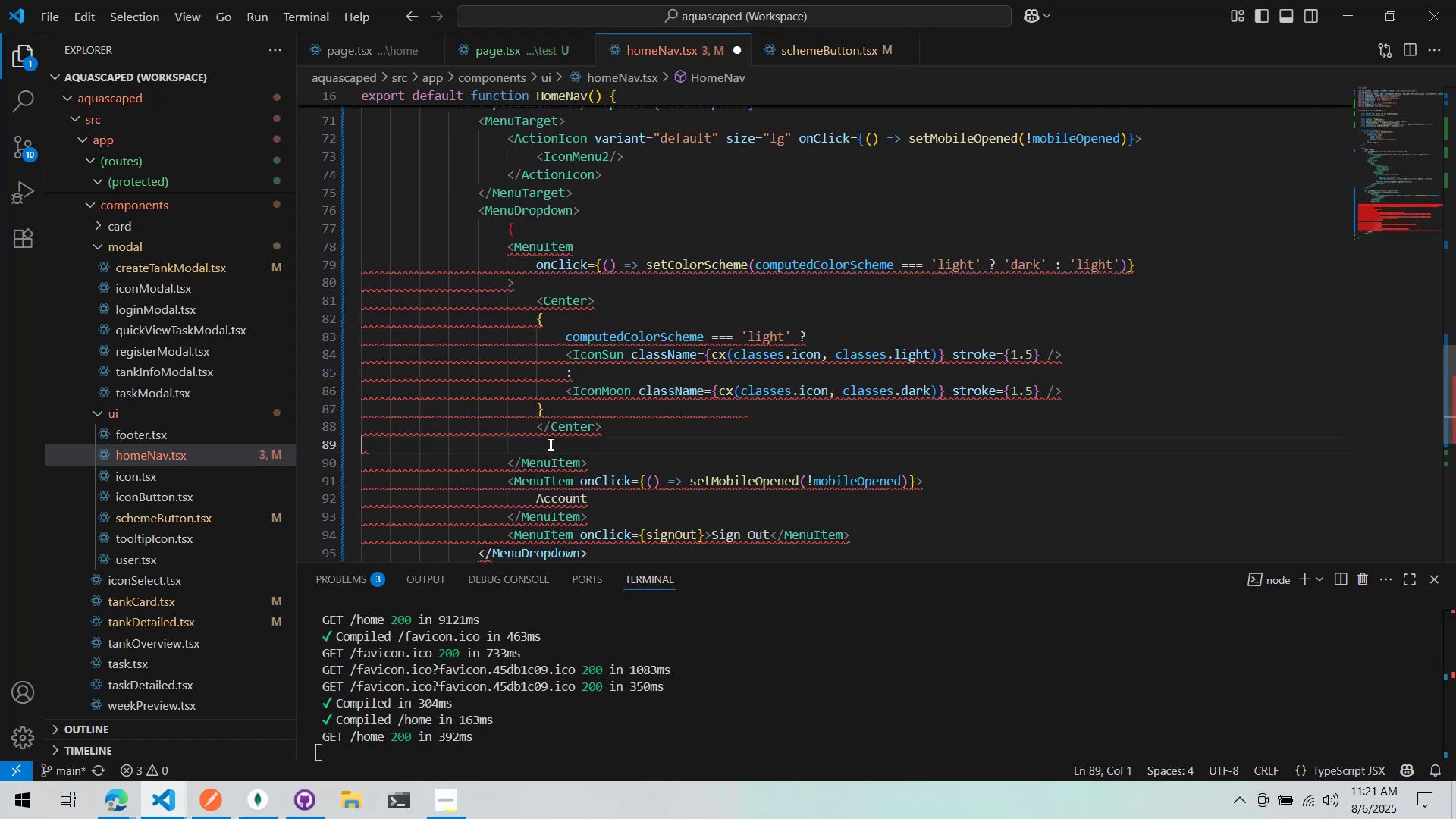 
key(Shift+ShiftLeft)
 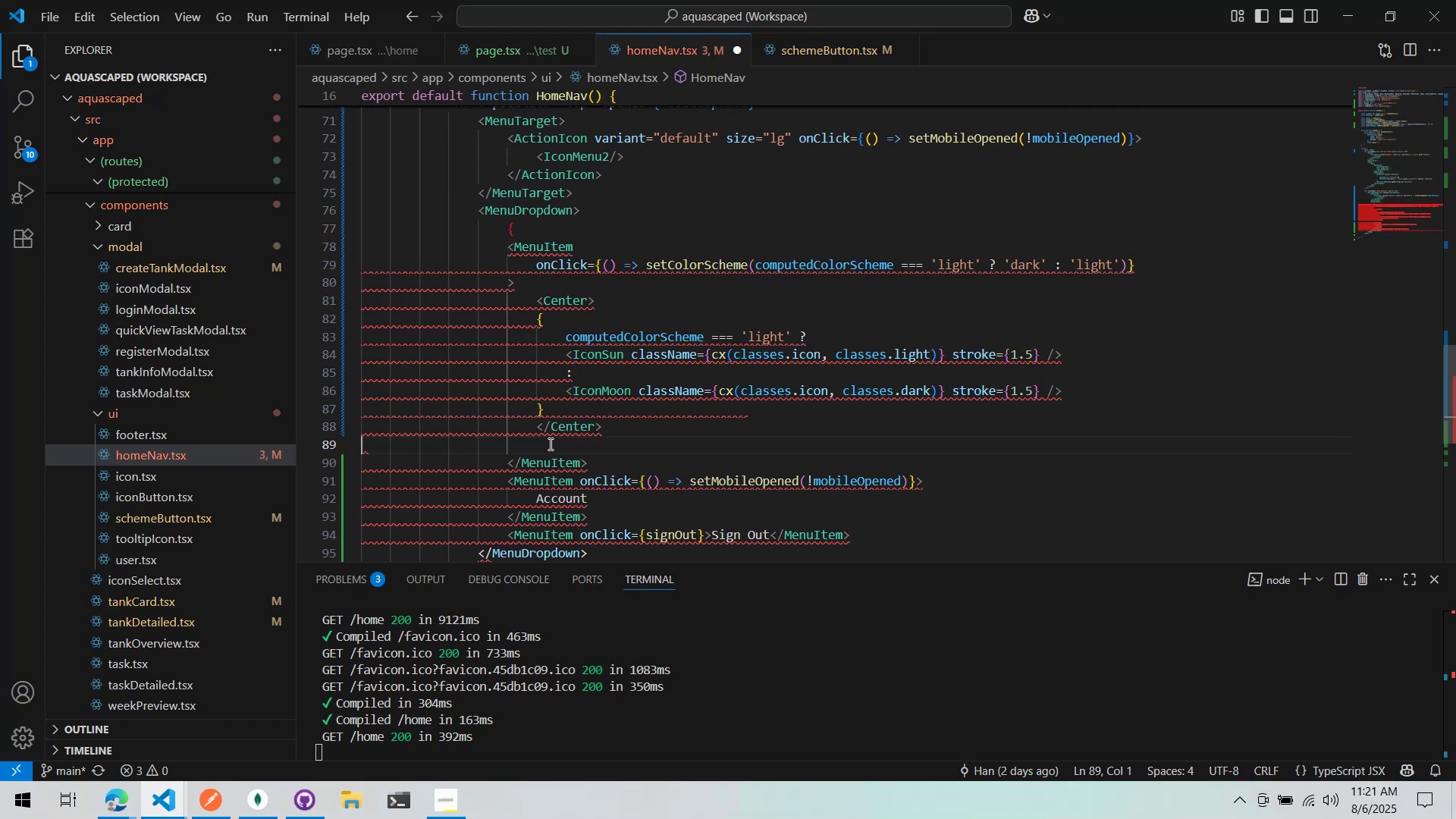 
key(Tab)
 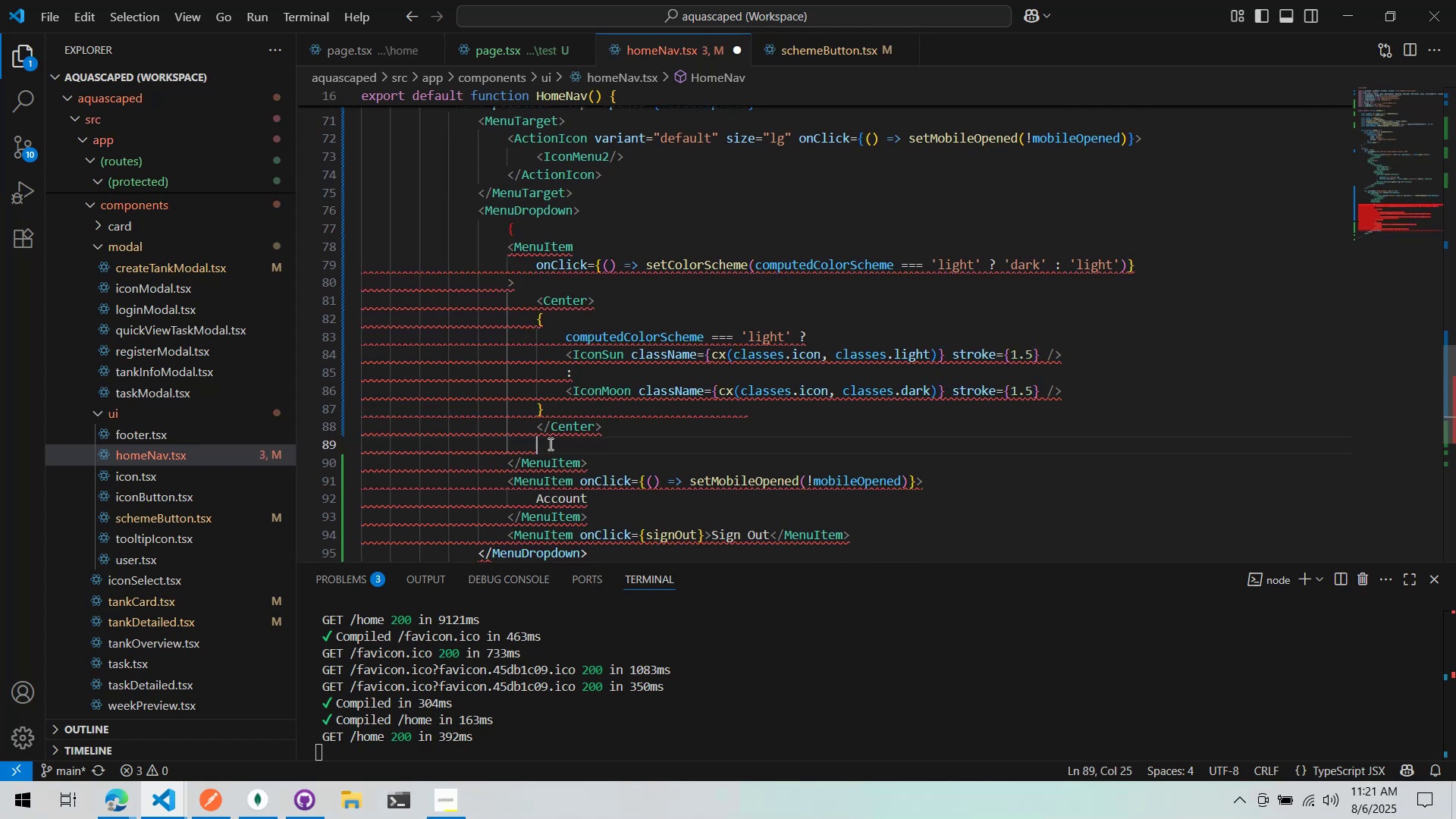 
key(Tab)
 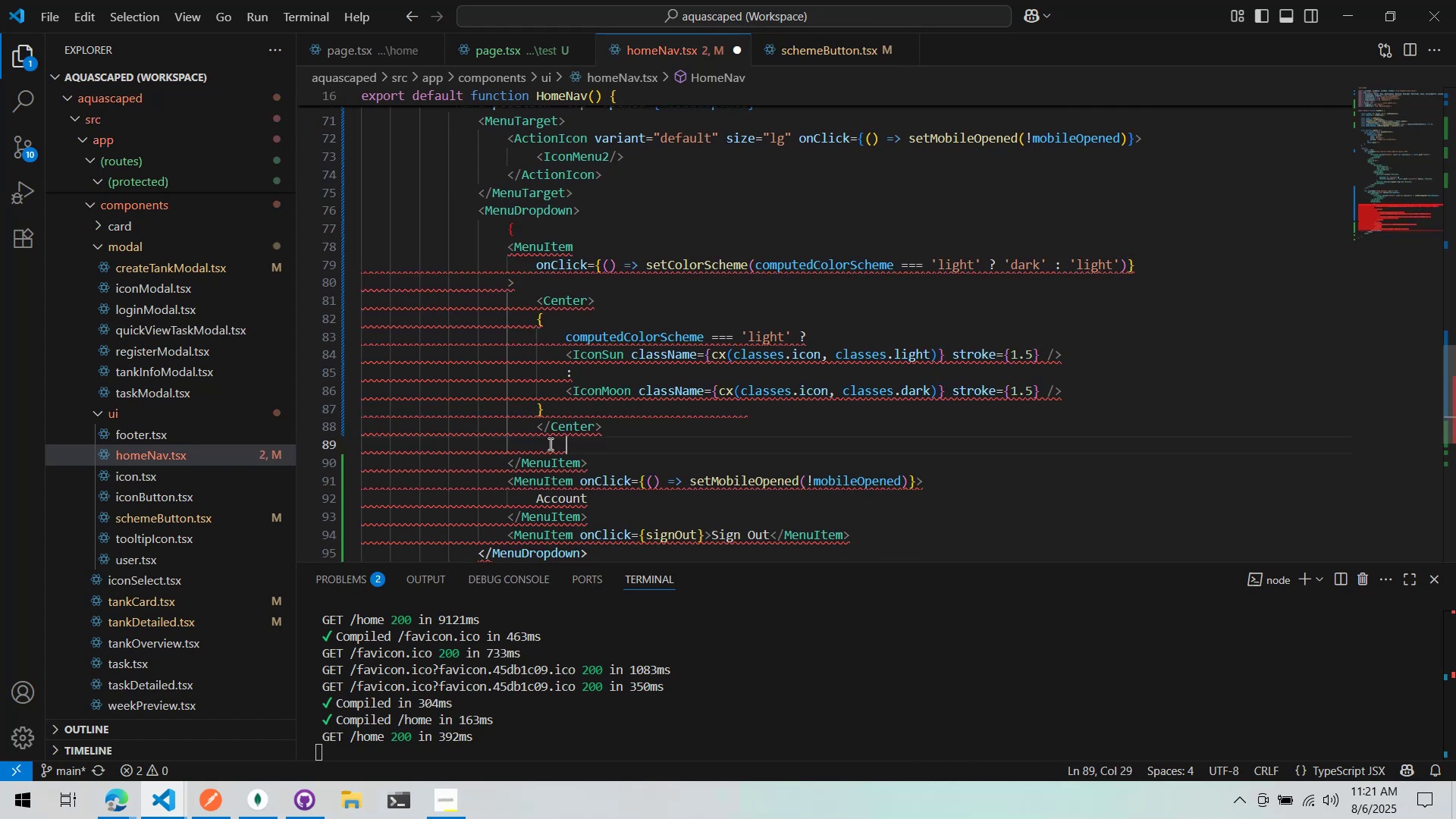 
key(Backspace)
 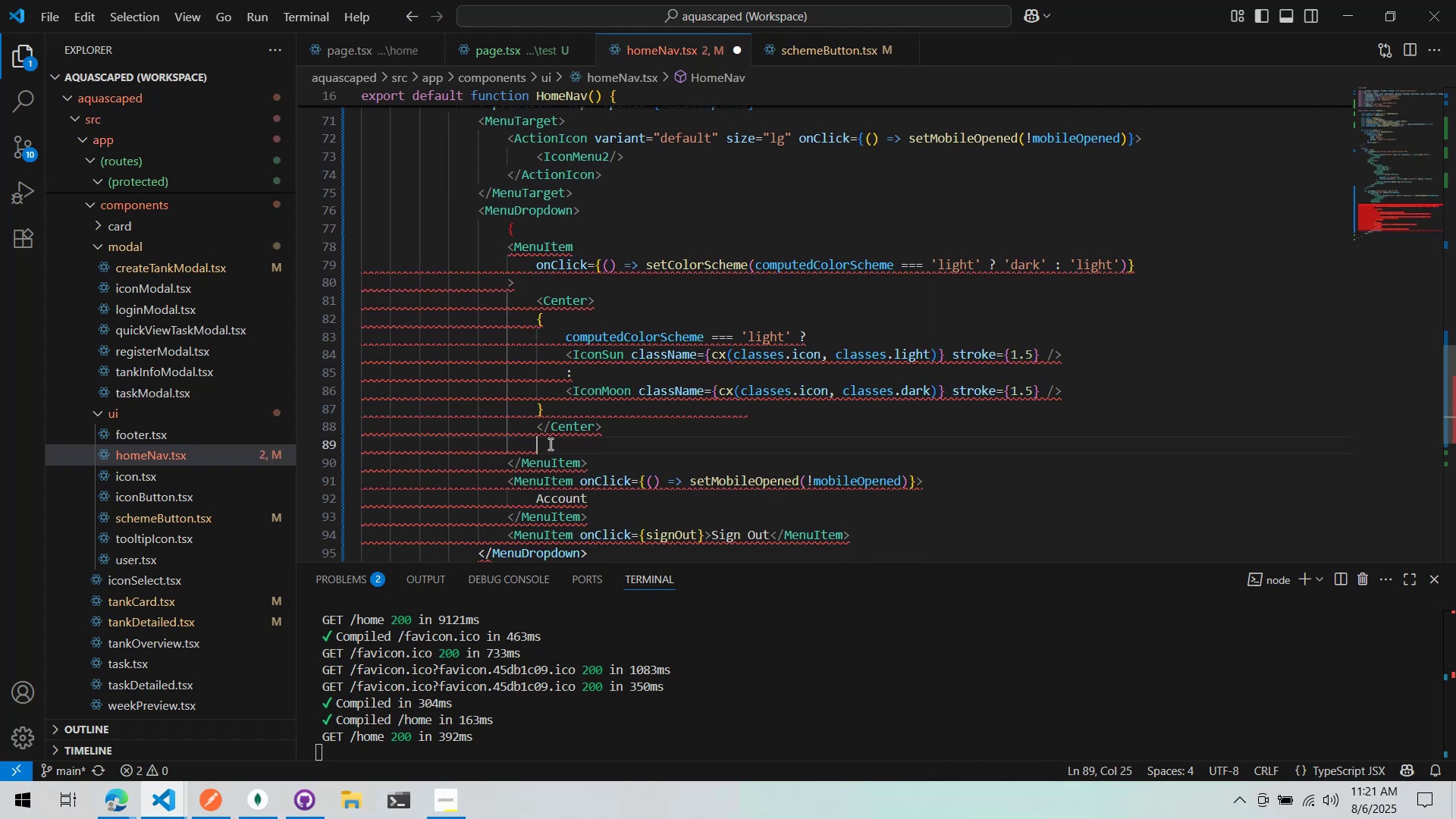 
key(Shift+0)
 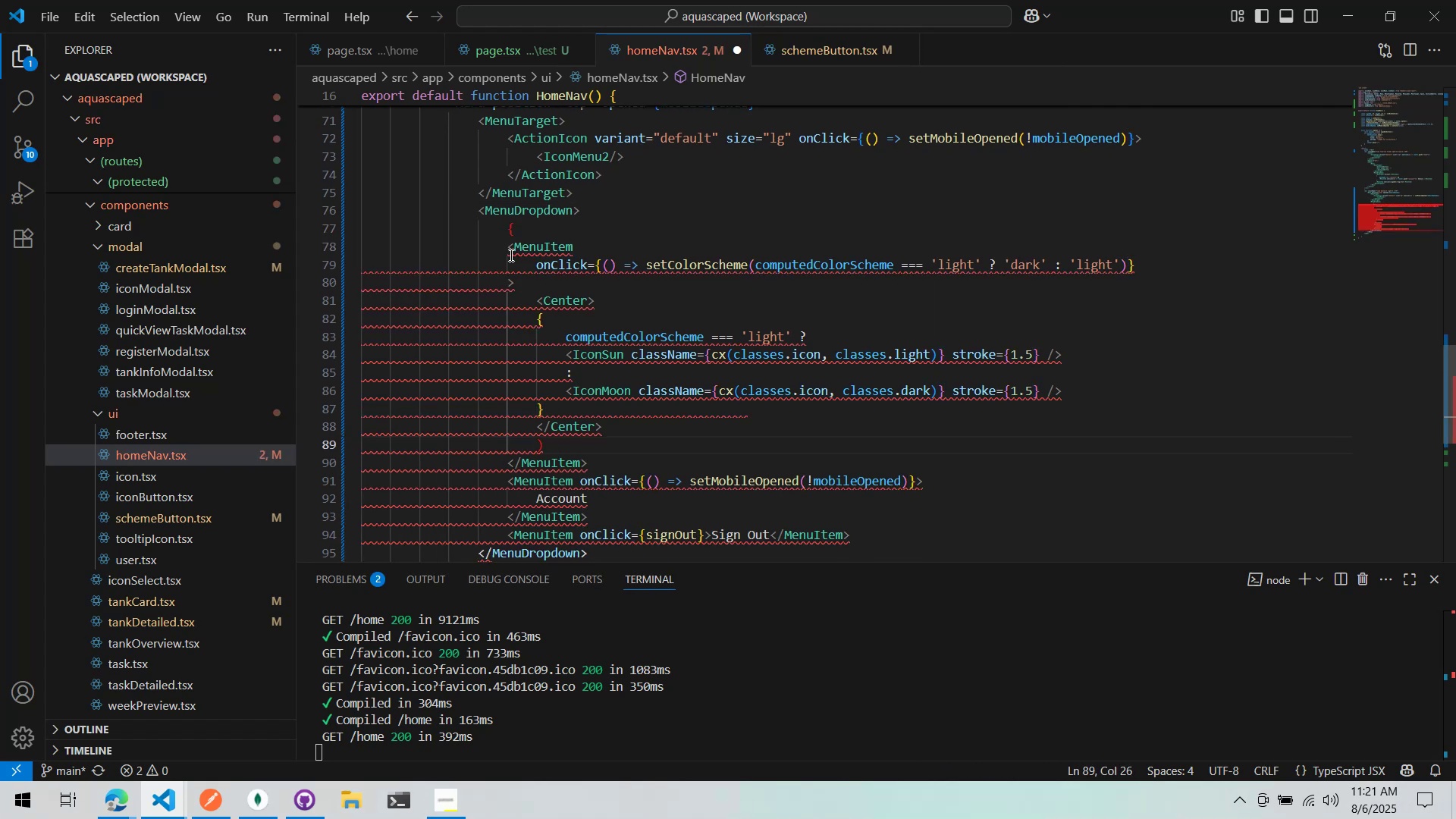 
left_click([535, 234])
 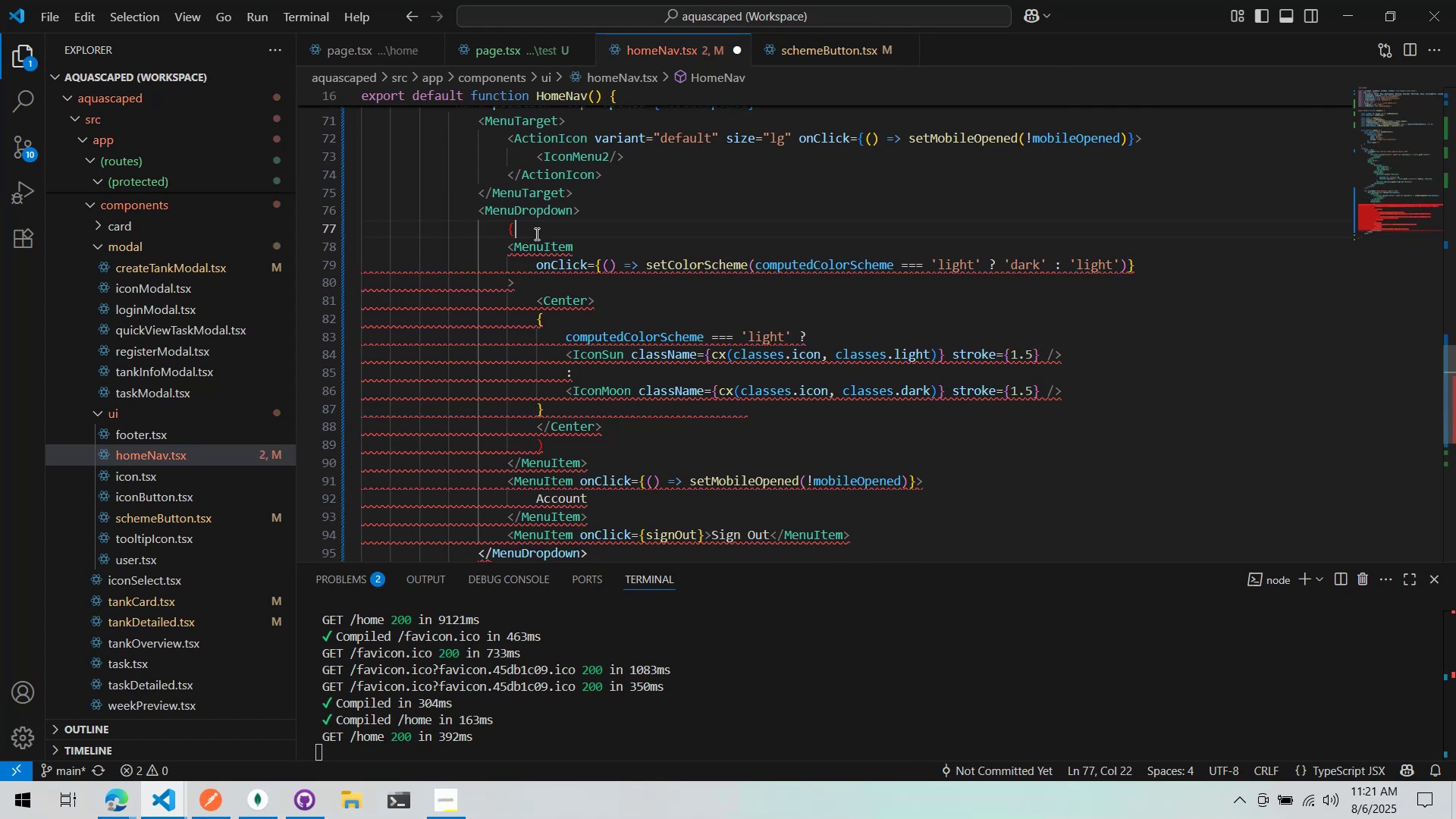 
key(Backspace)
 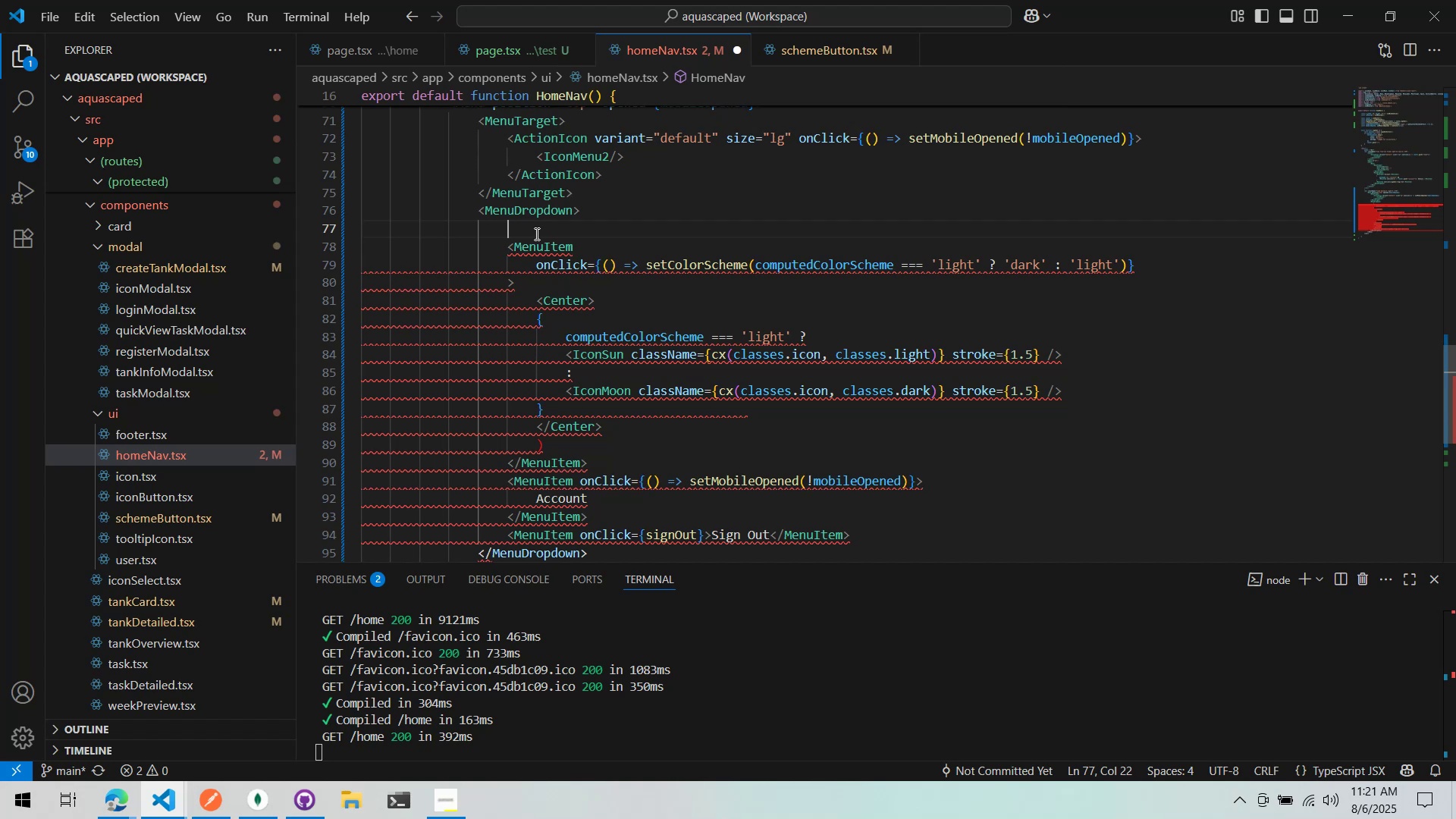 
key(Shift+ShiftLeft)
 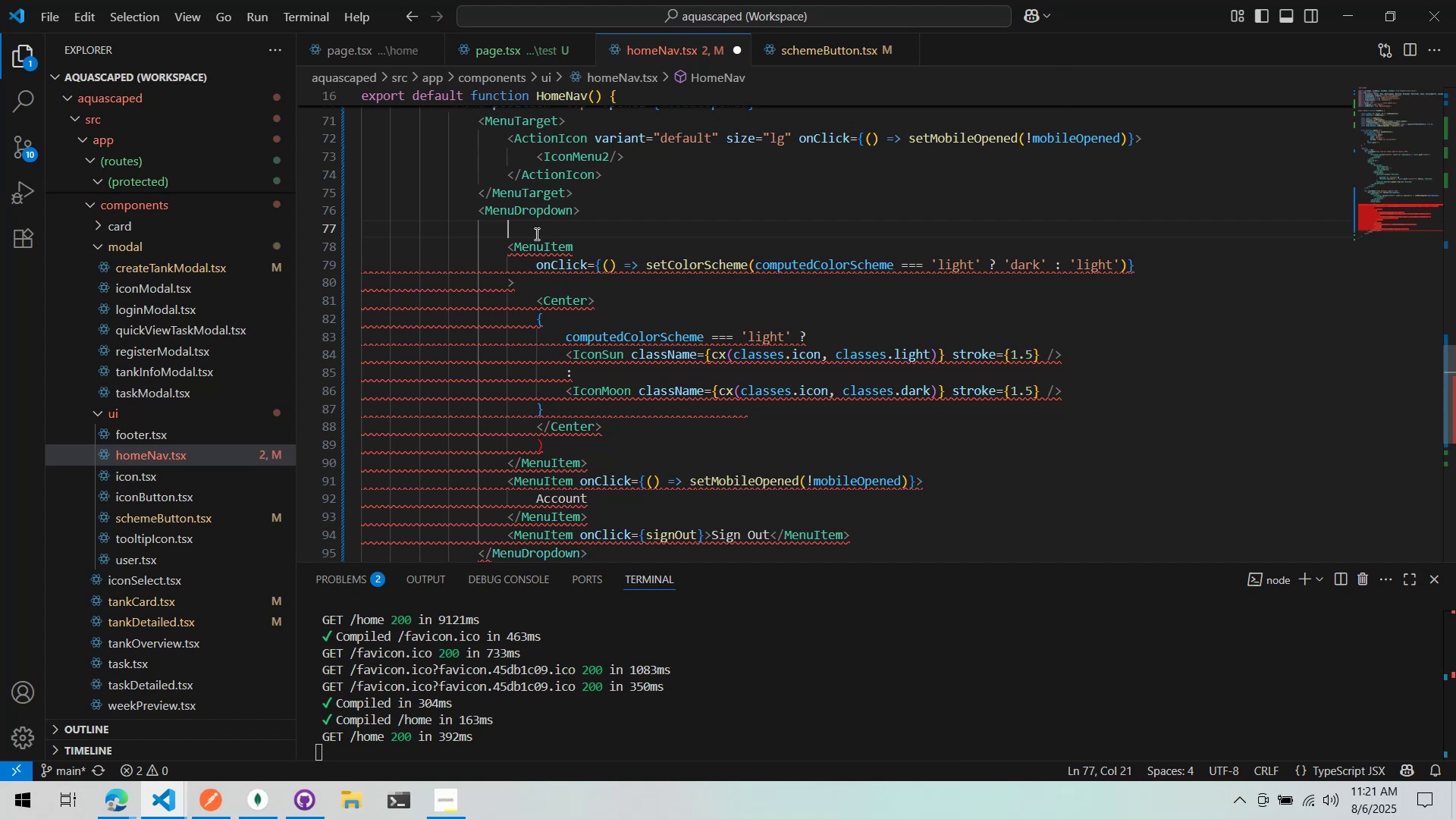 
key(Shift+9)
 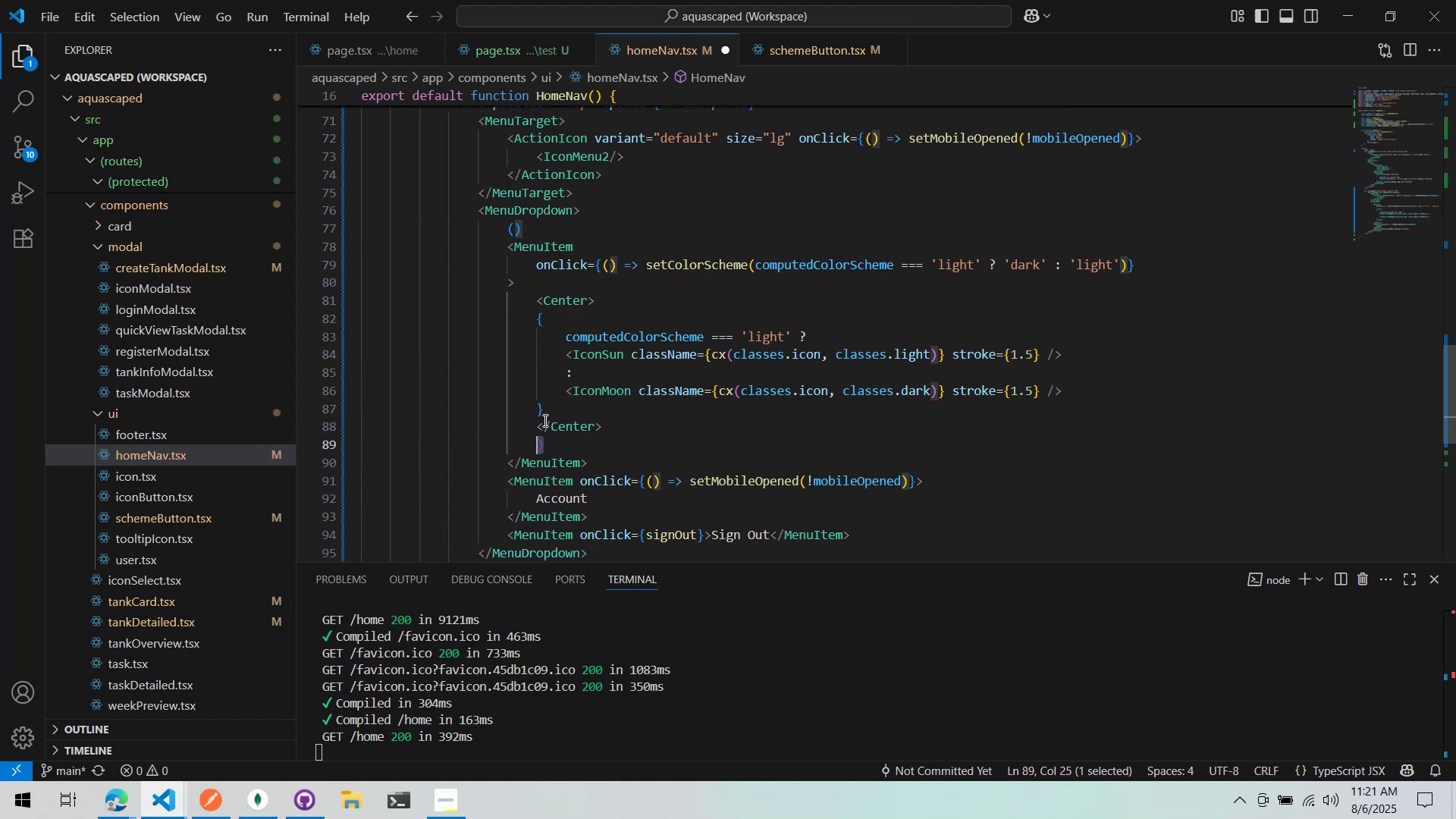 
double_click([547, 224])
 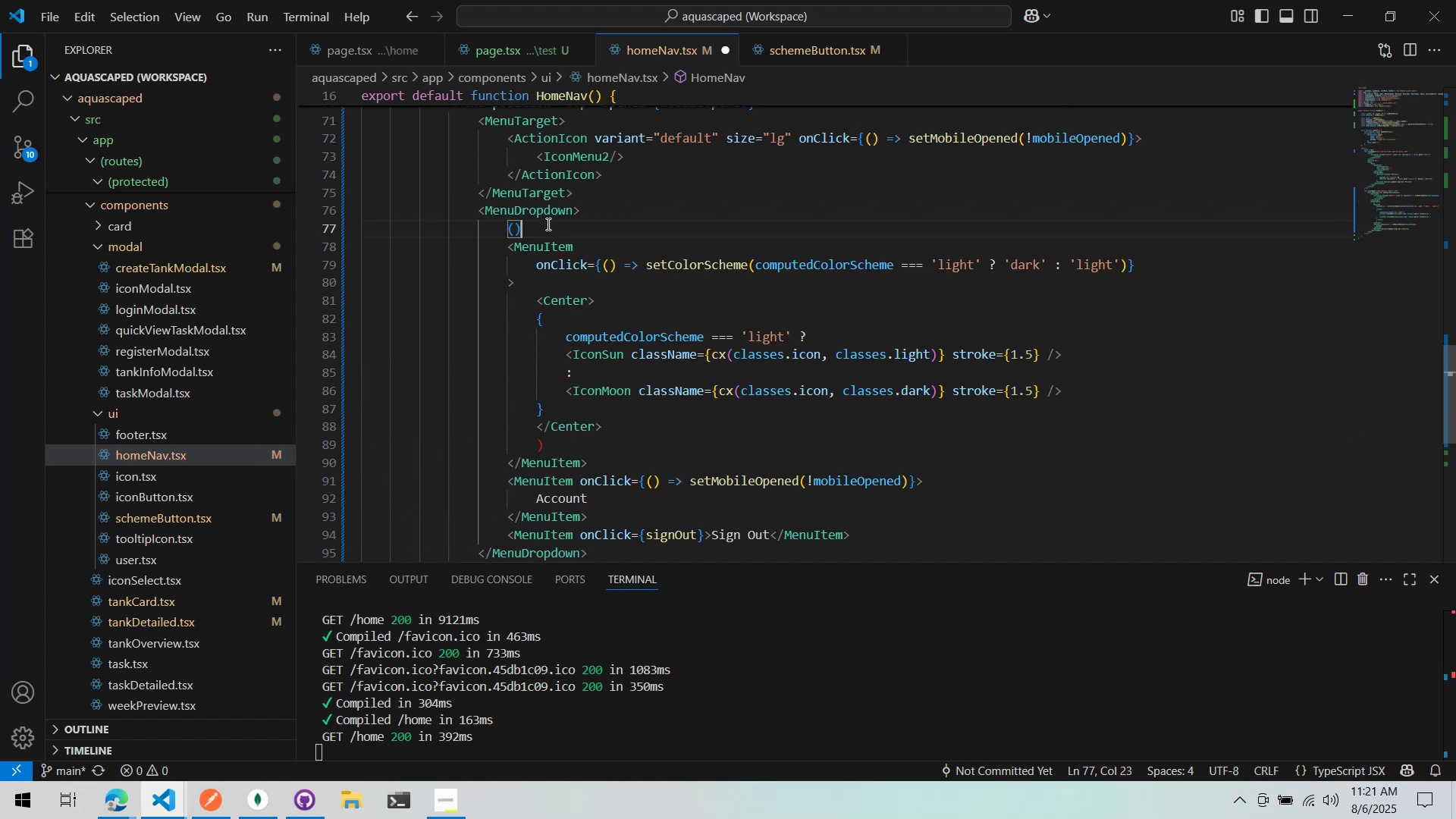 
key(Backspace)
 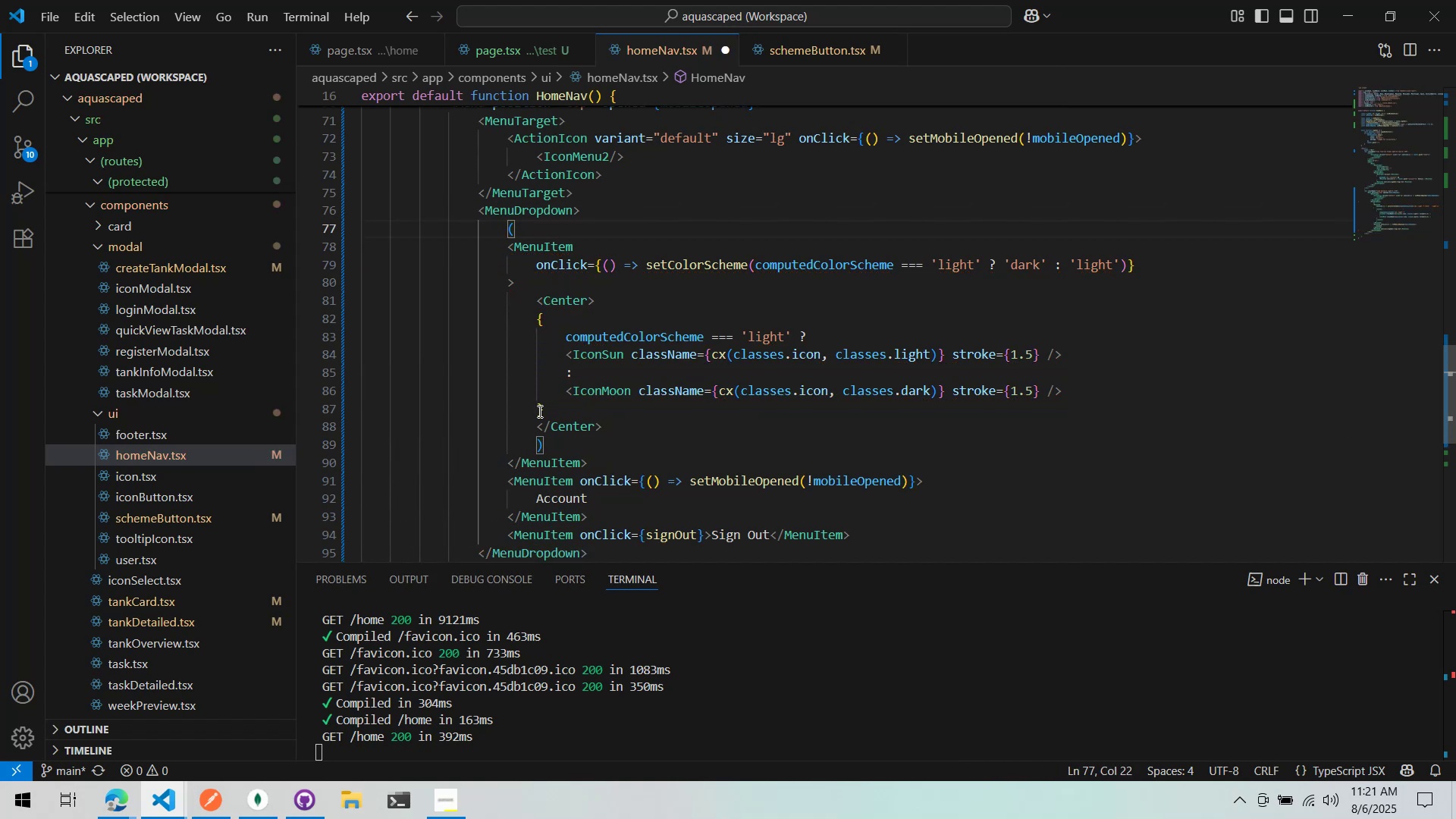 
left_click([534, 445])
 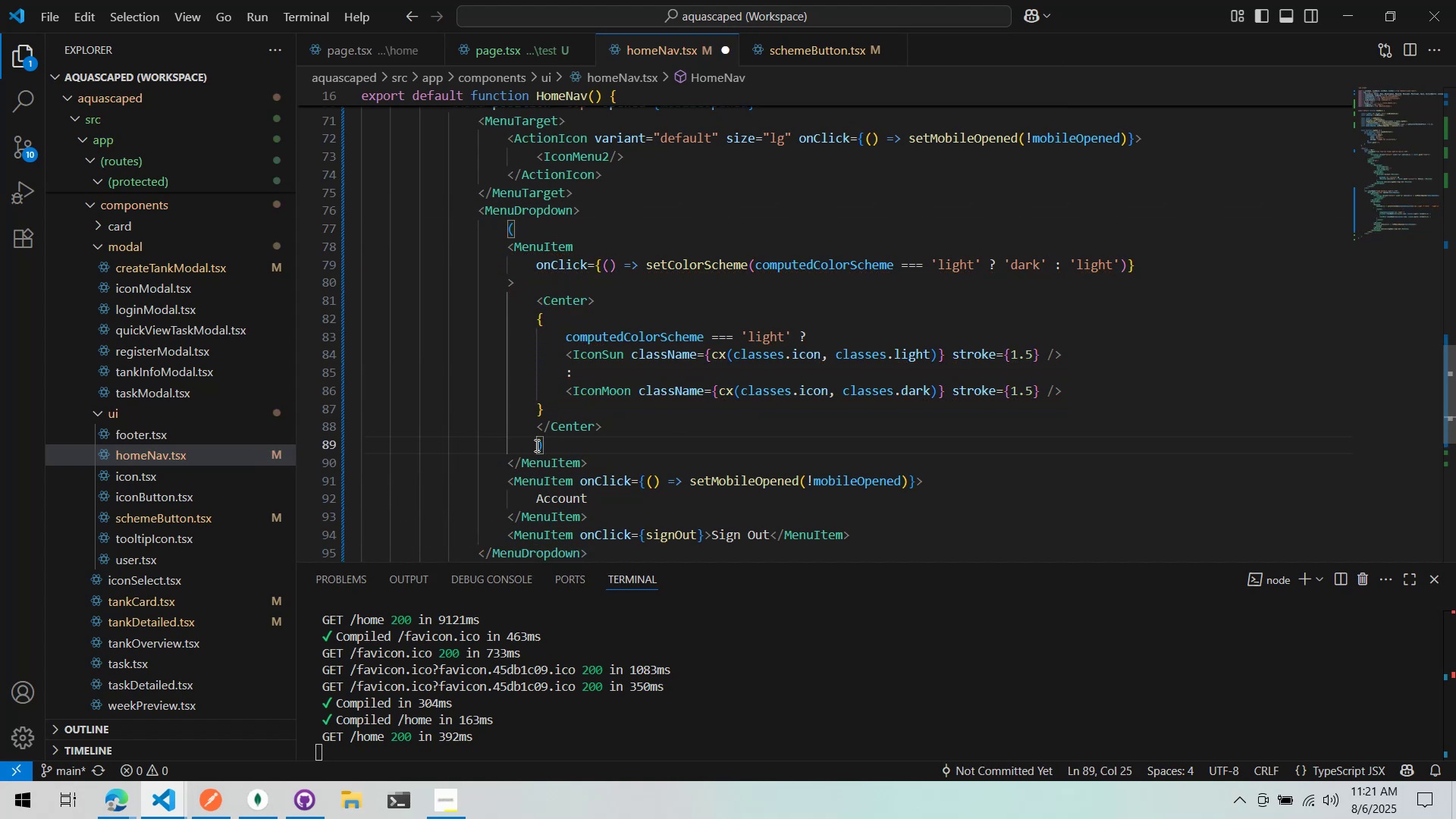 
key(Backspace)
 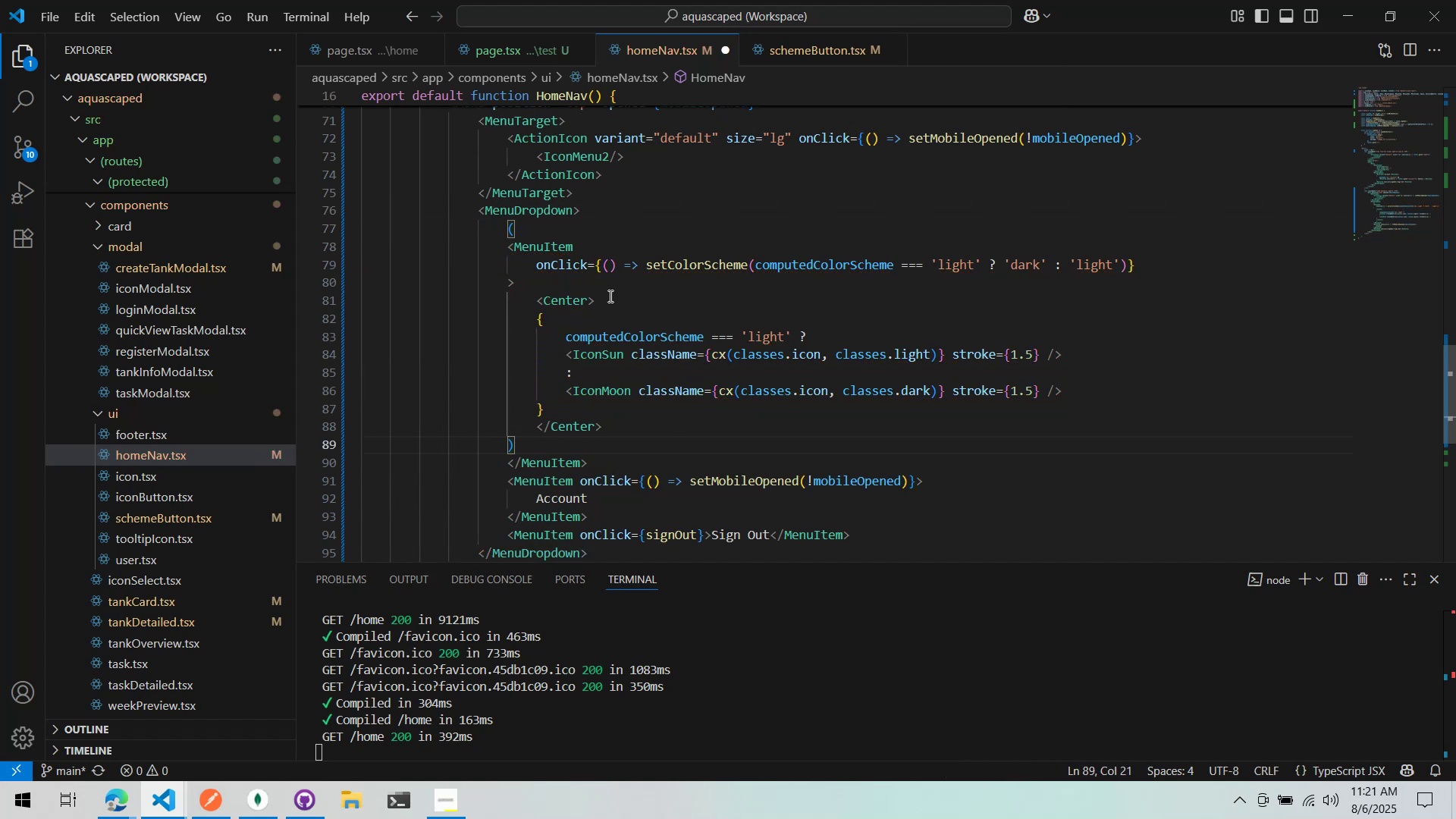 
left_click([620, 234])
 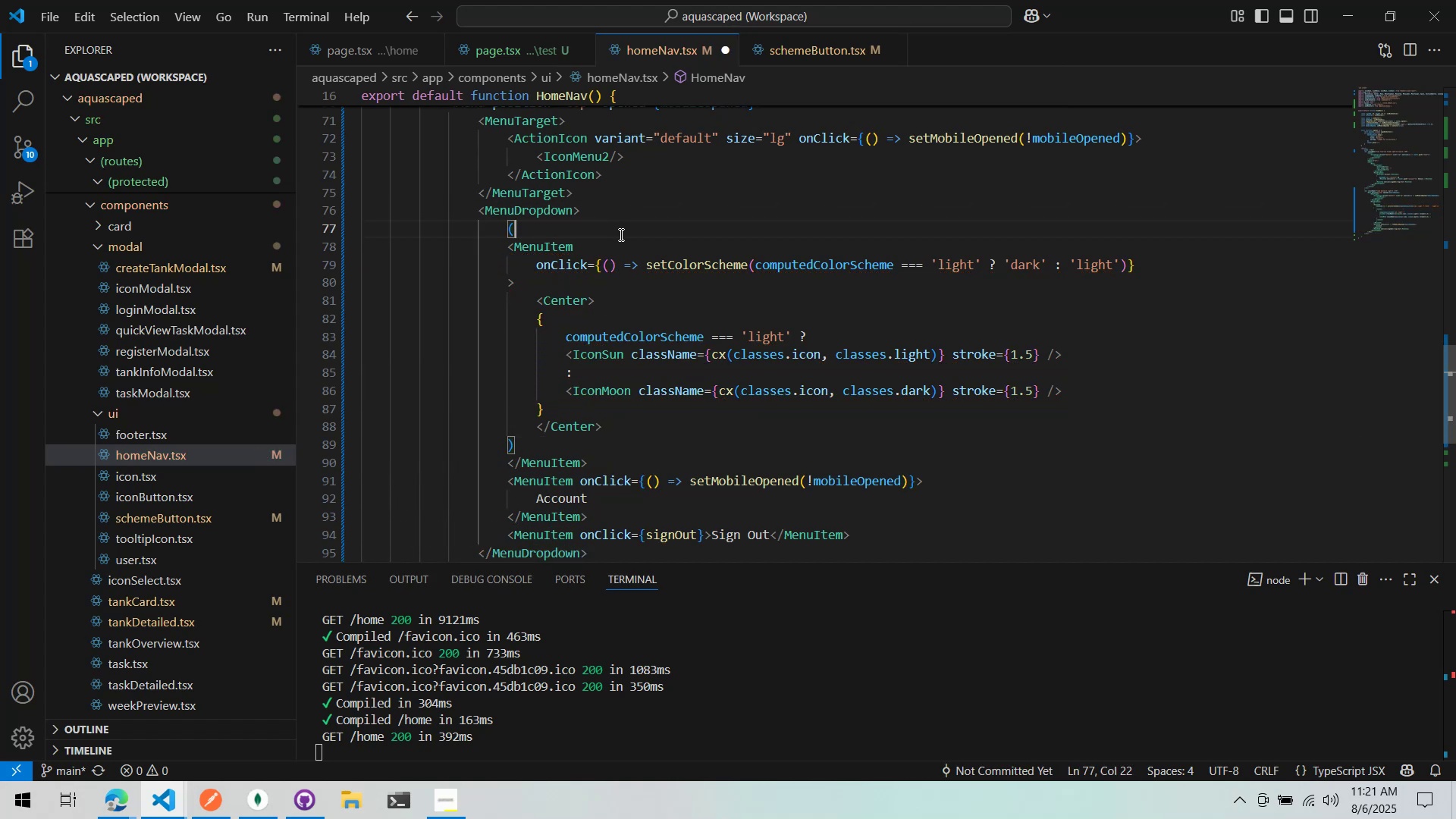 
type( isMounted && )
 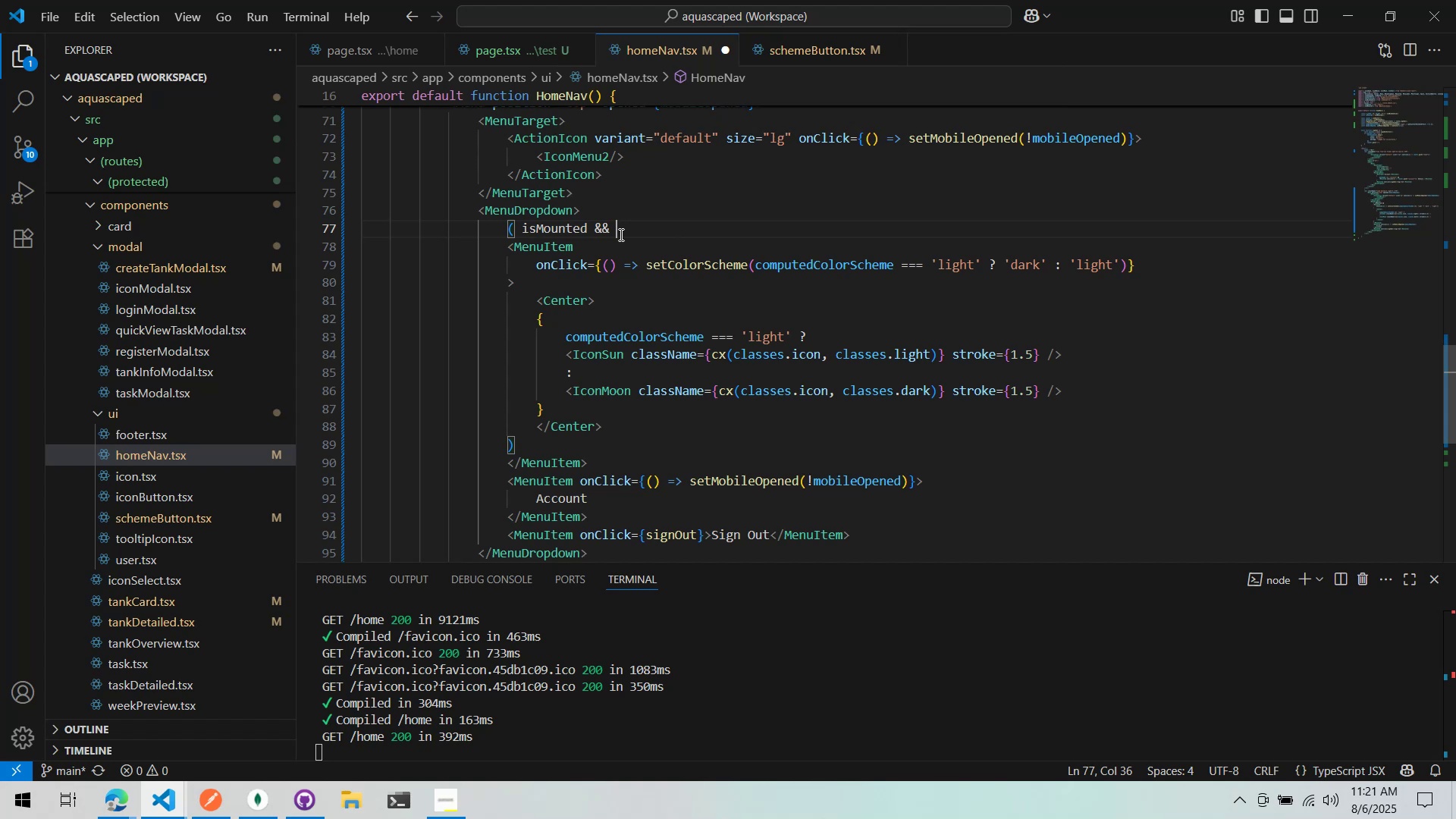 
left_click([618, 302])
 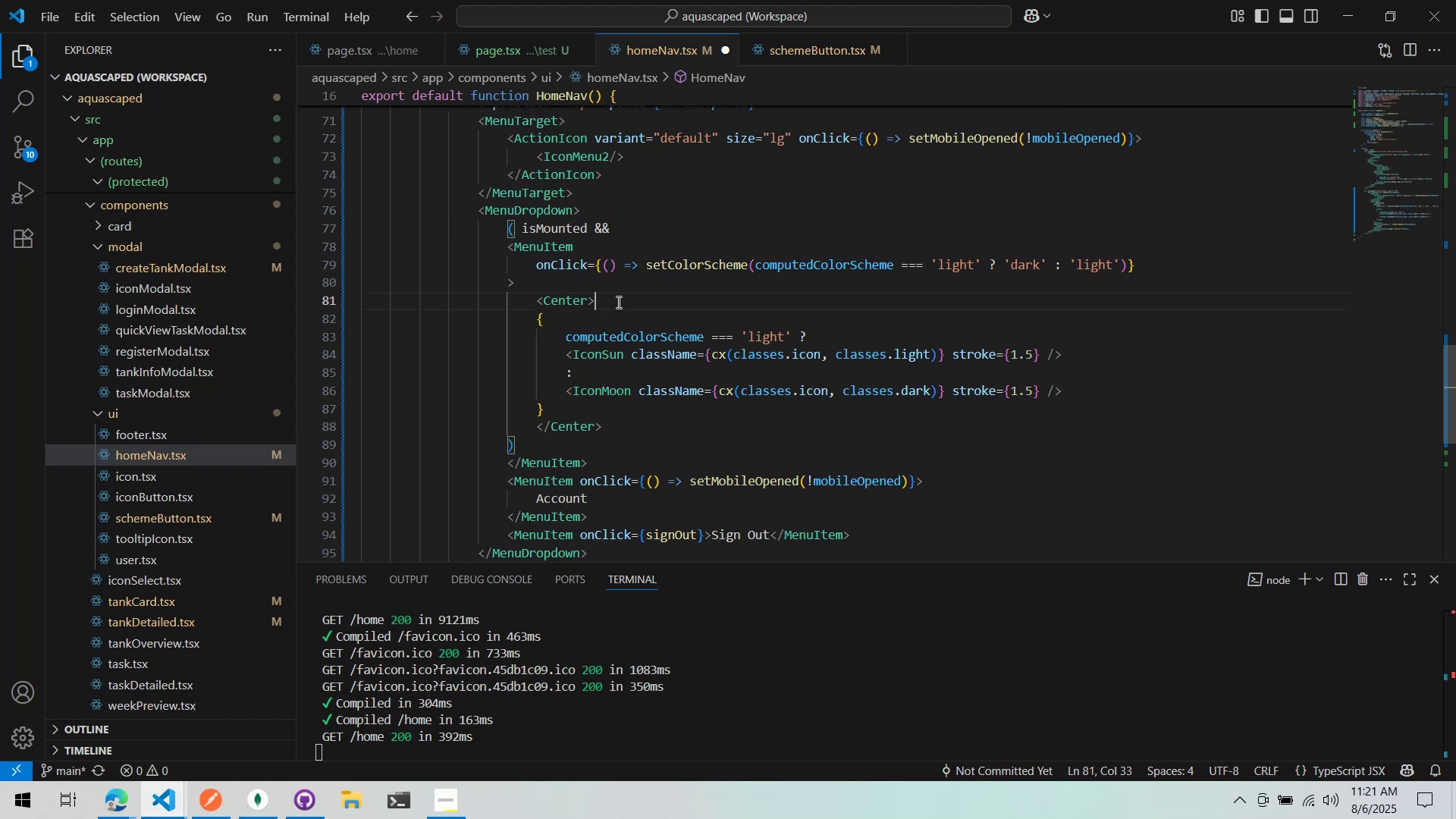 
key(Control+S)
 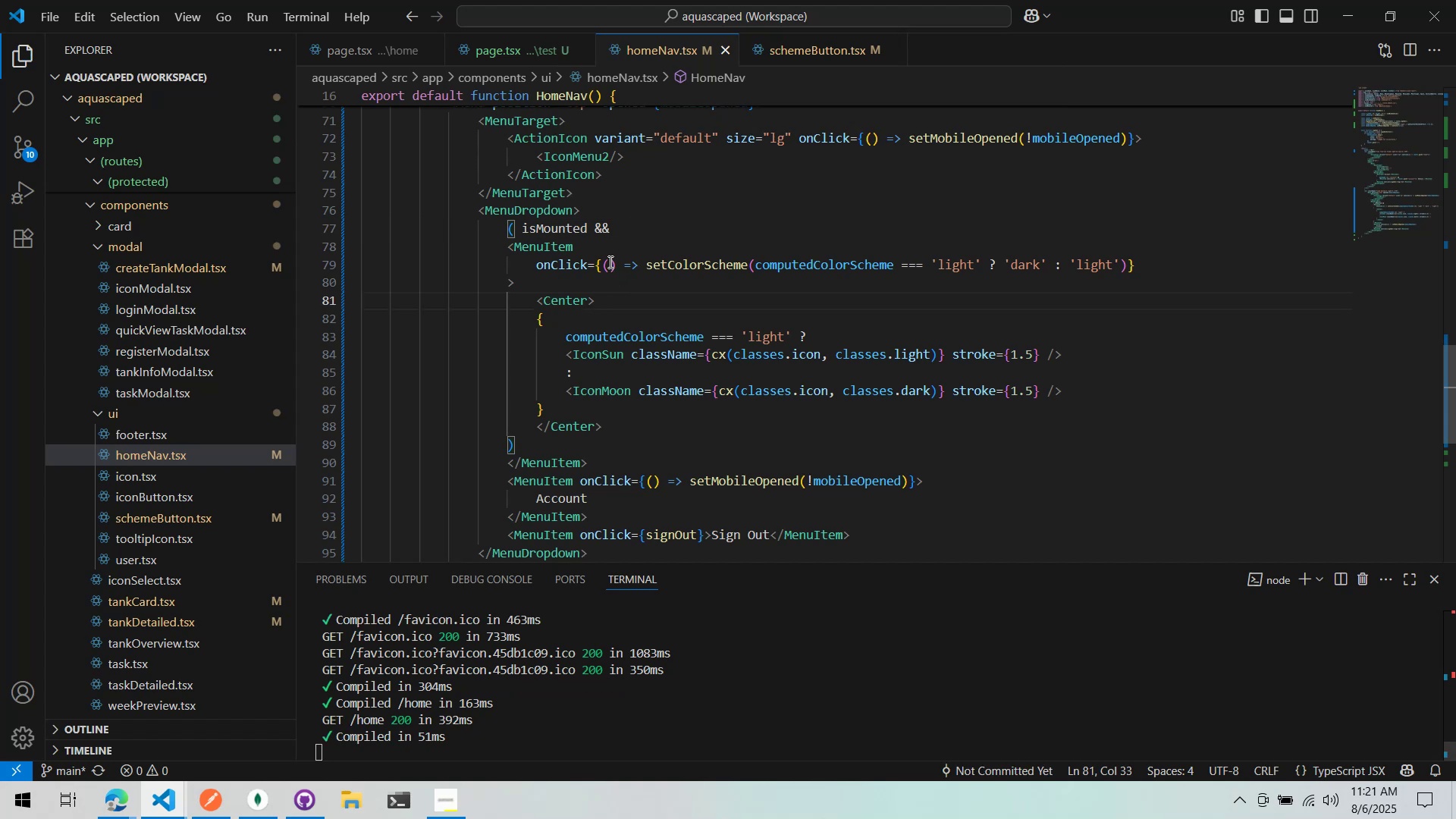 
key(Alt+AltLeft)
 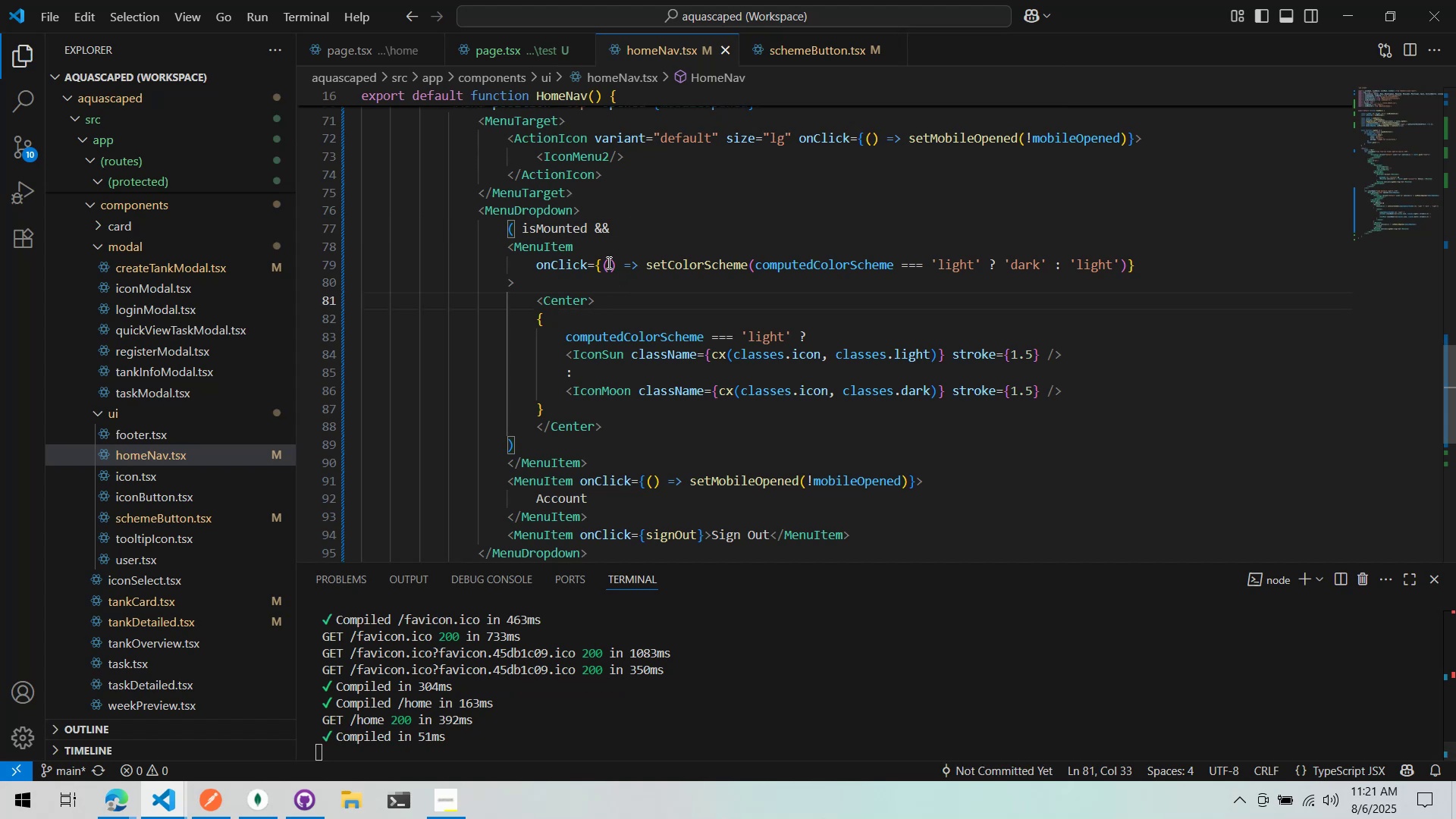 
key(Alt+Tab)
 